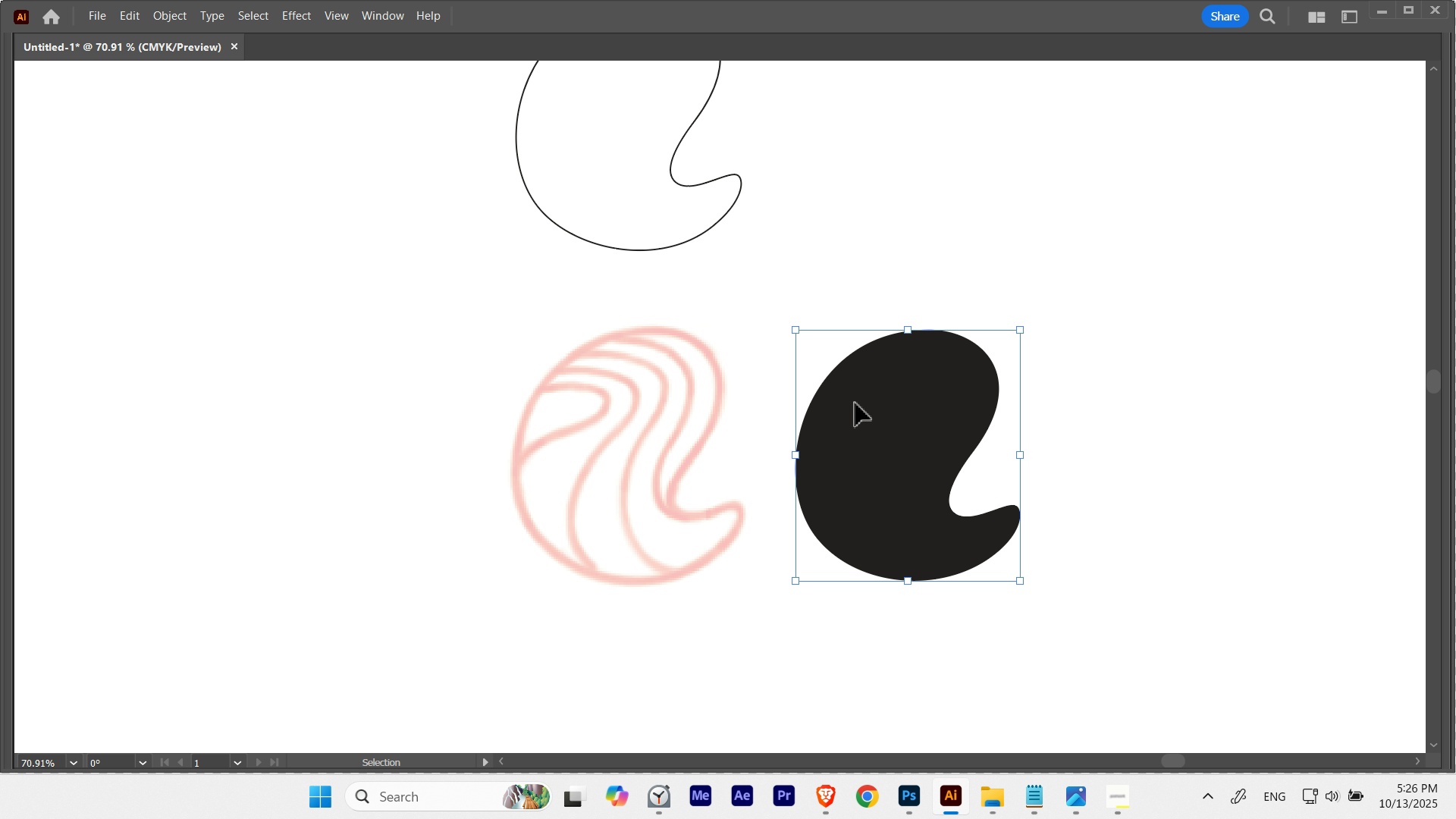 
key(Shift+X)
 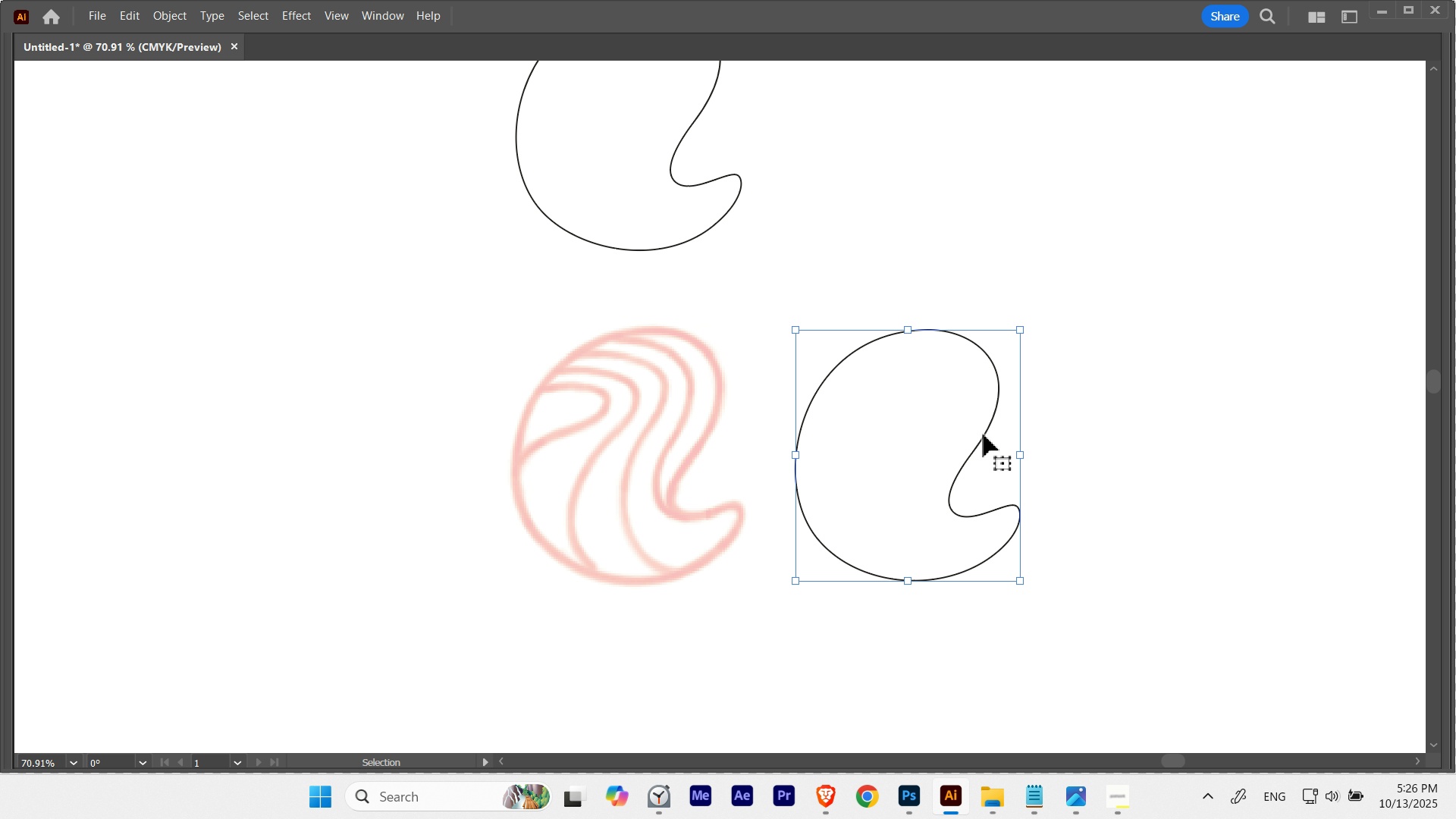 
hold_key(key=ShiftLeft, duration=2.61)
 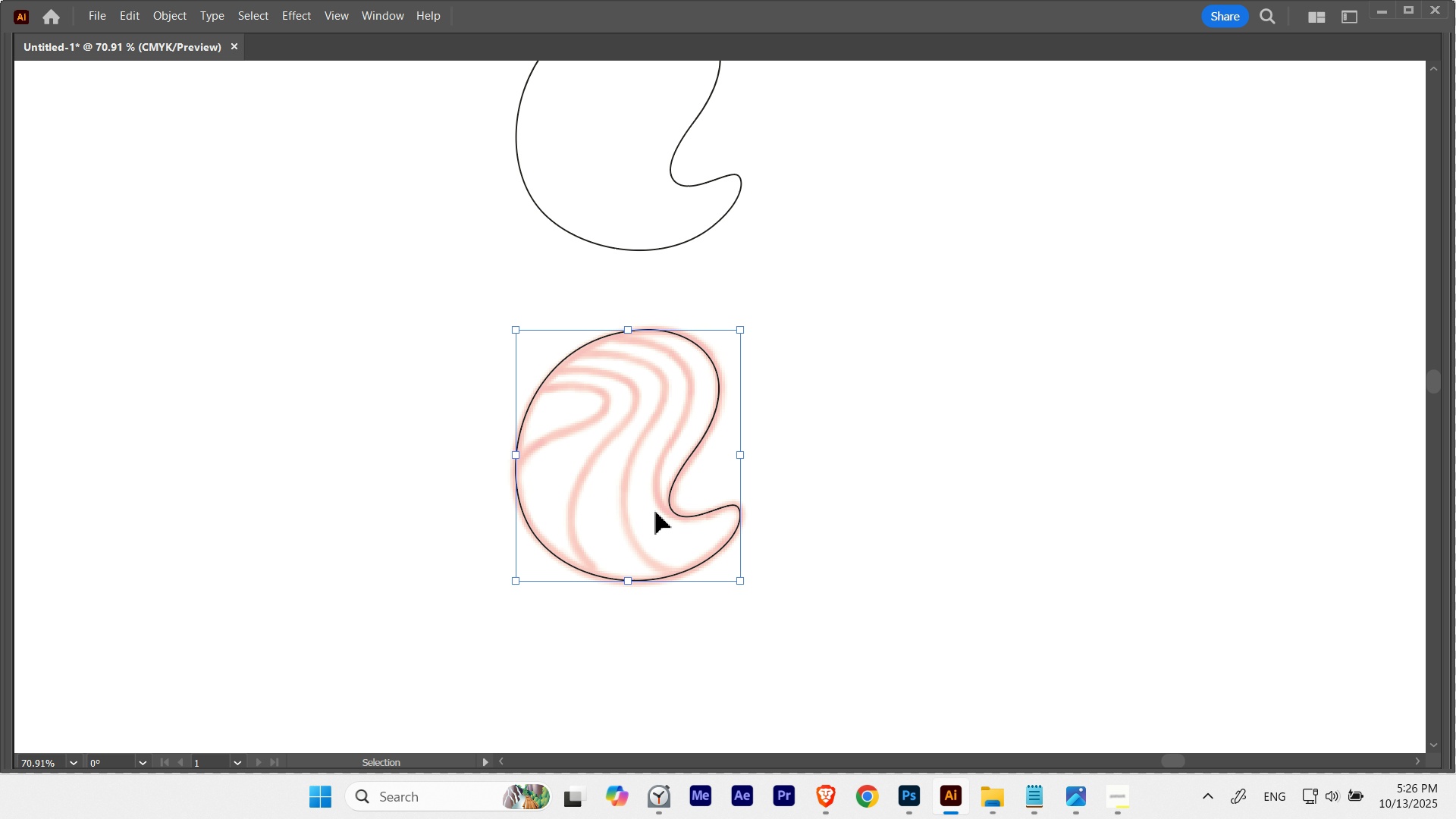 
hold_key(key=Space, duration=1.67)
 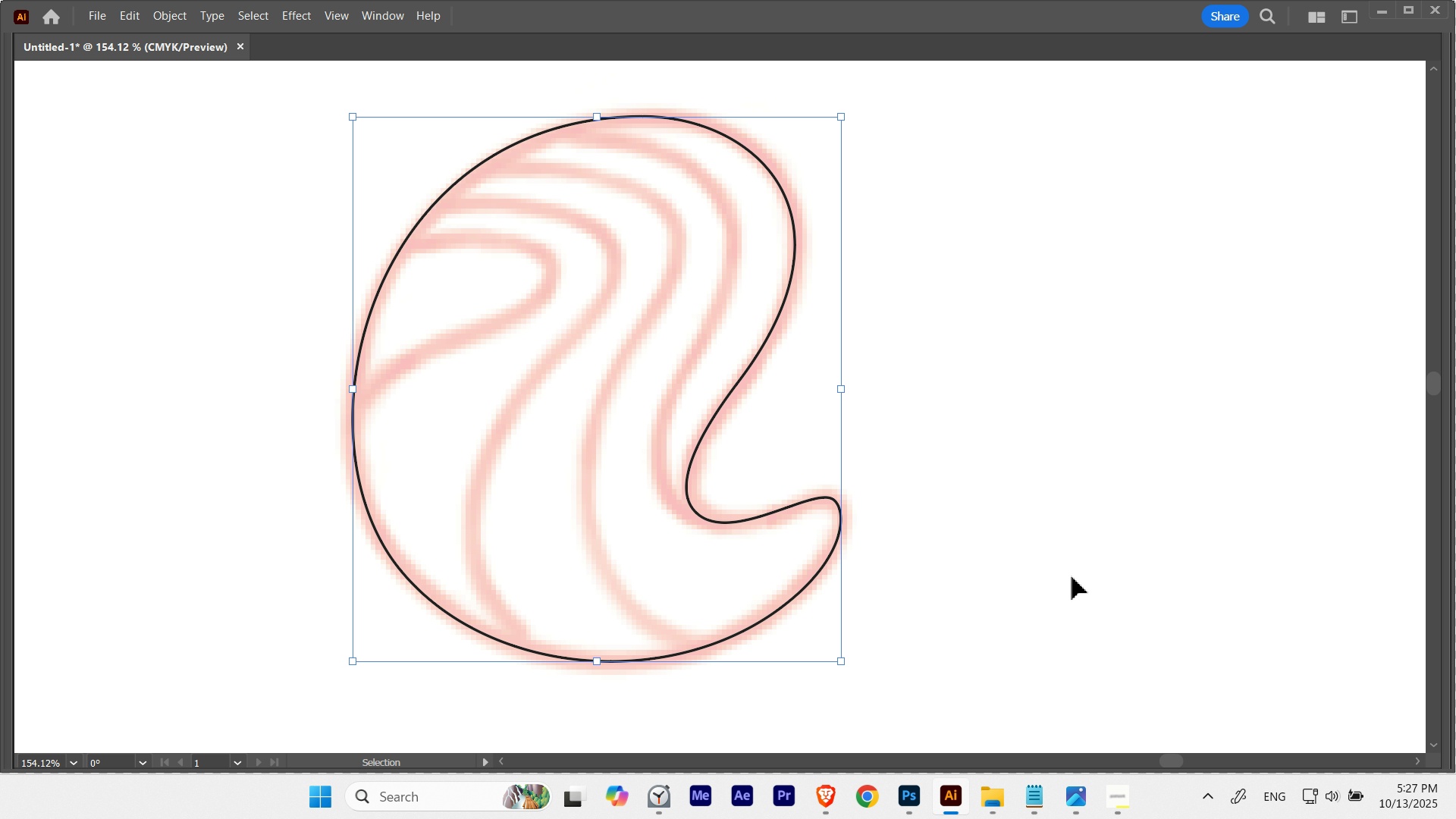 
hold_key(key=ControlLeft, duration=0.92)
 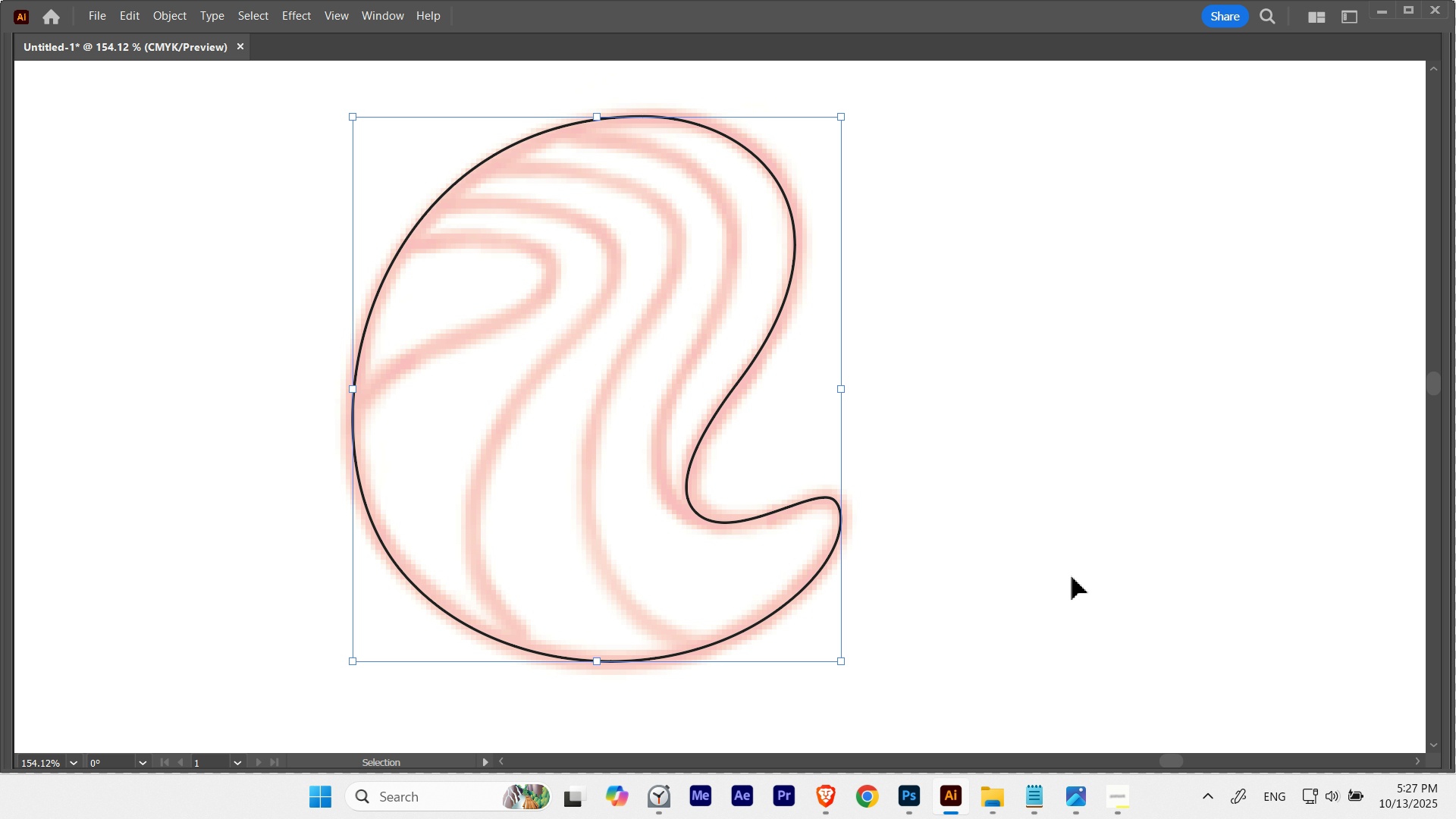 
left_click([1100, 494])
 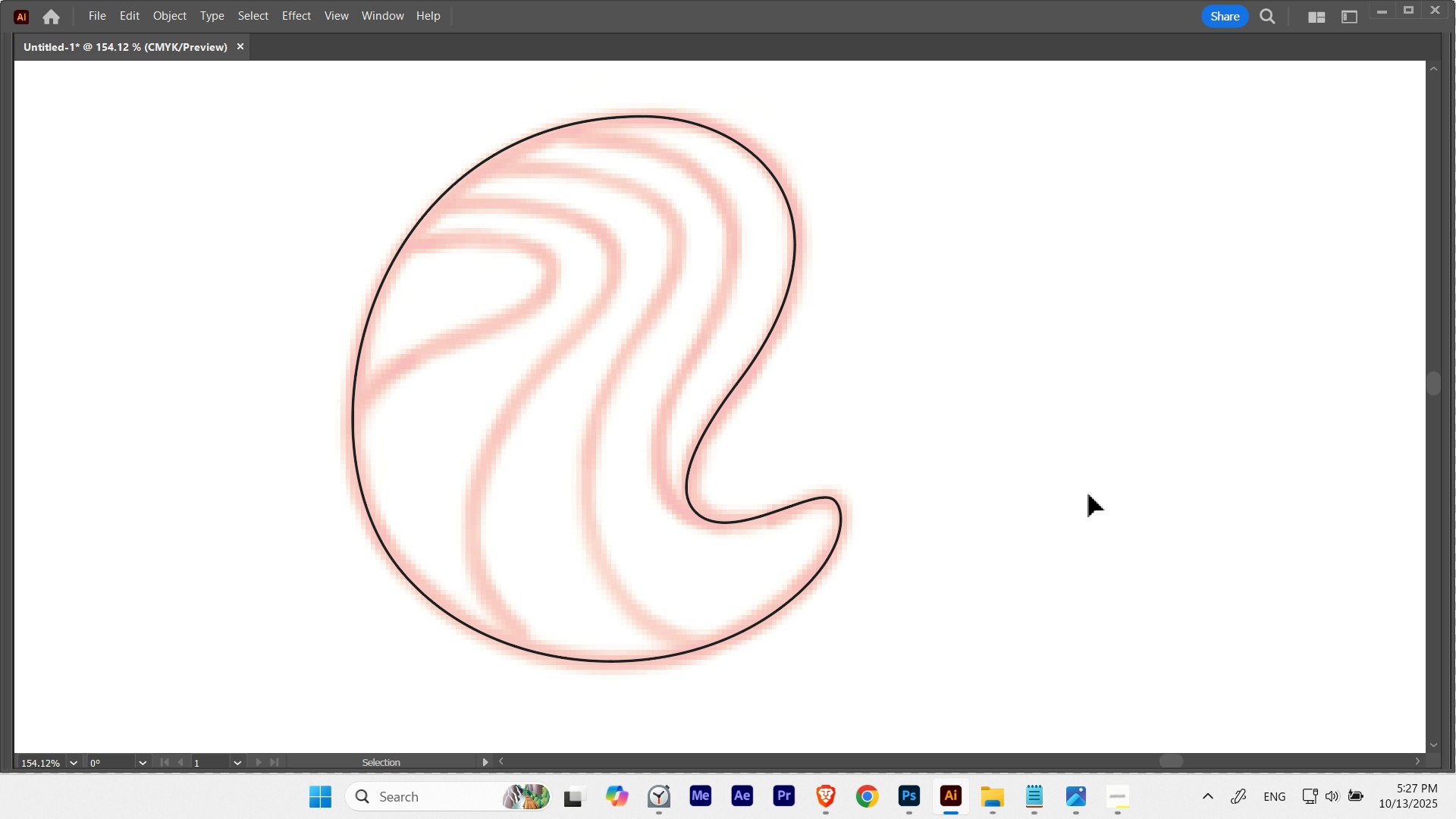 
hold_key(key=Space, duration=1.23)
 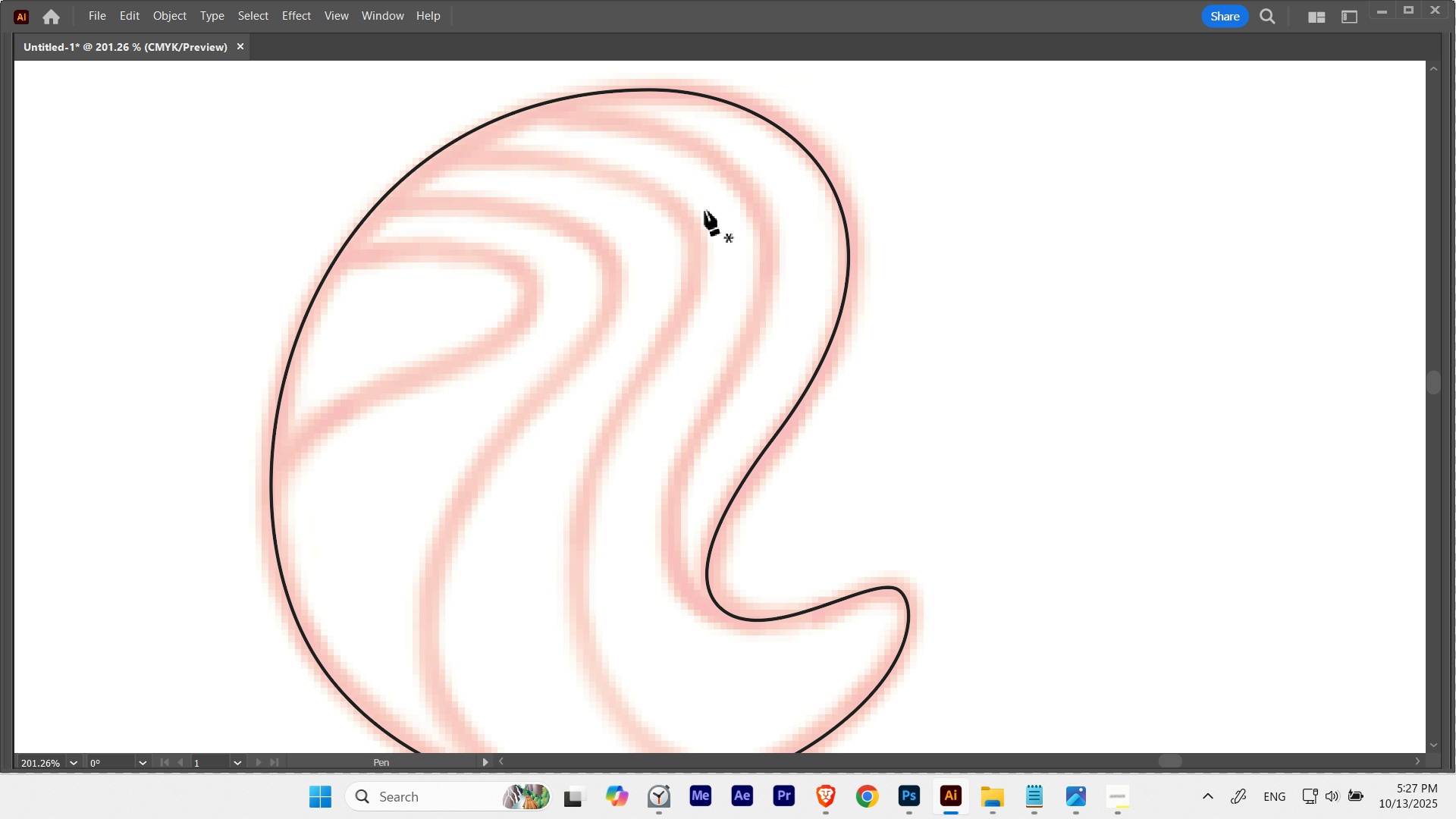 
hold_key(key=ControlLeft, duration=0.61)
 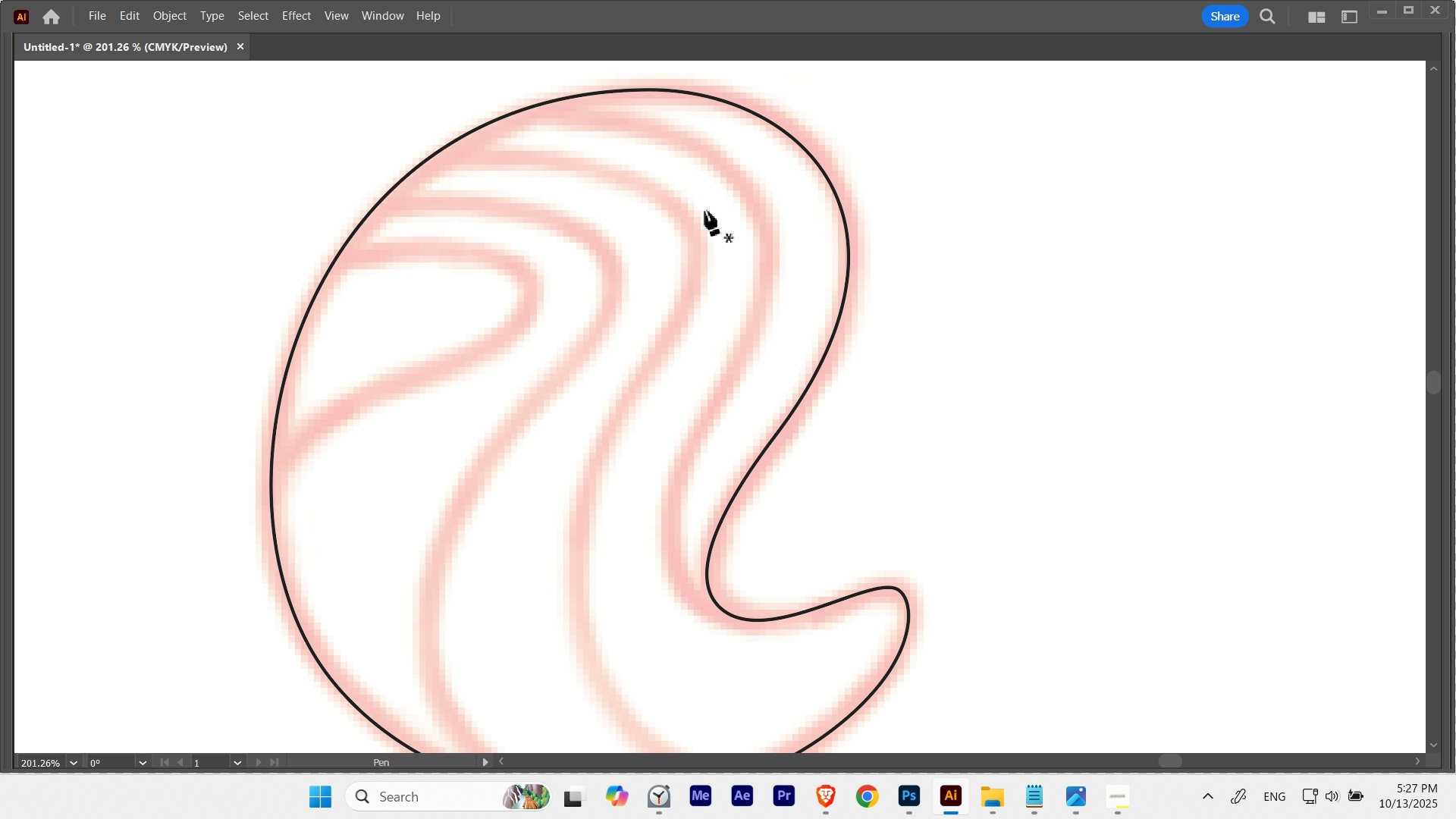 
key(P)
 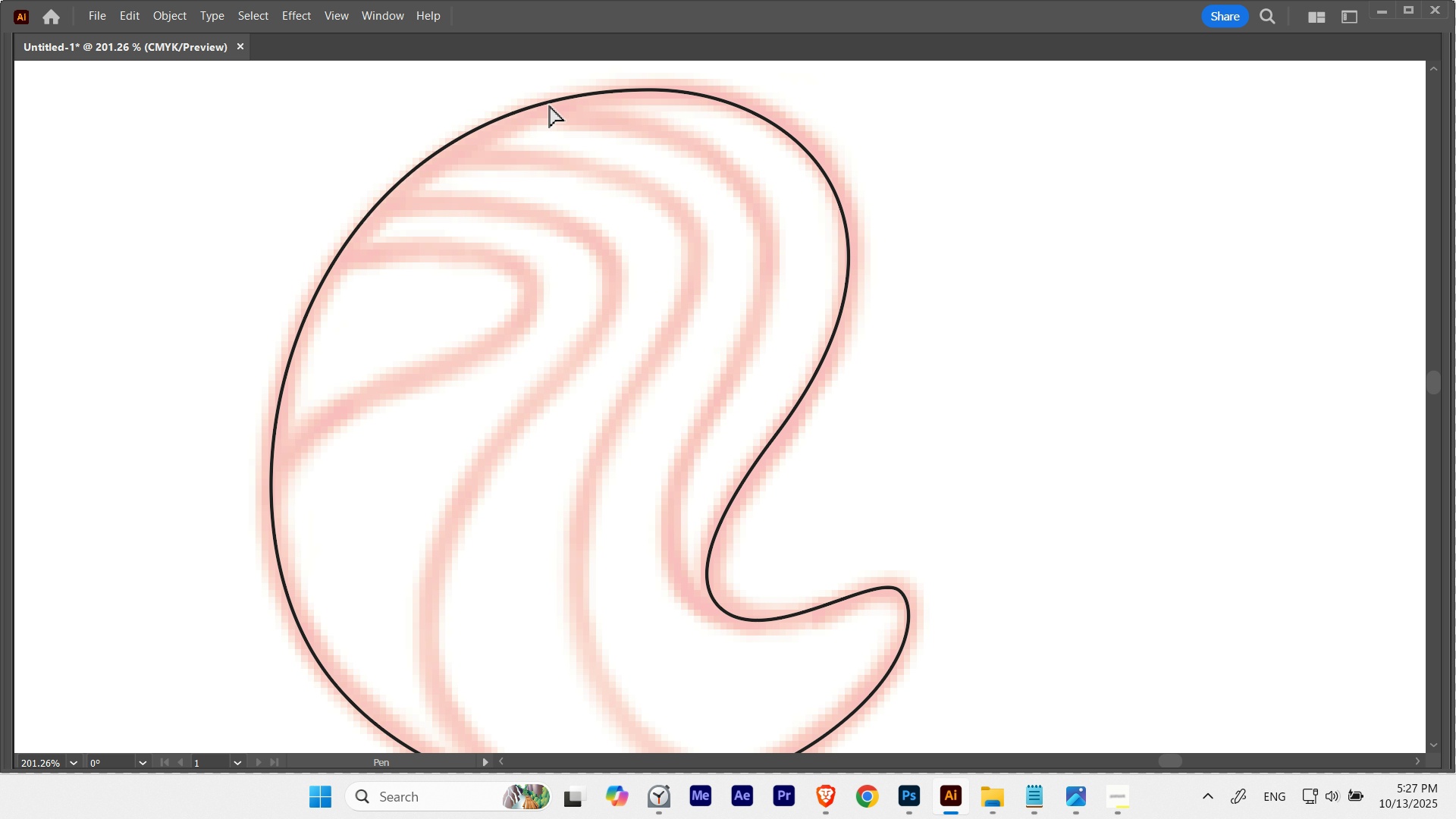 
key(Control+U)
 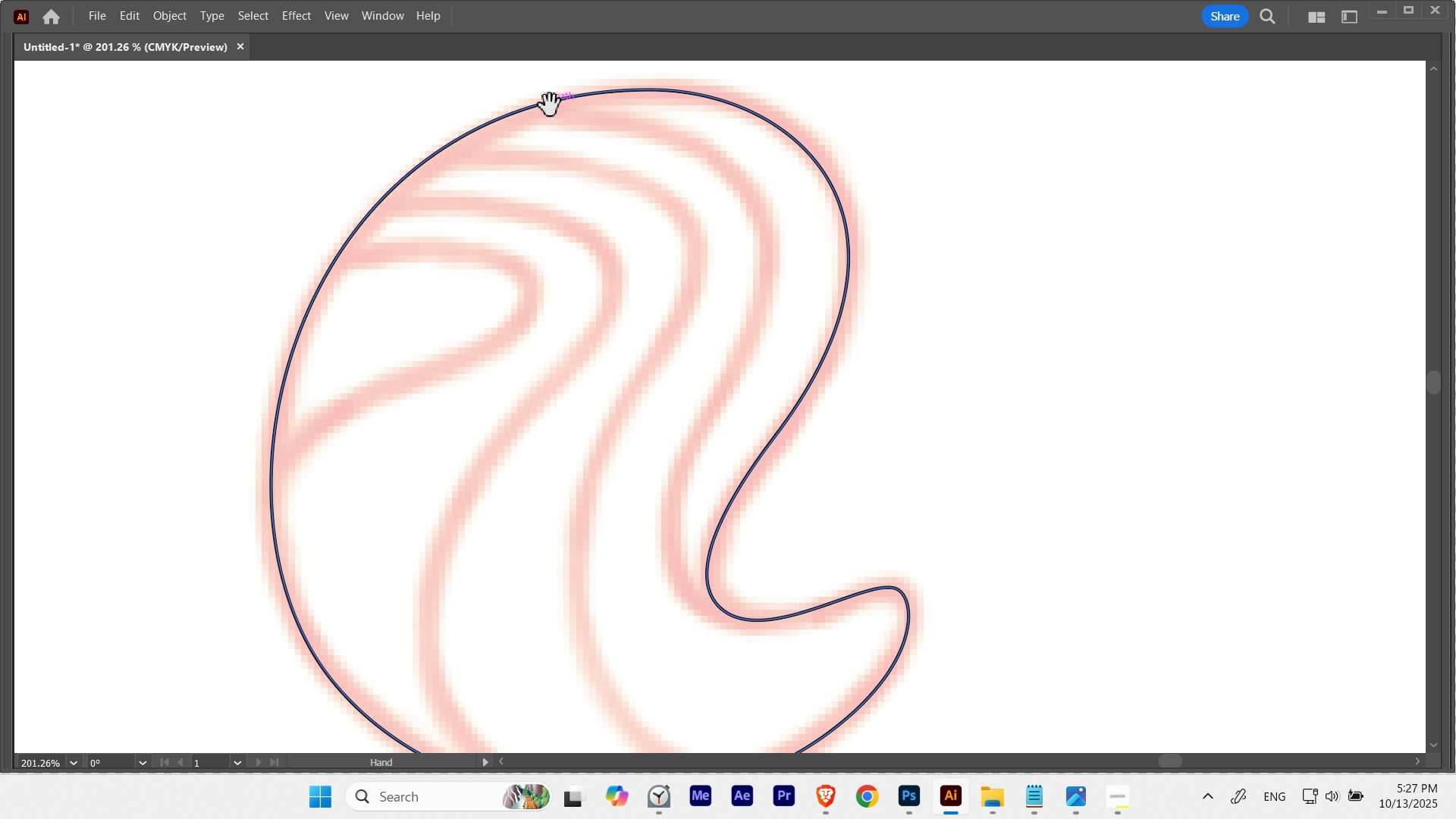 
hold_key(key=Space, duration=1.85)
 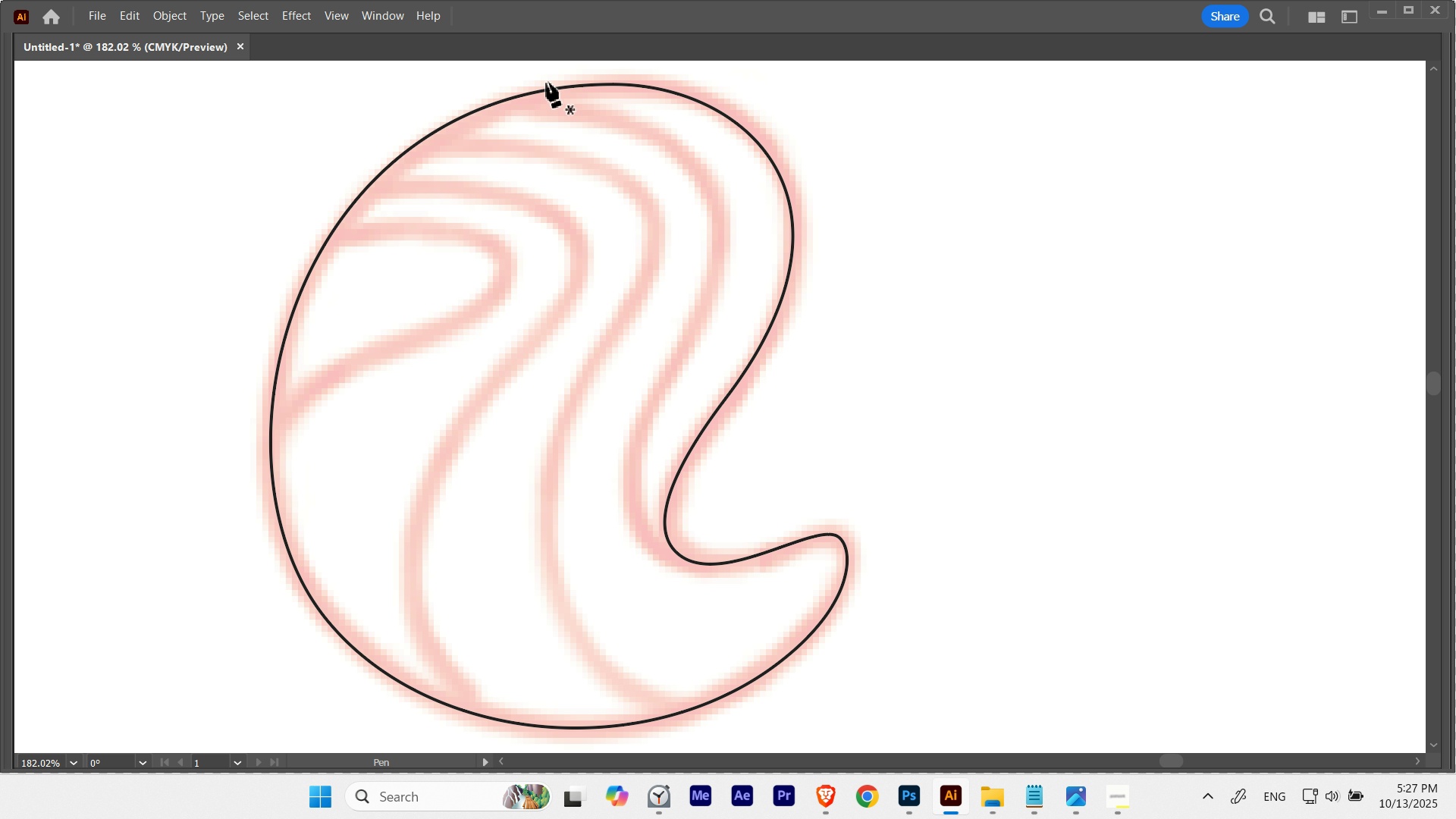 
key(Control+ControlLeft)
 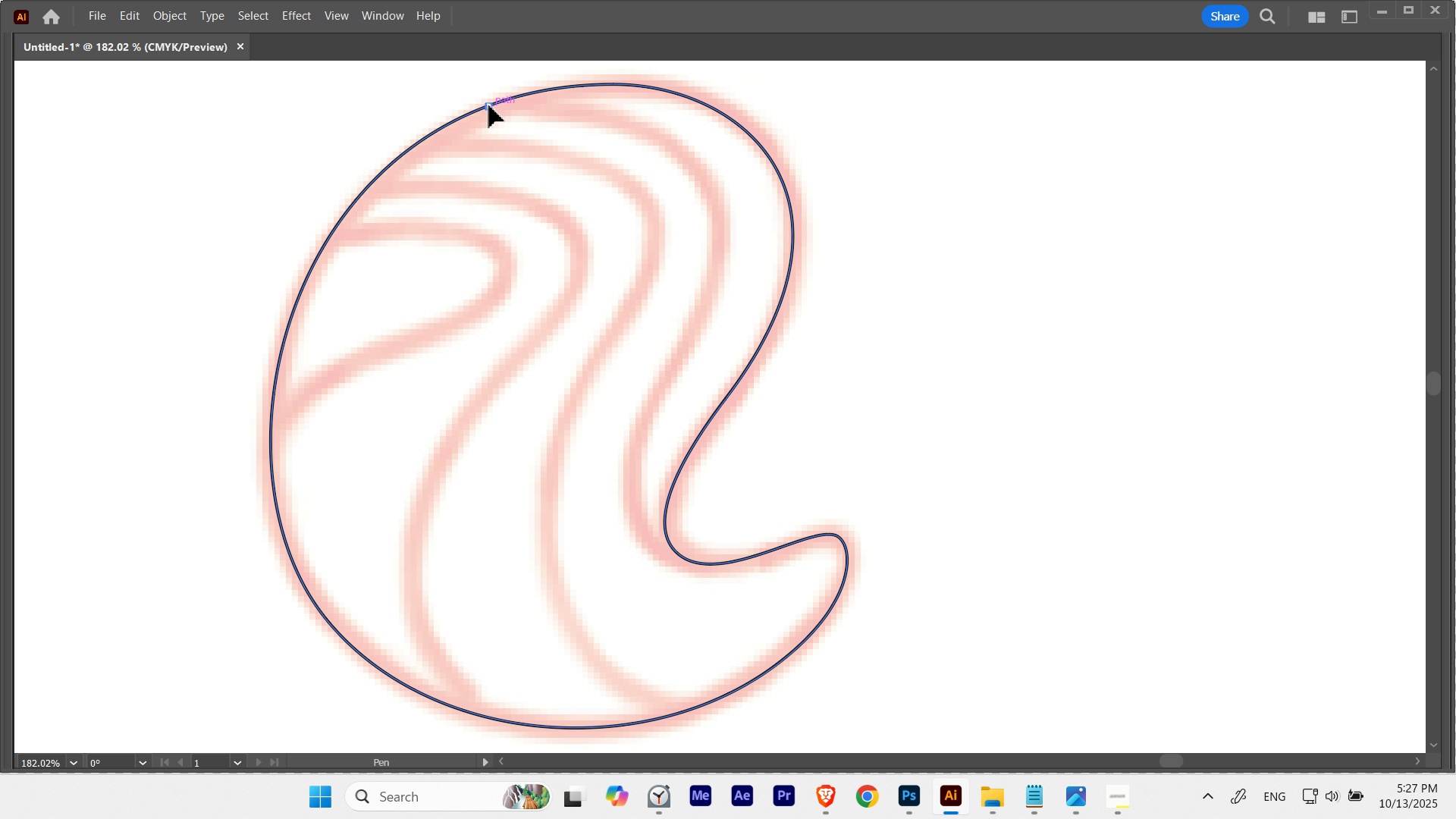 
wait(9.38)
 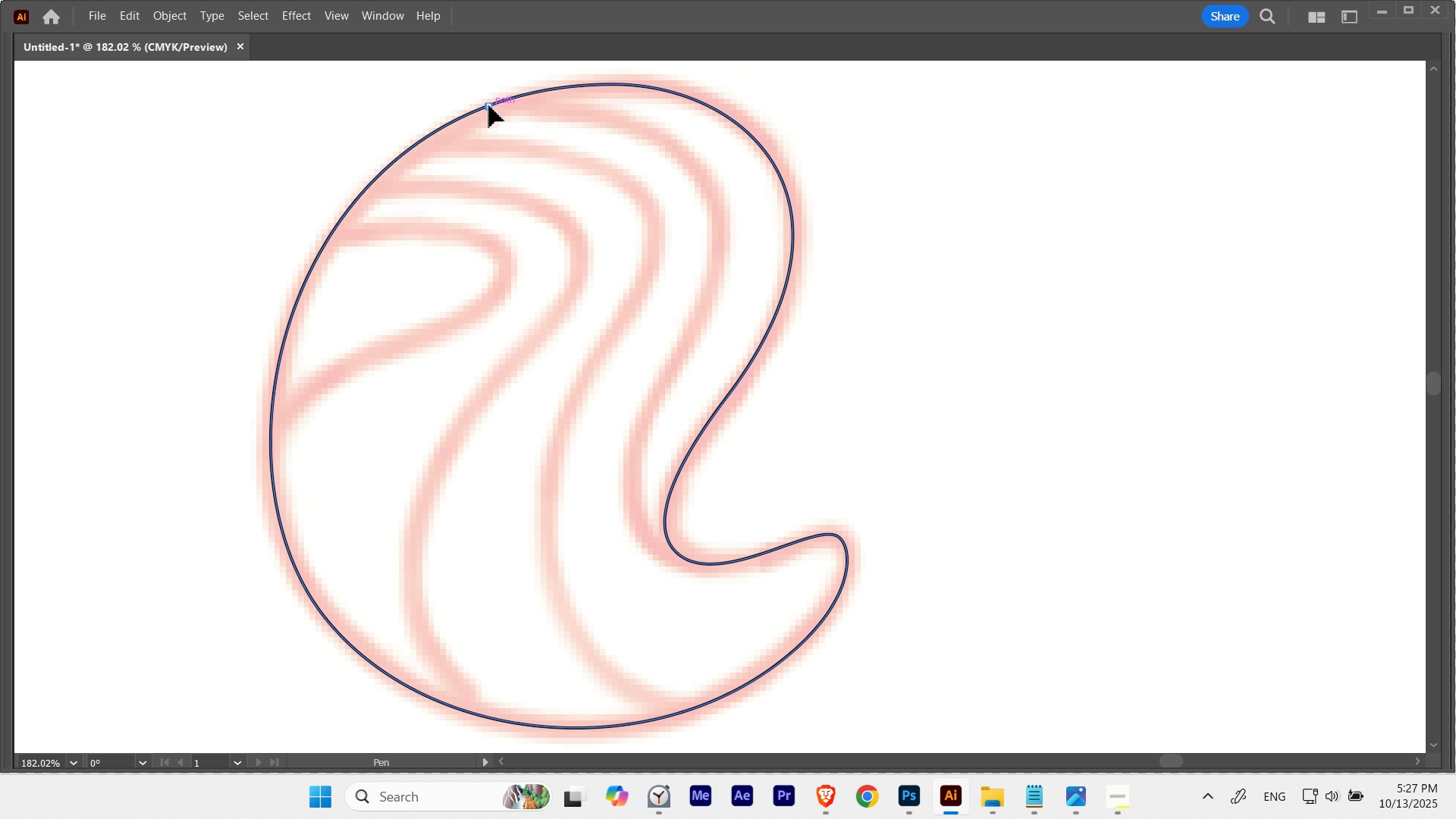 
hold_key(key=Space, duration=0.9)
 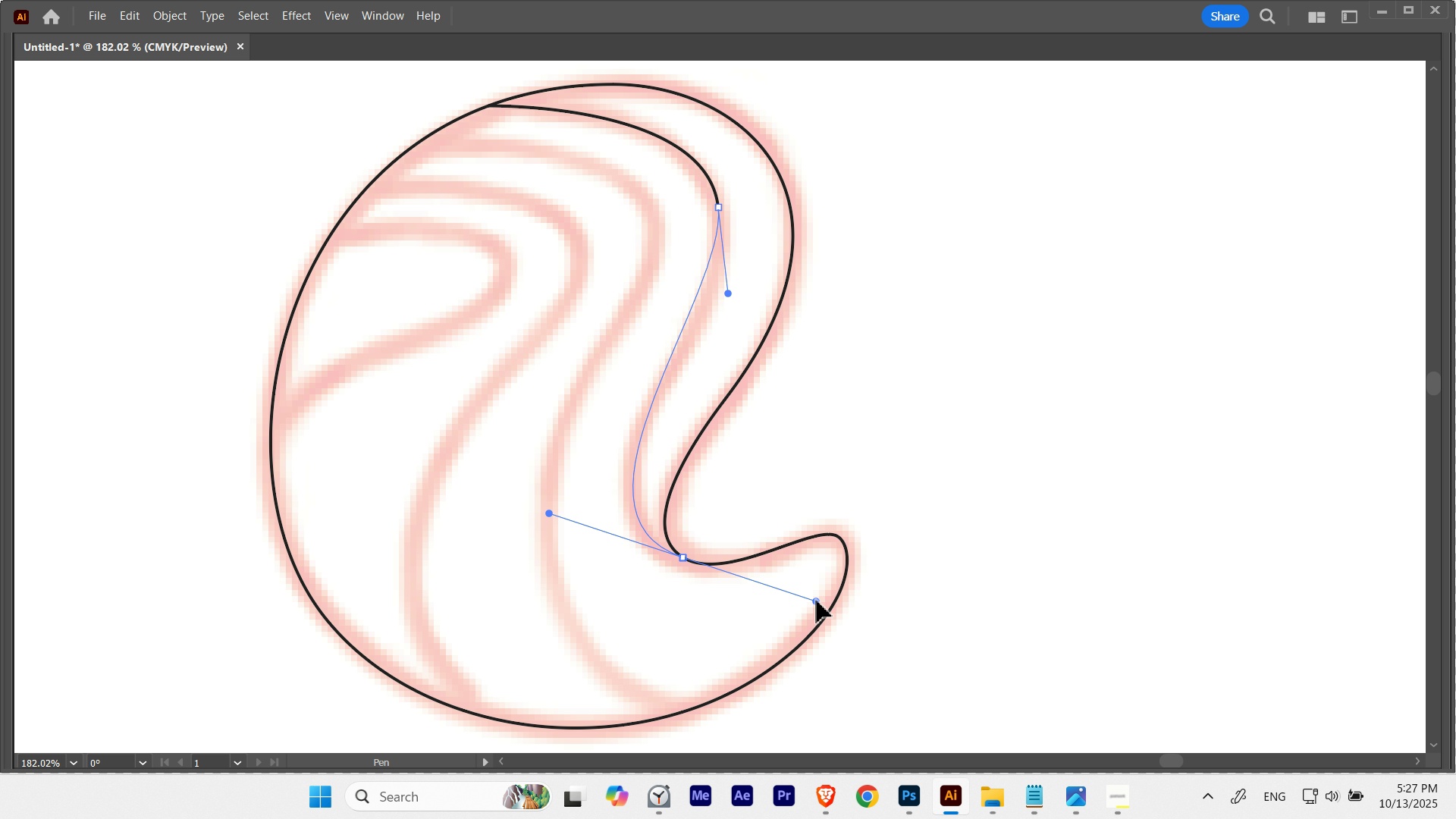 
wait(6.41)
 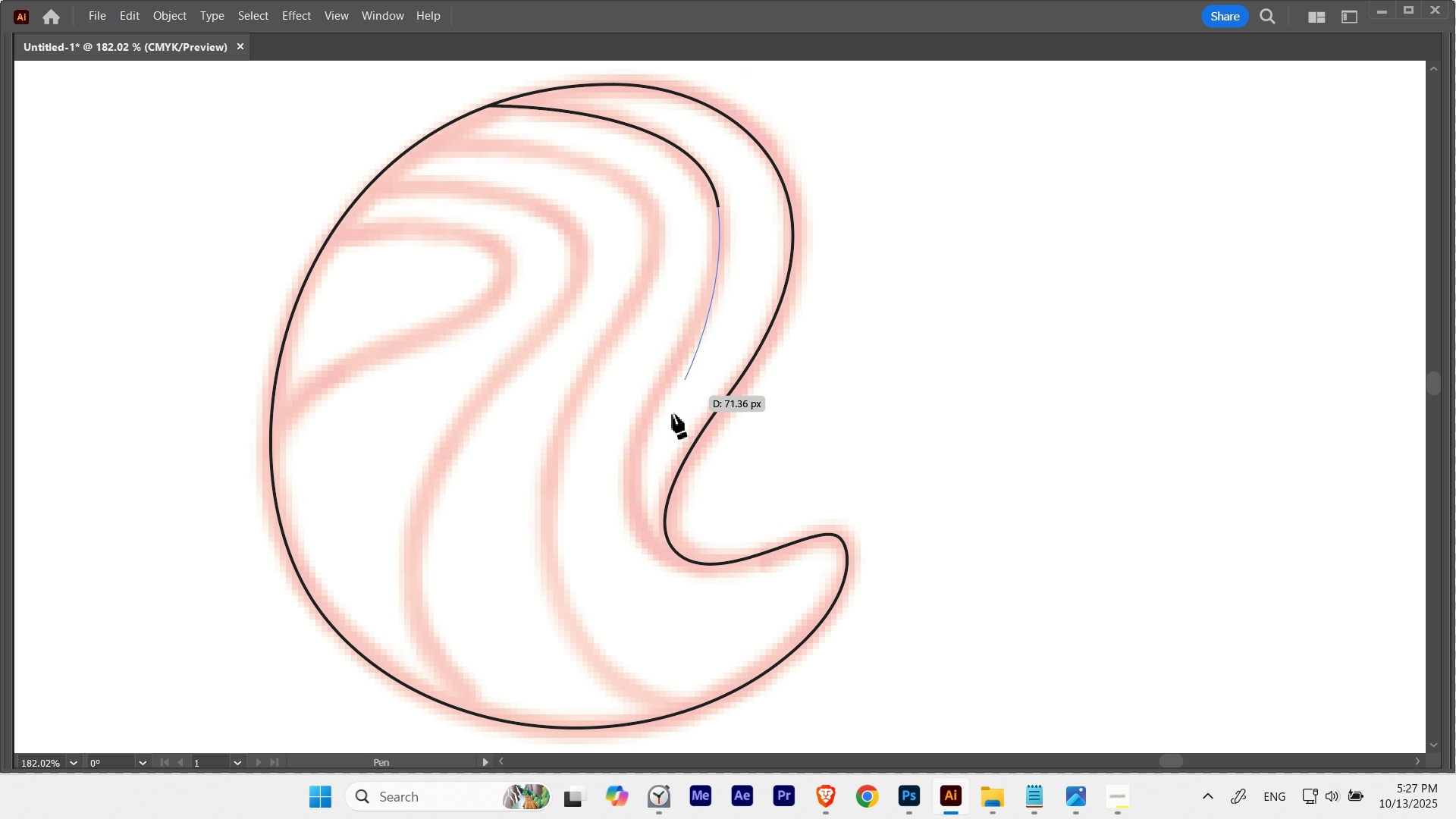 
hold_key(key=ControlLeft, duration=0.4)
 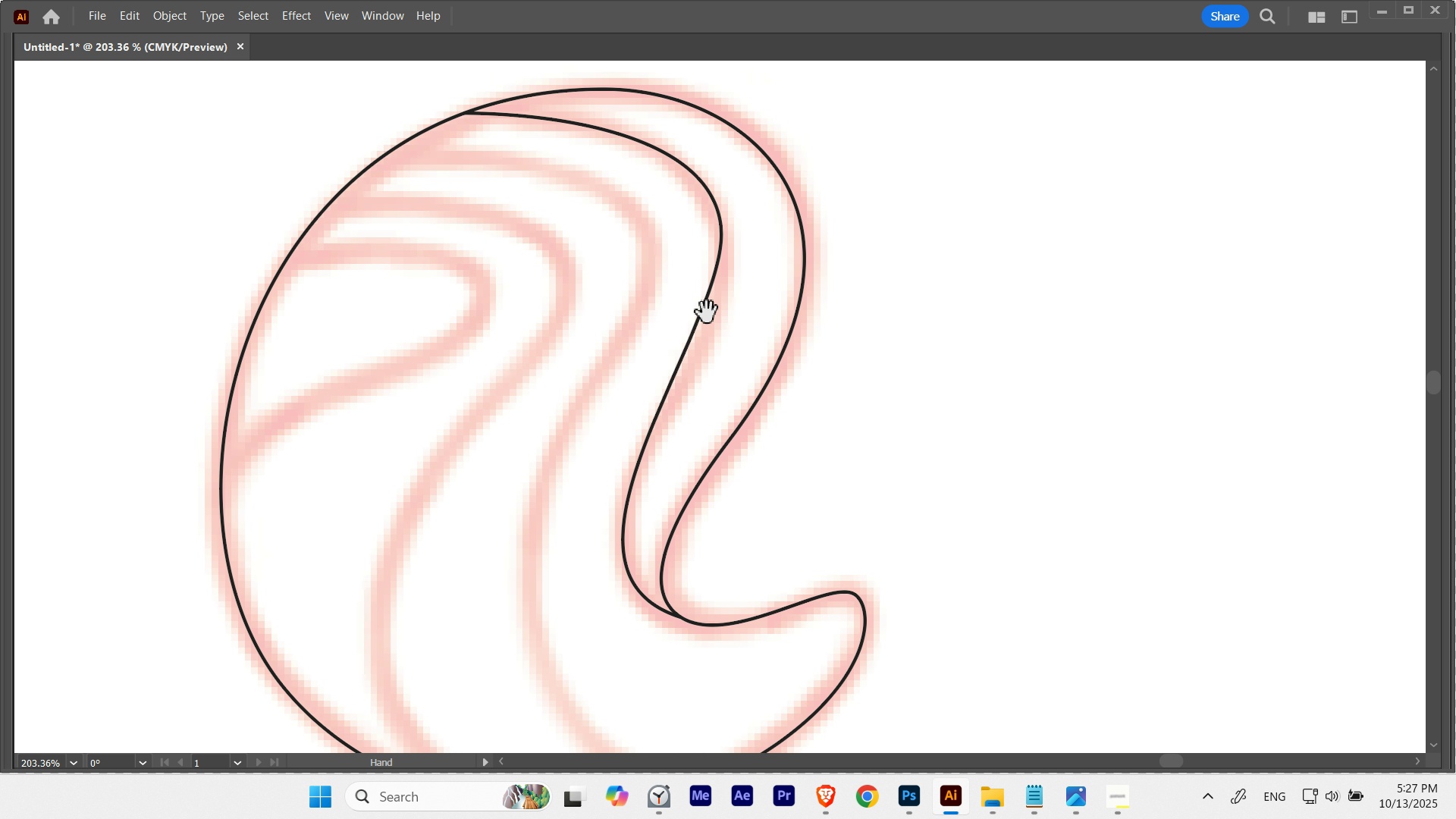 
hold_key(key=Space, duration=0.93)
 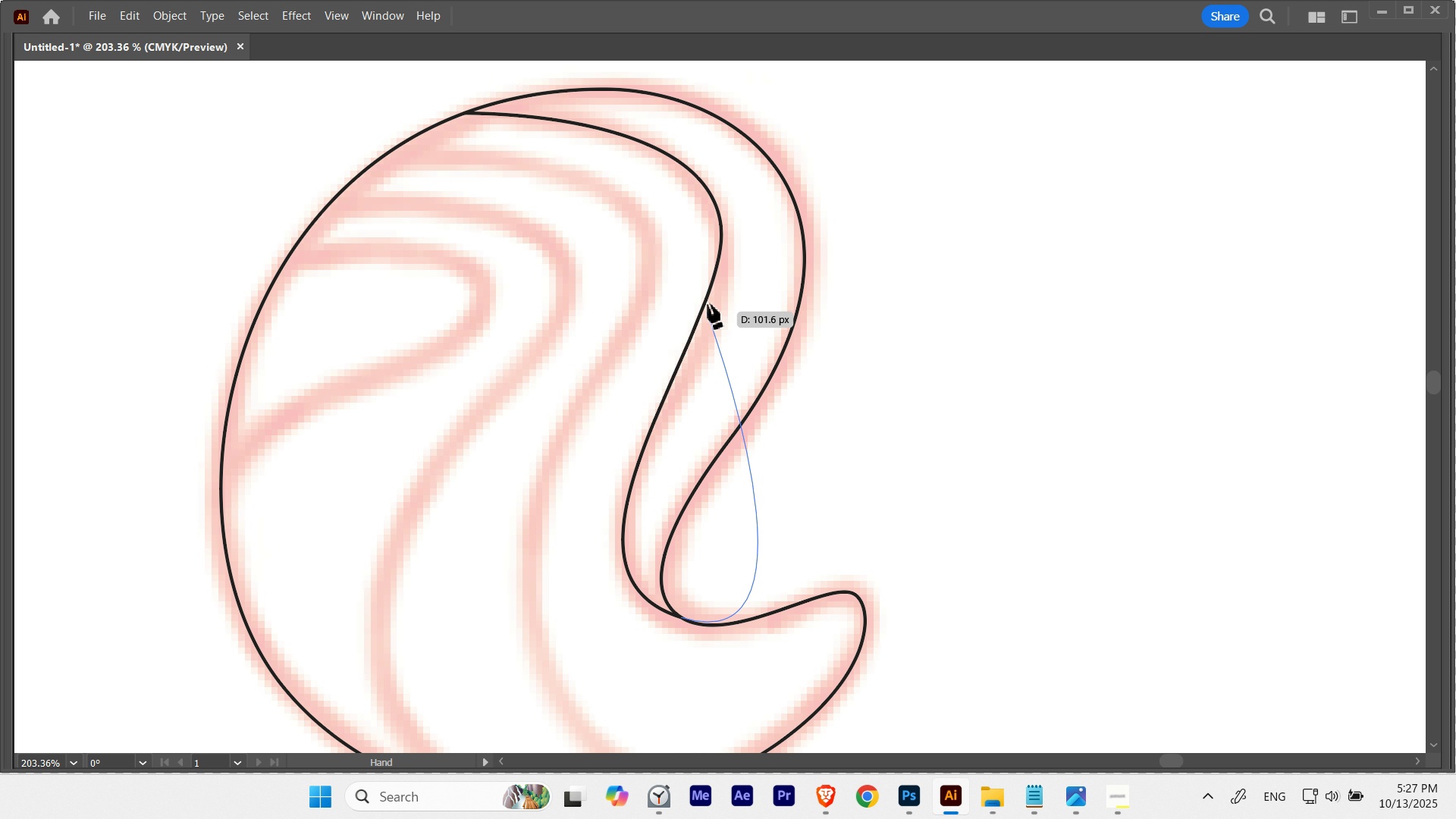 
key(A)
 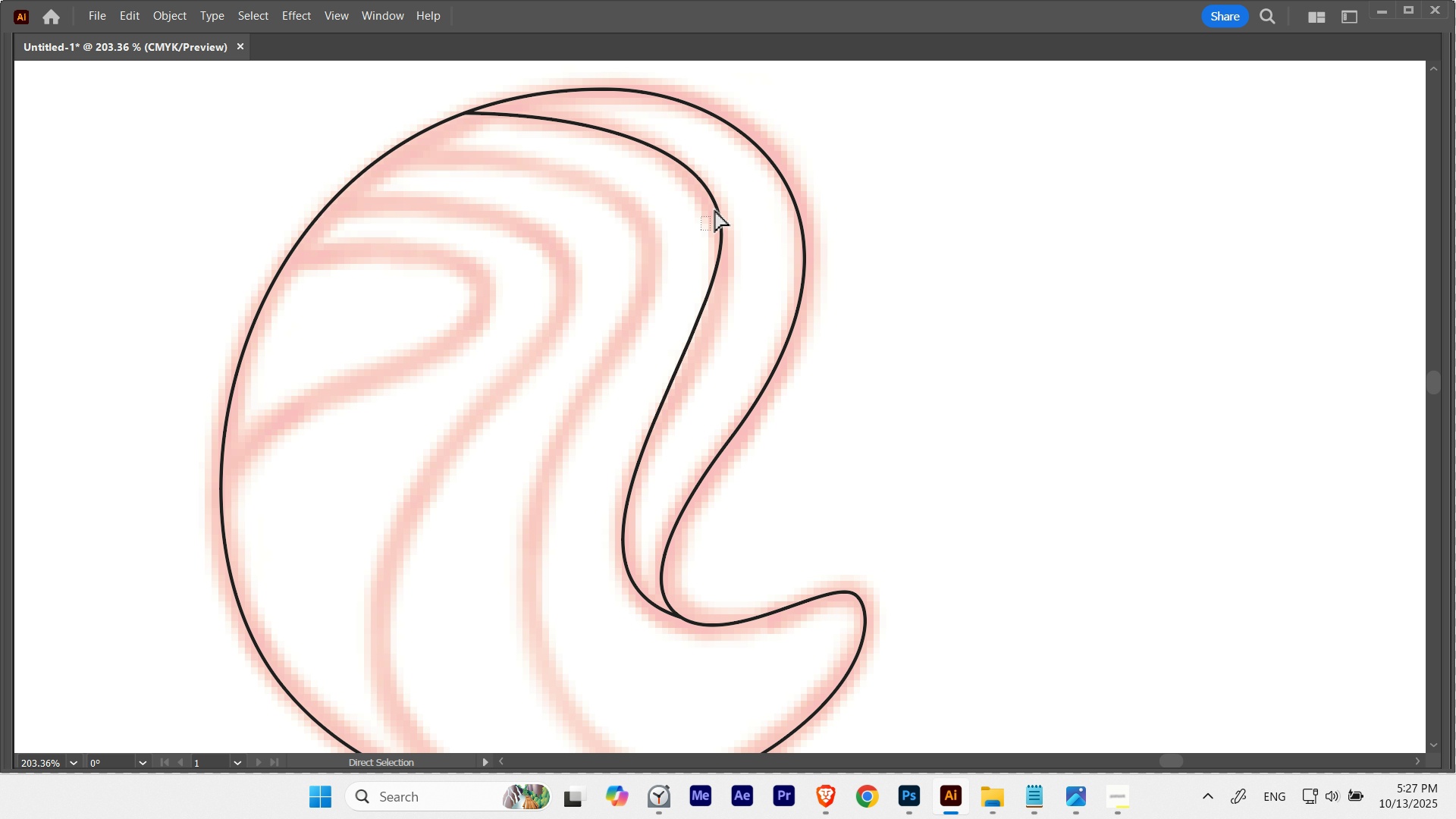 
key(Control+ControlLeft)
 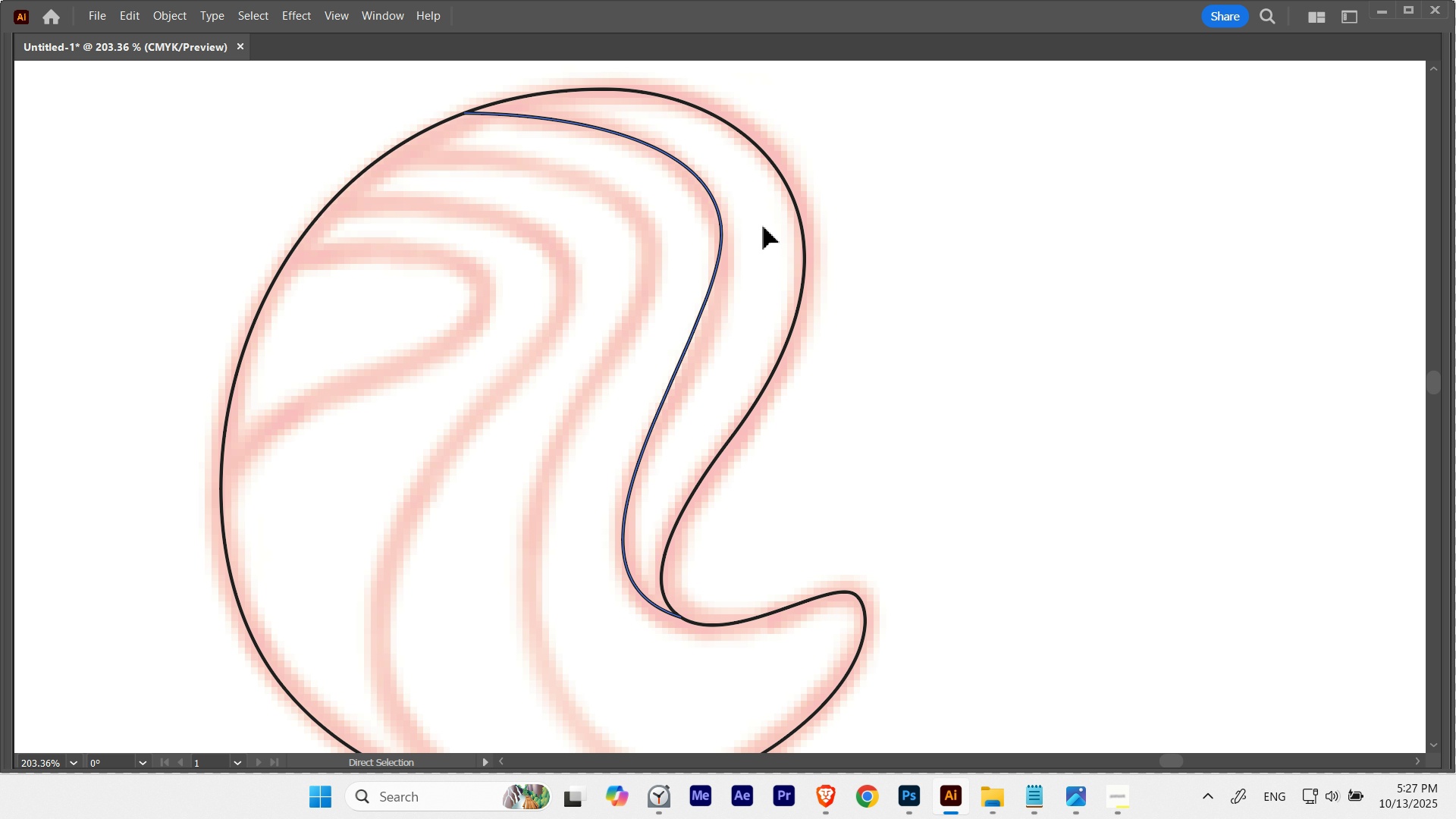 
key(Control+H)
 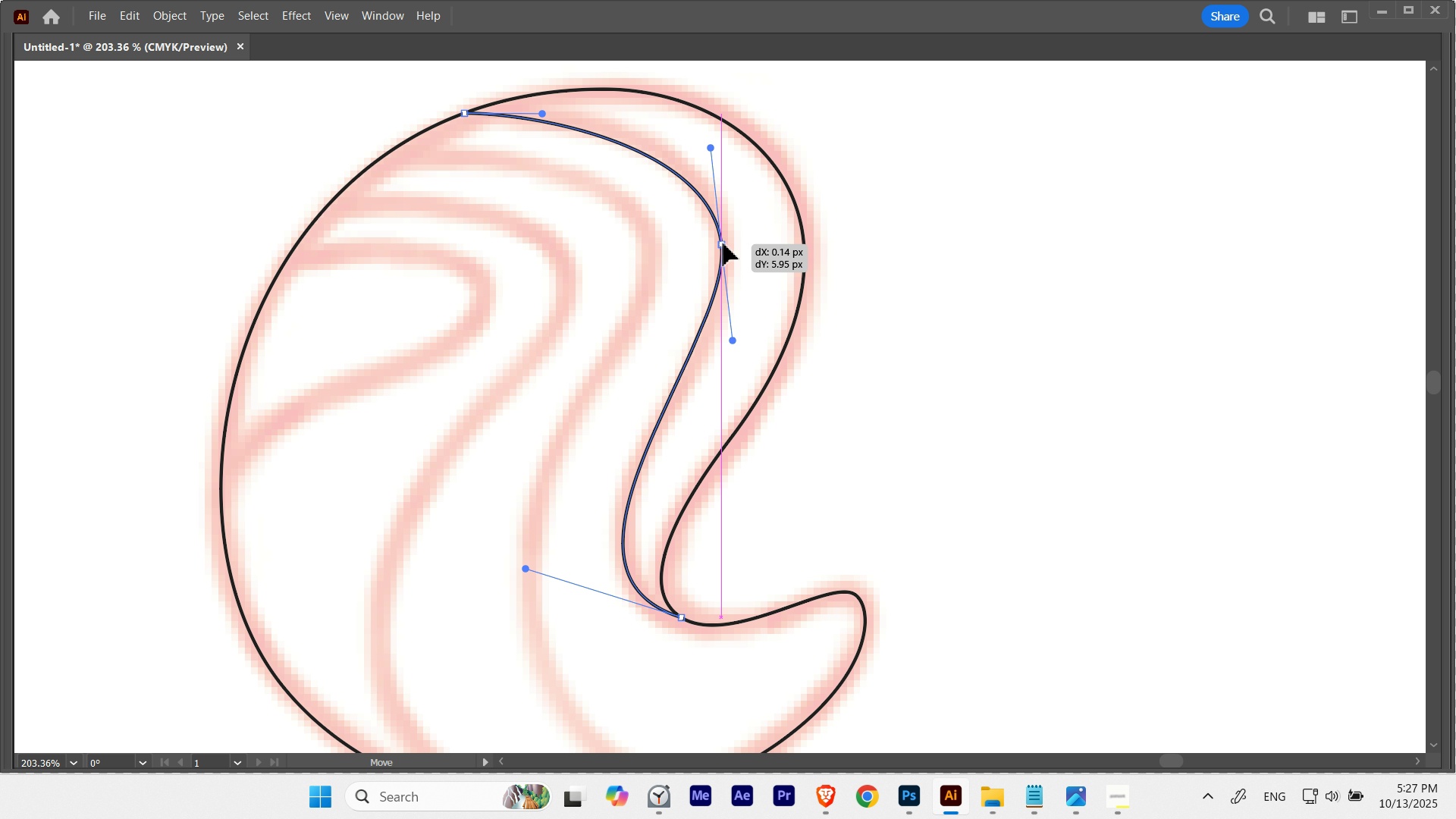 
key(Control+U)
 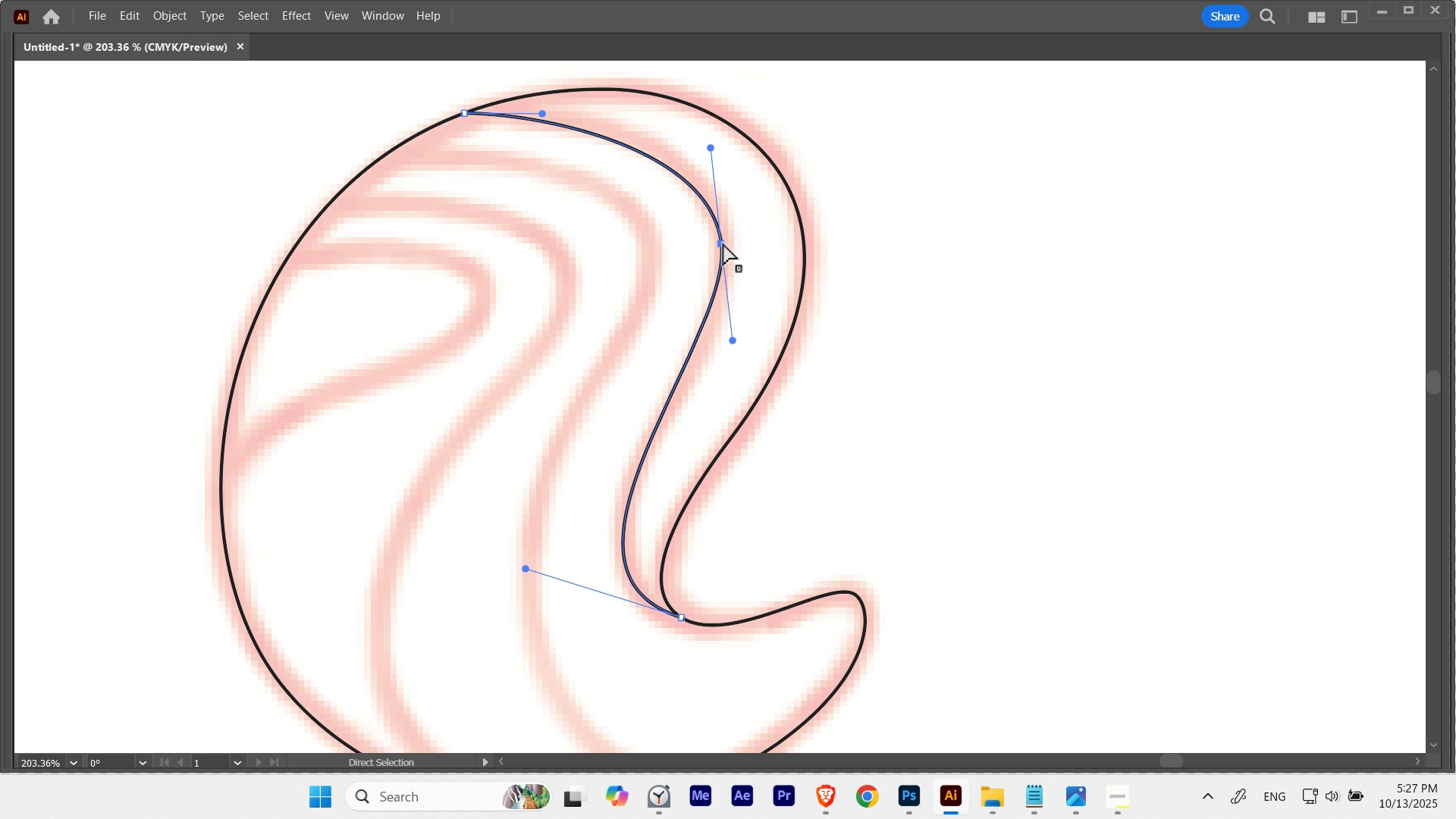 
type(AA)
 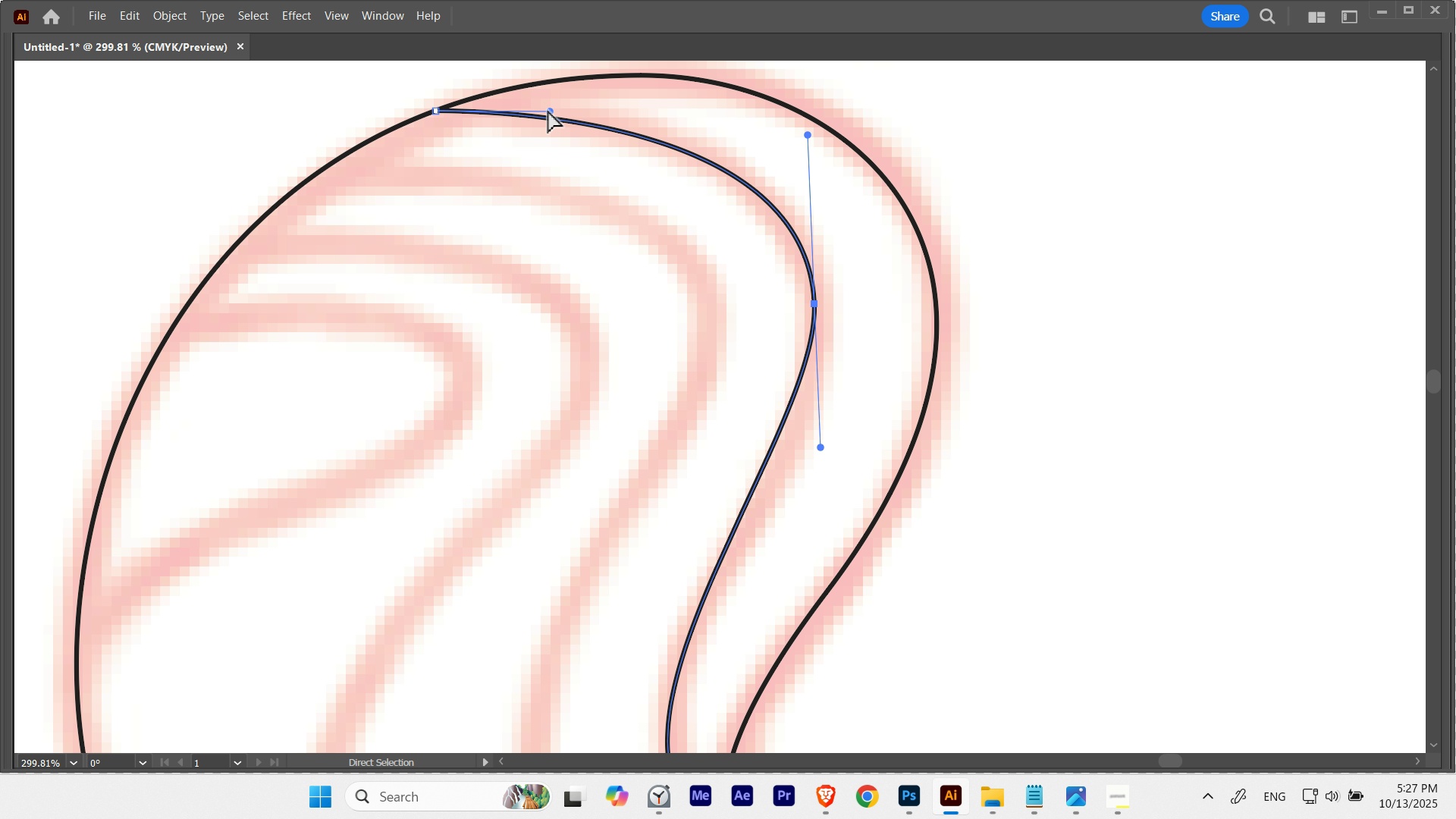 
hold_key(key=ControlLeft, duration=0.47)
 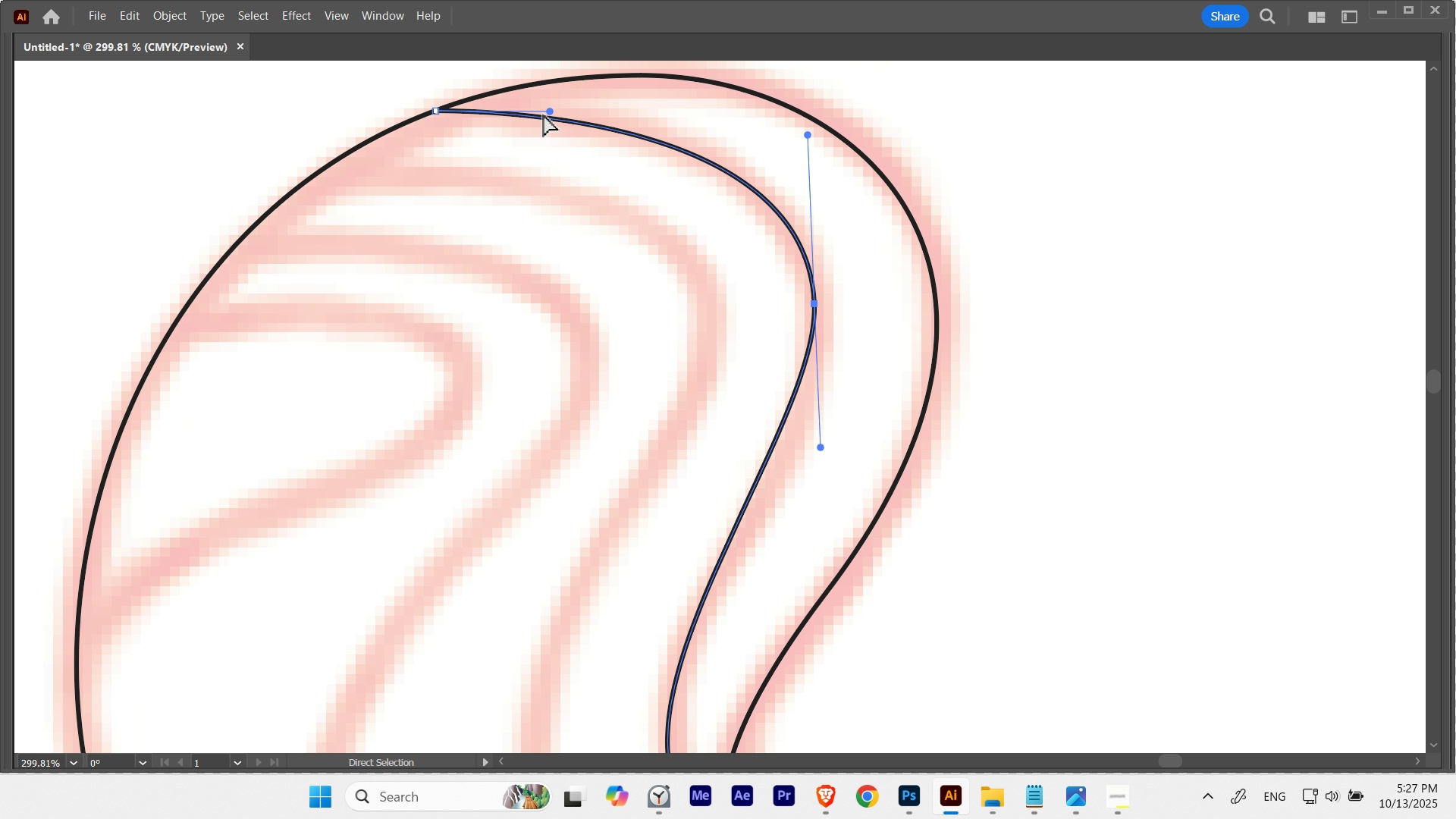 
hold_key(key=Space, duration=0.51)
 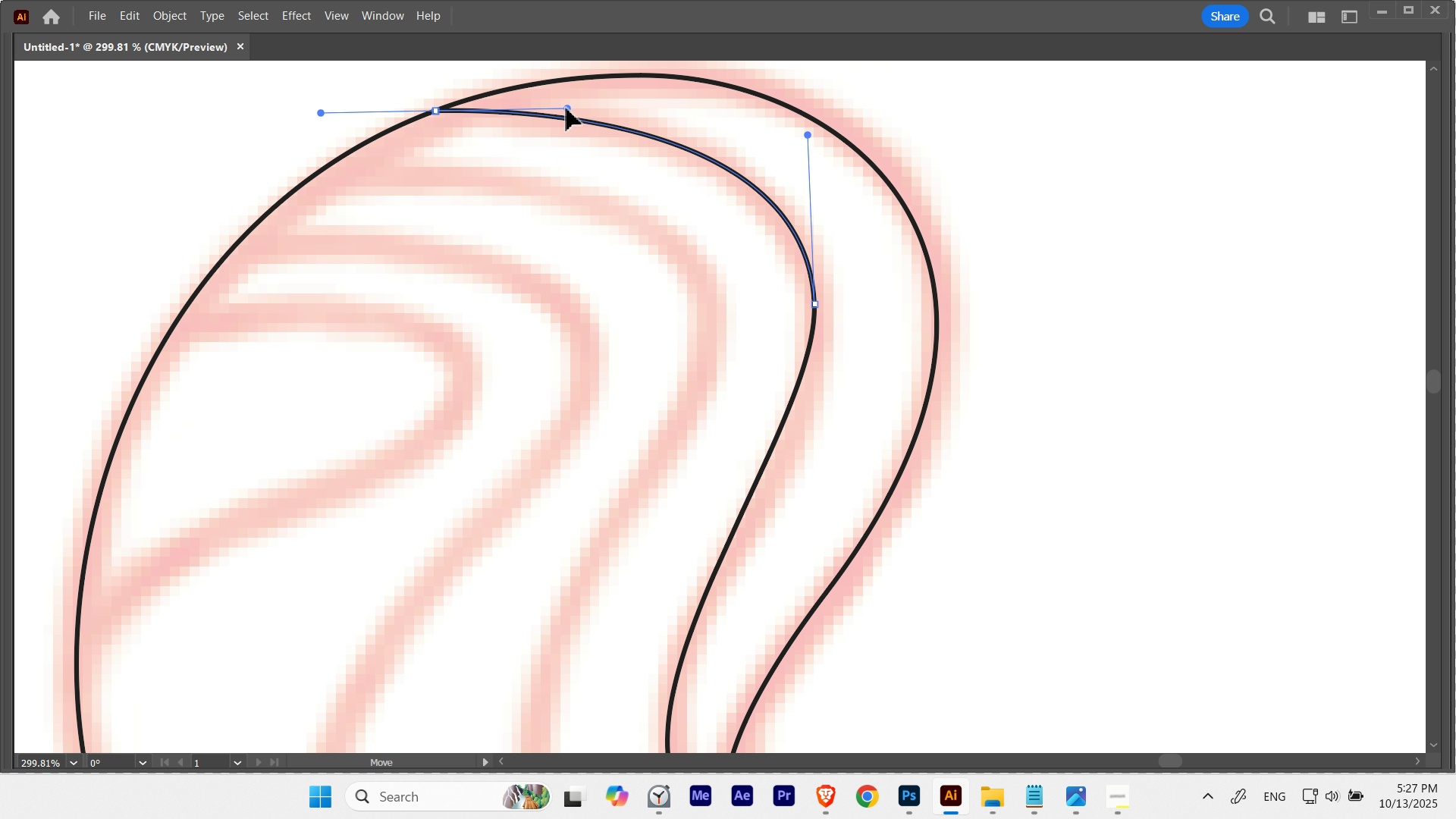 
hold_key(key=ControlLeft, duration=2.38)
 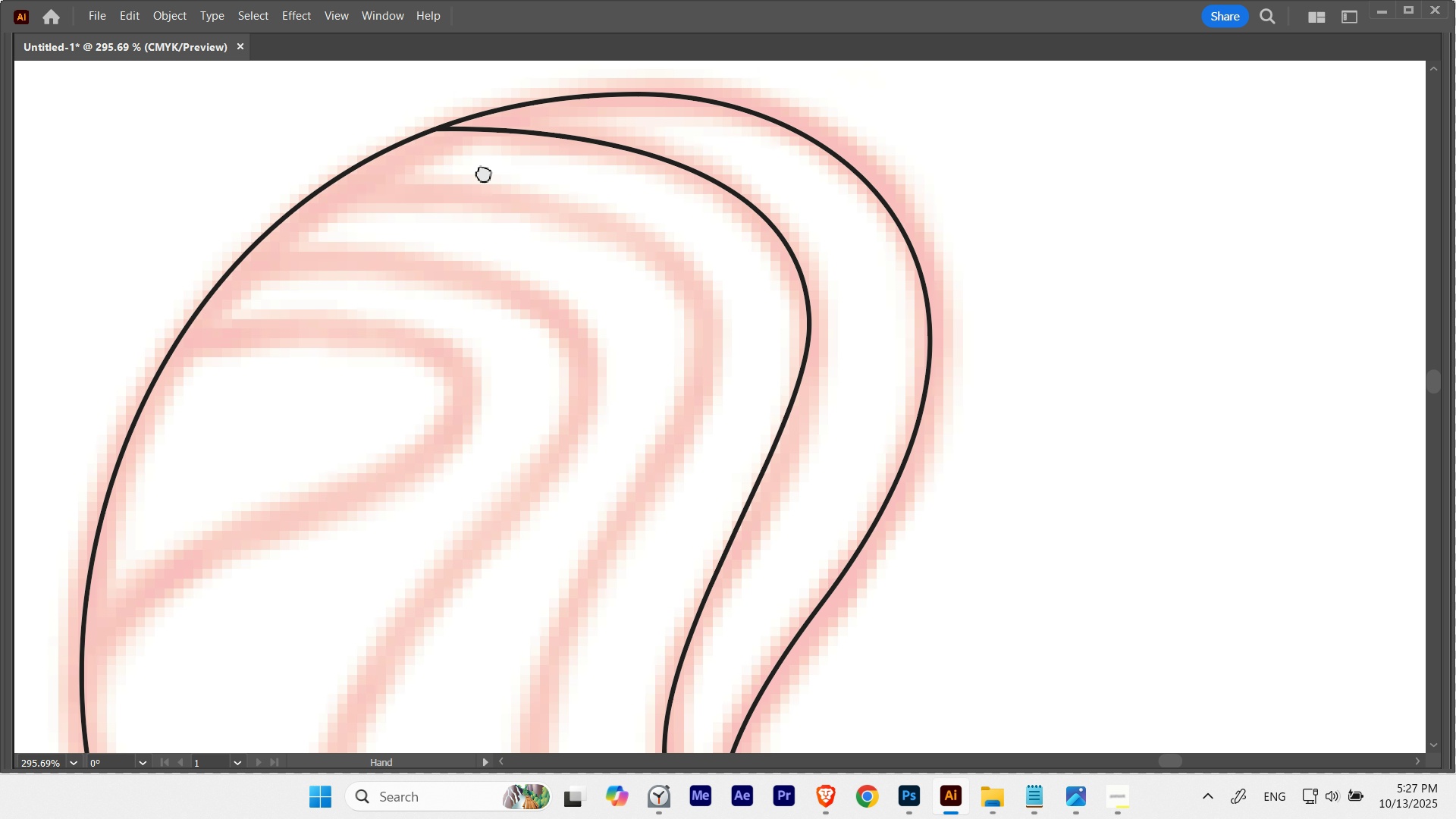 
hold_key(key=Space, duration=1.52)
 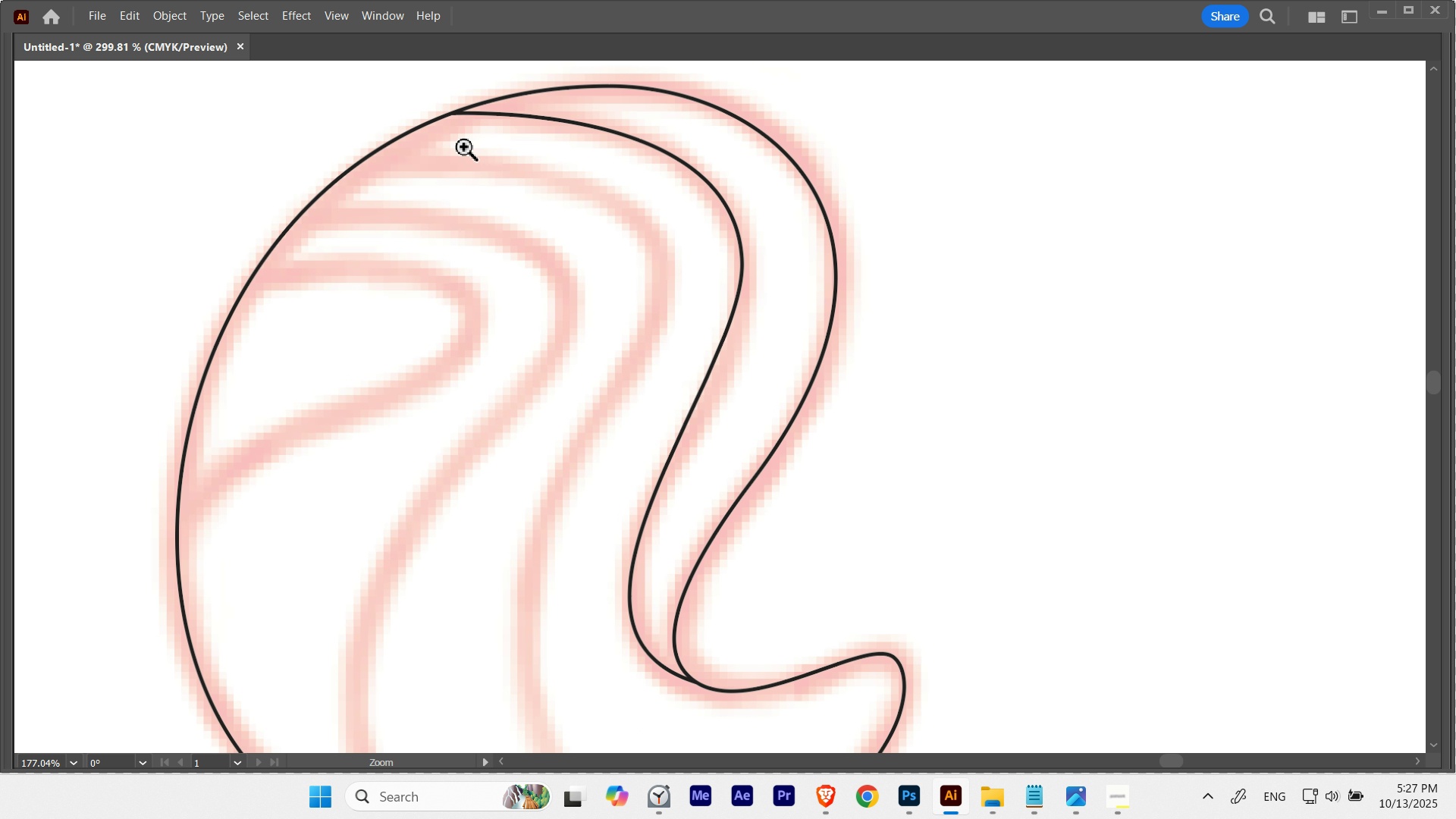 
hold_key(key=Space, duration=1.5)
 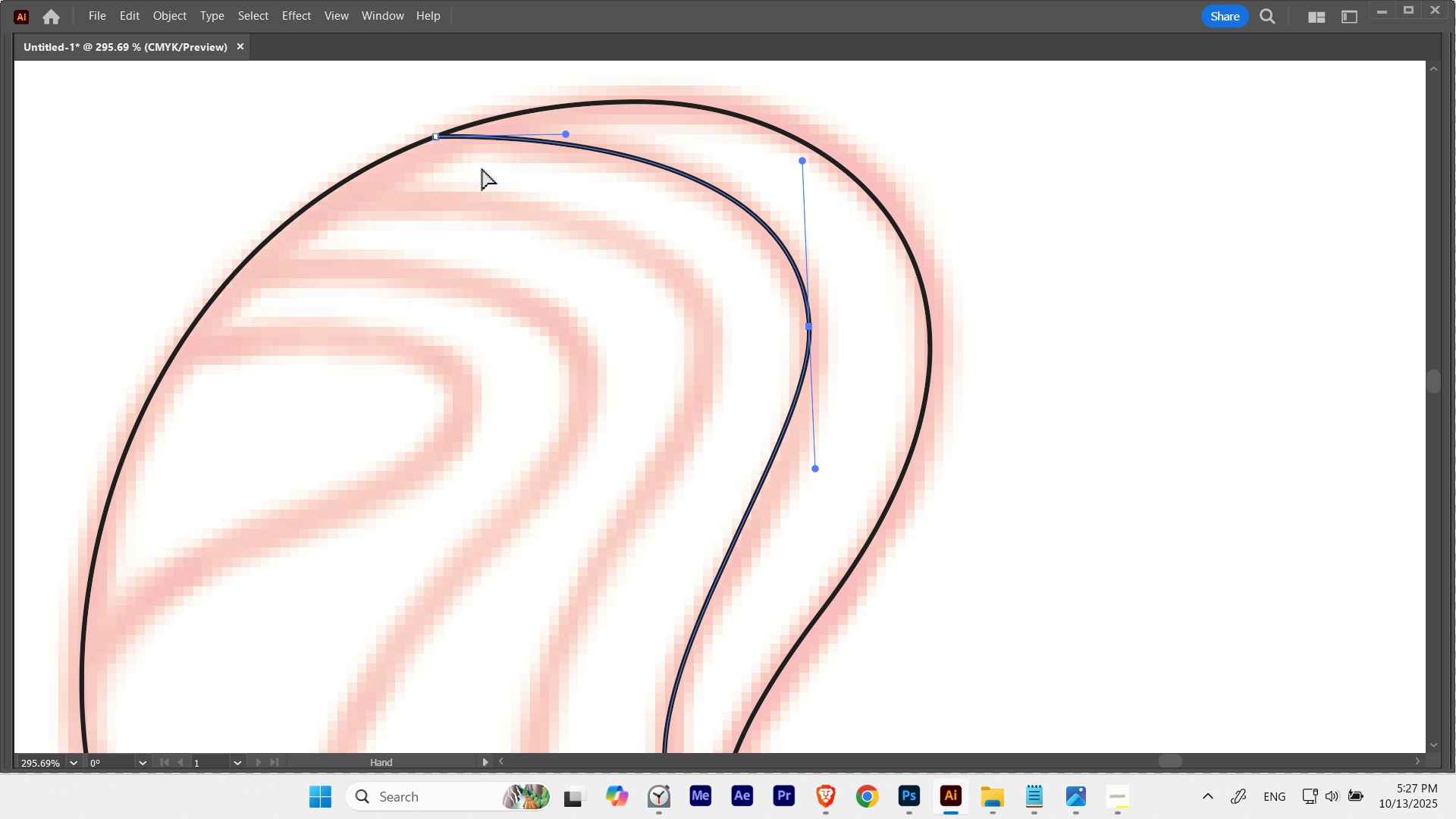 
key(Space)
 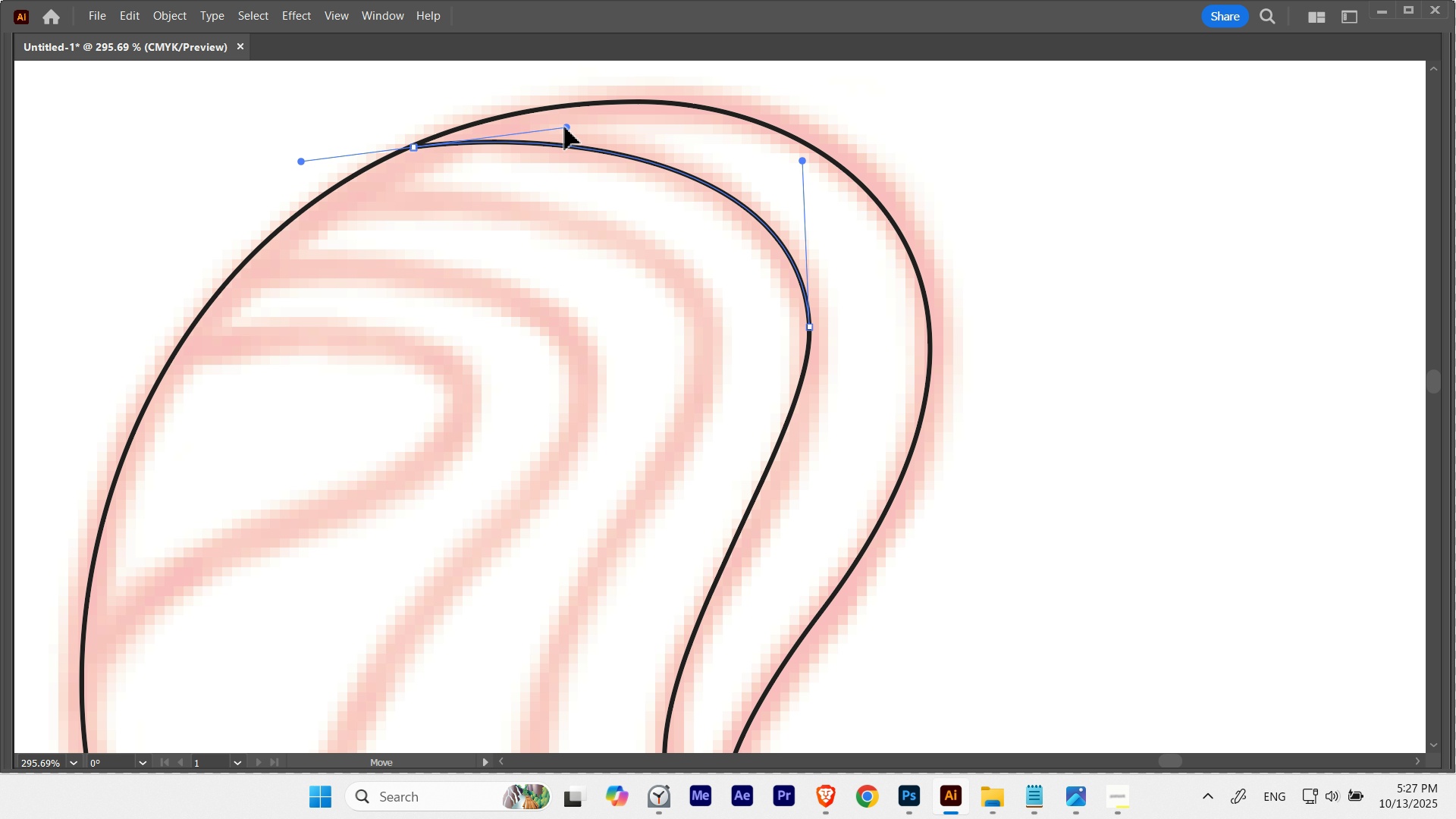 
wait(6.12)
 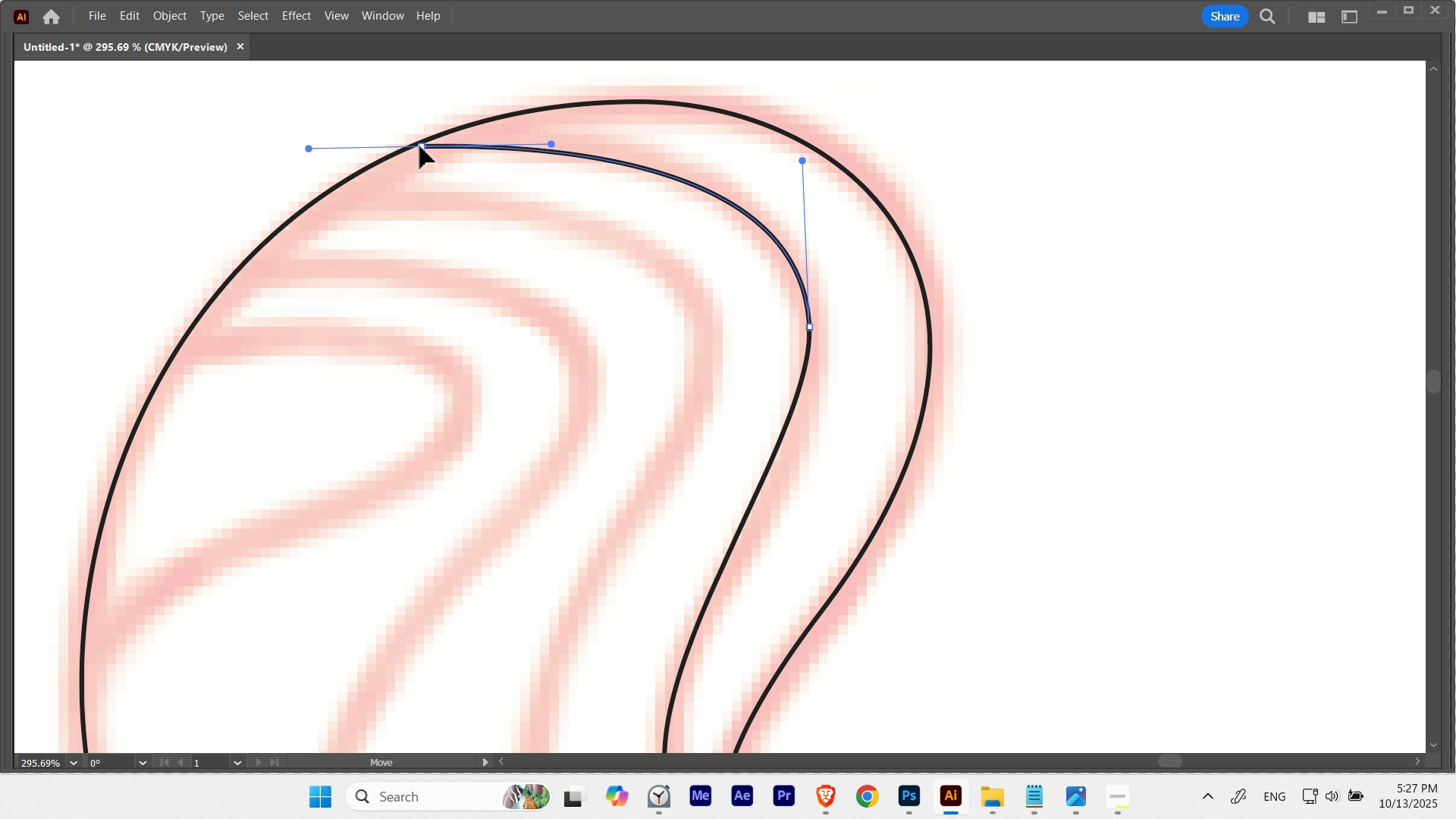 
hold_key(key=ControlLeft, duration=1.92)
 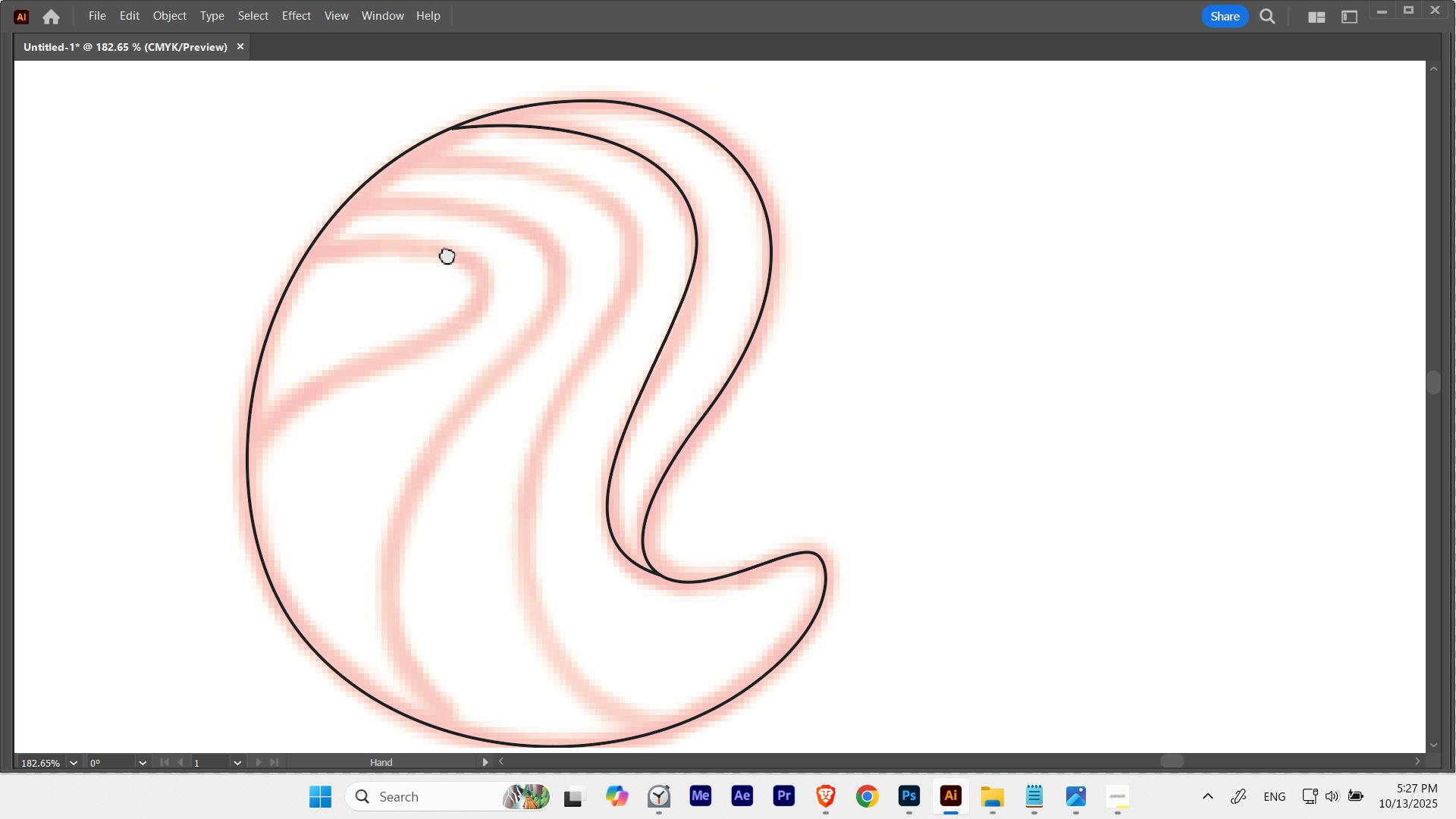 
hold_key(key=Space, duration=1.52)
 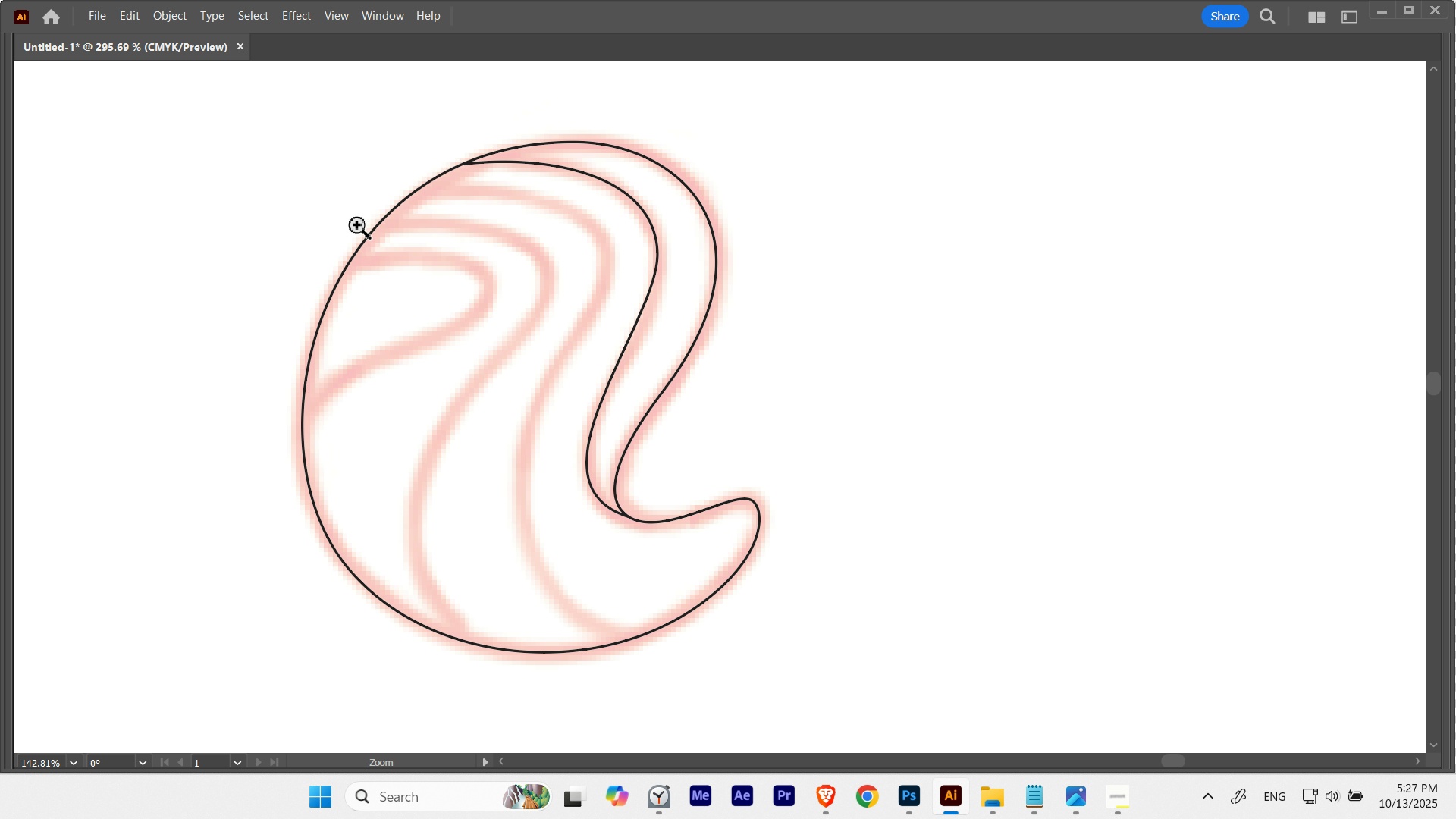 
hold_key(key=Space, duration=2.42)
 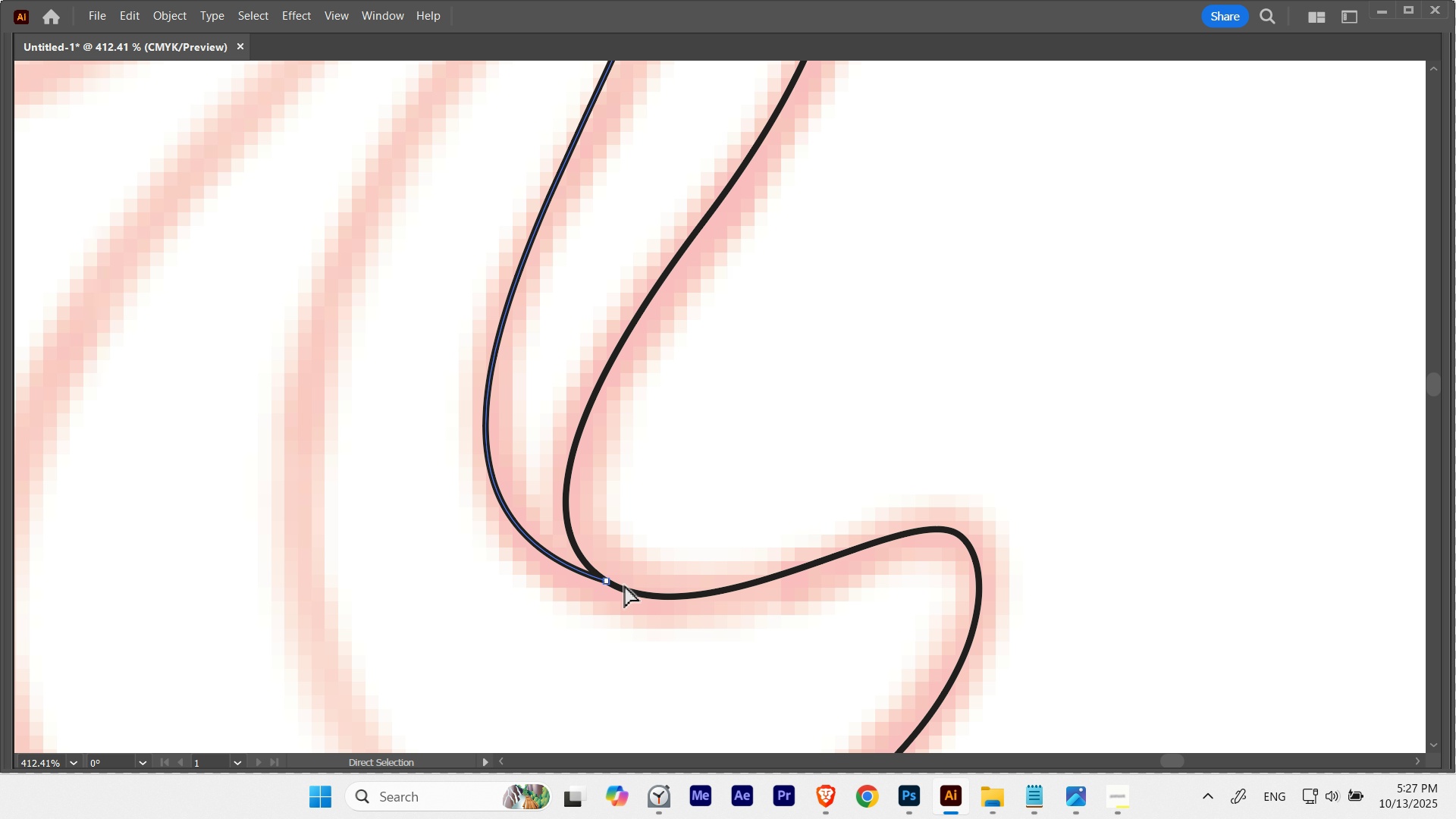 
hold_key(key=ControlLeft, duration=0.69)
 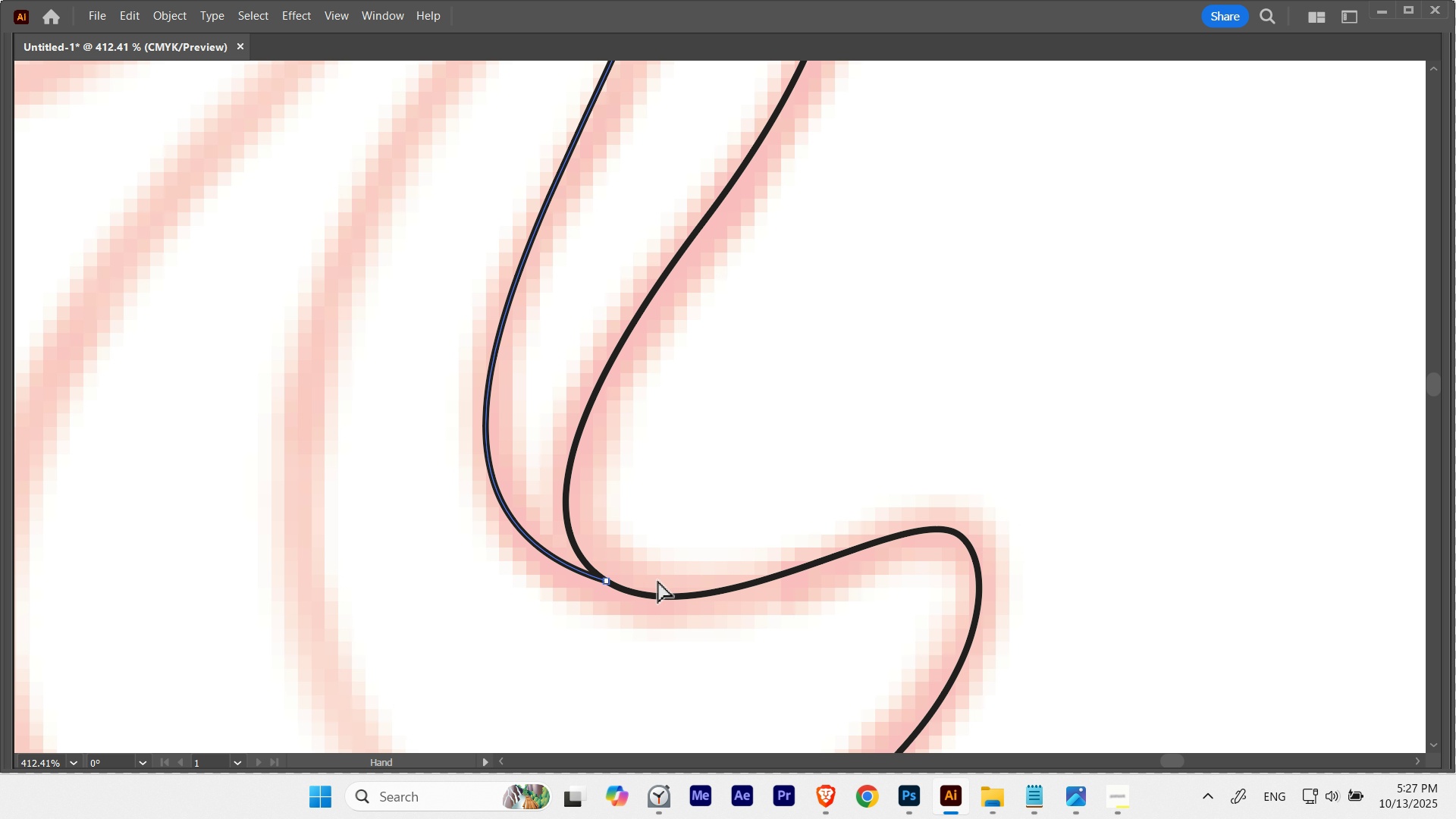 
key(A)
 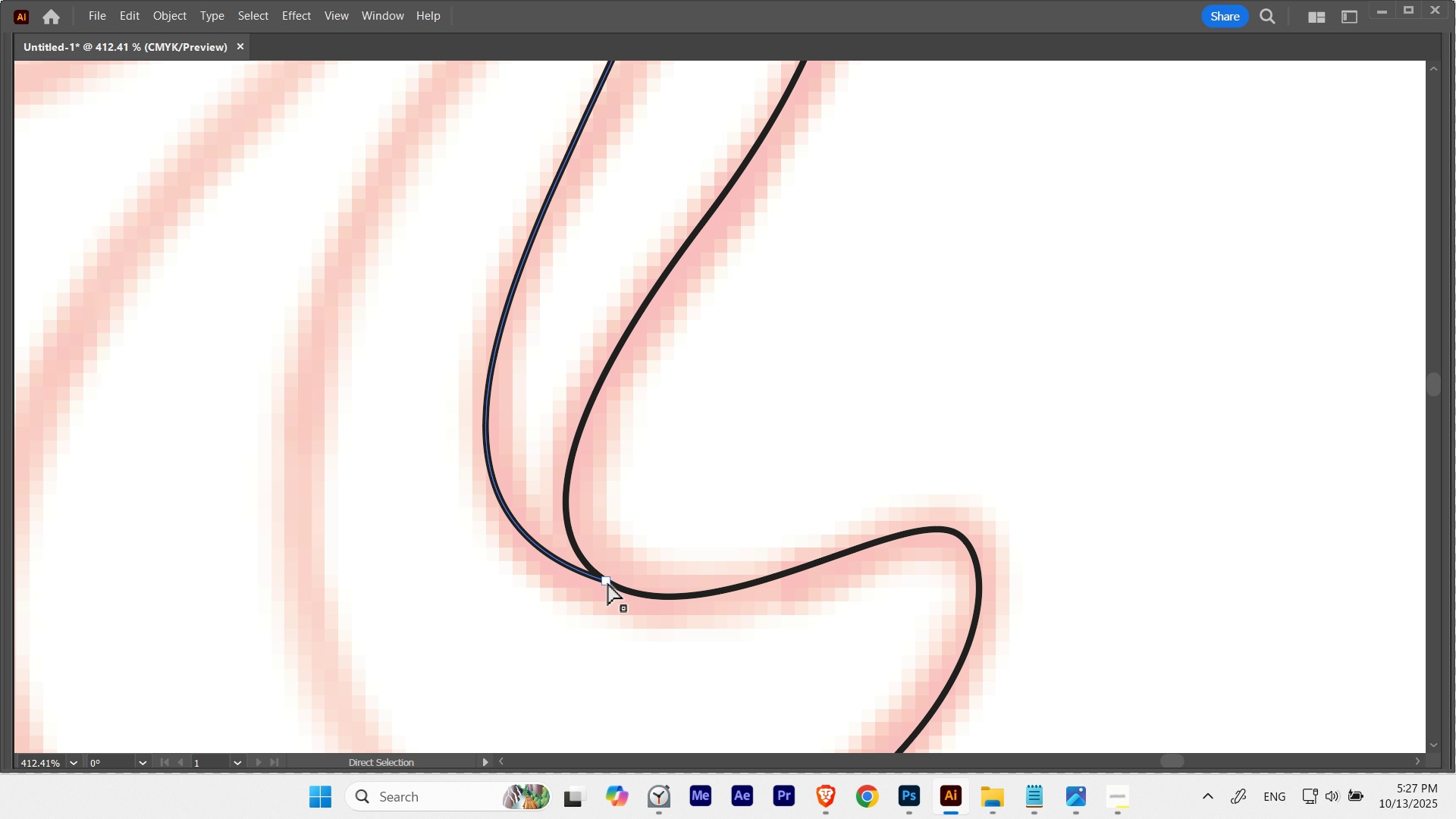 
left_click([607, 583])
 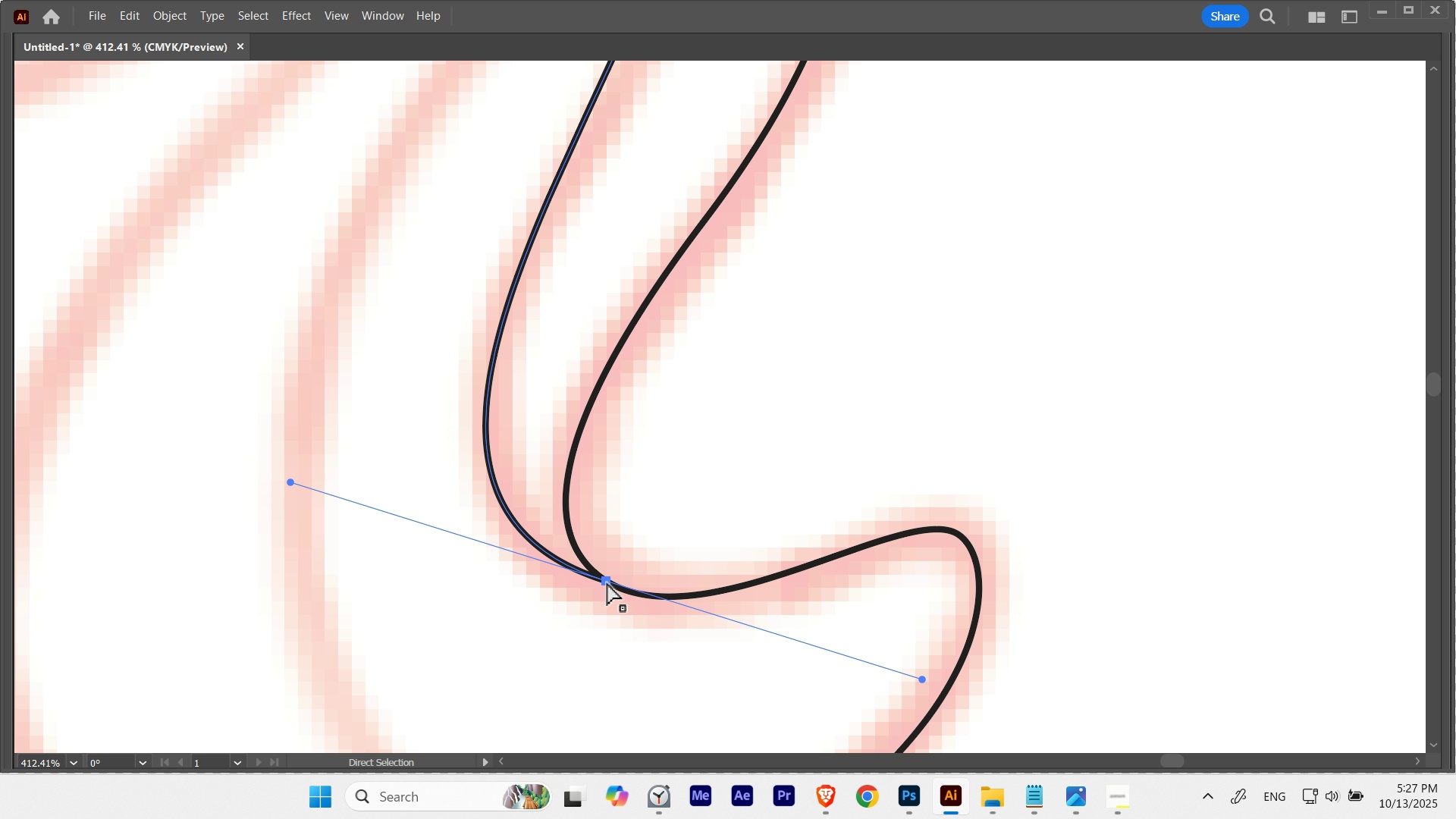 
key(Control+U)
 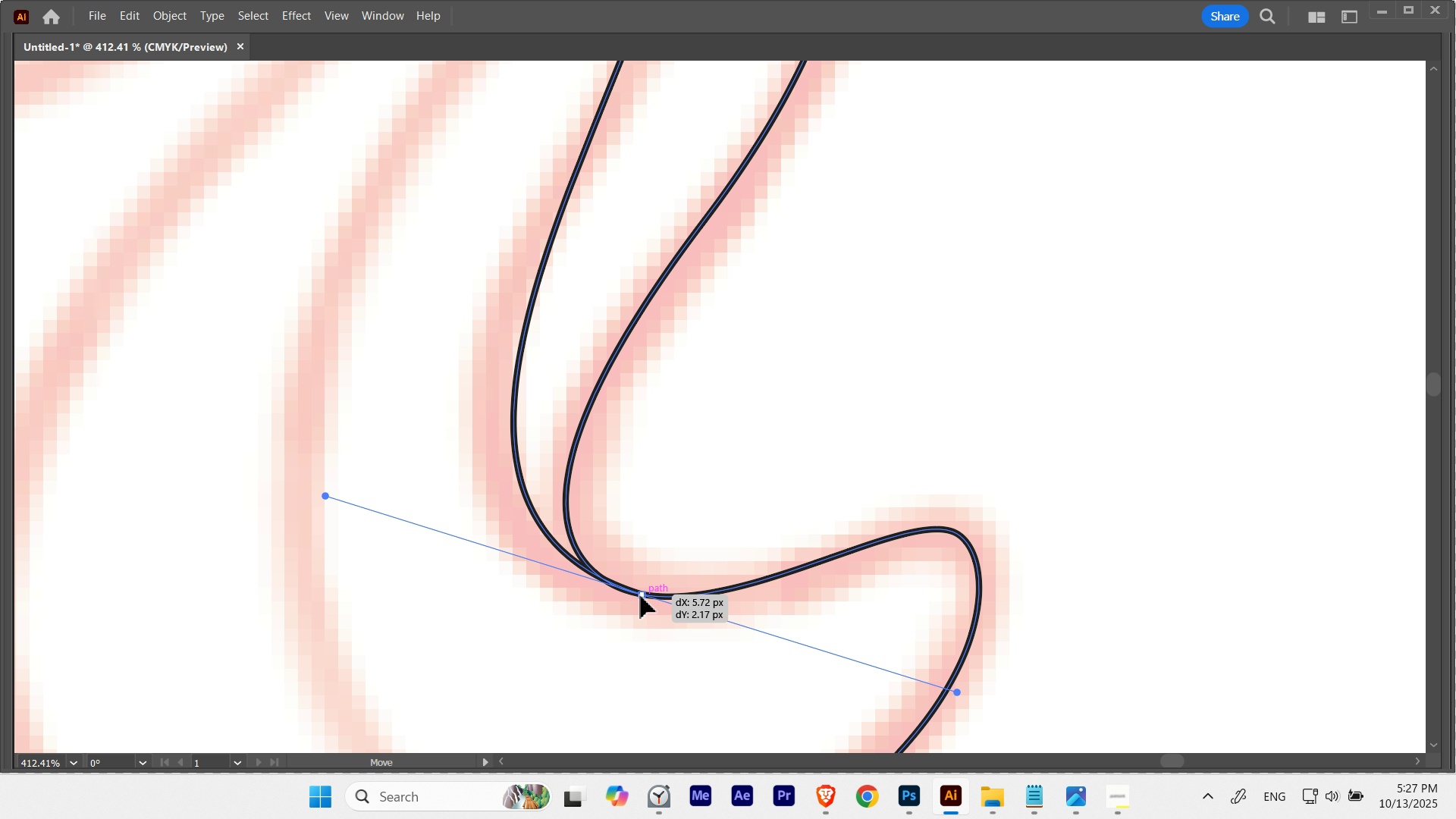 
hold_key(key=ControlLeft, duration=0.39)
 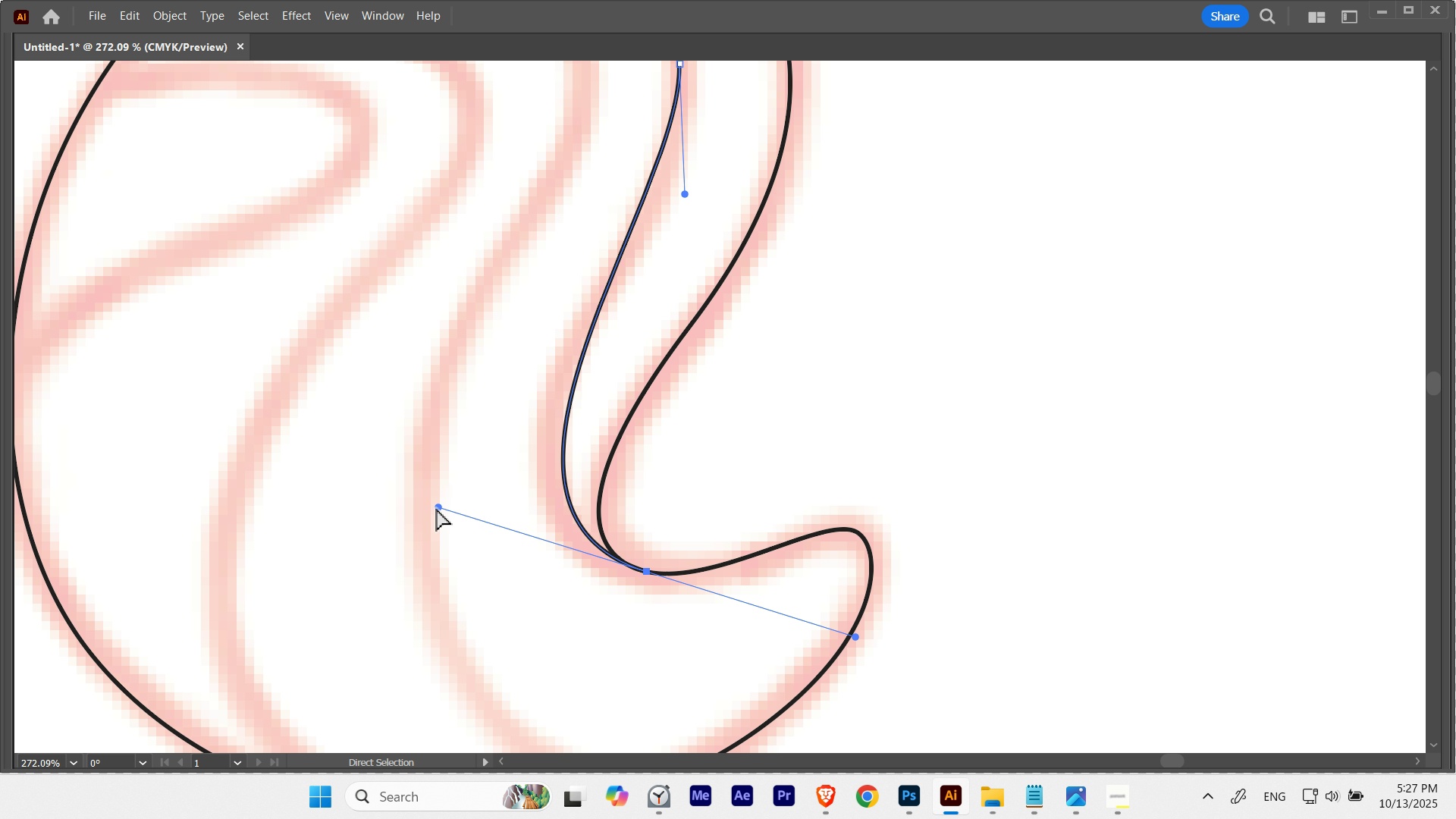 
hold_key(key=Space, duration=0.45)
 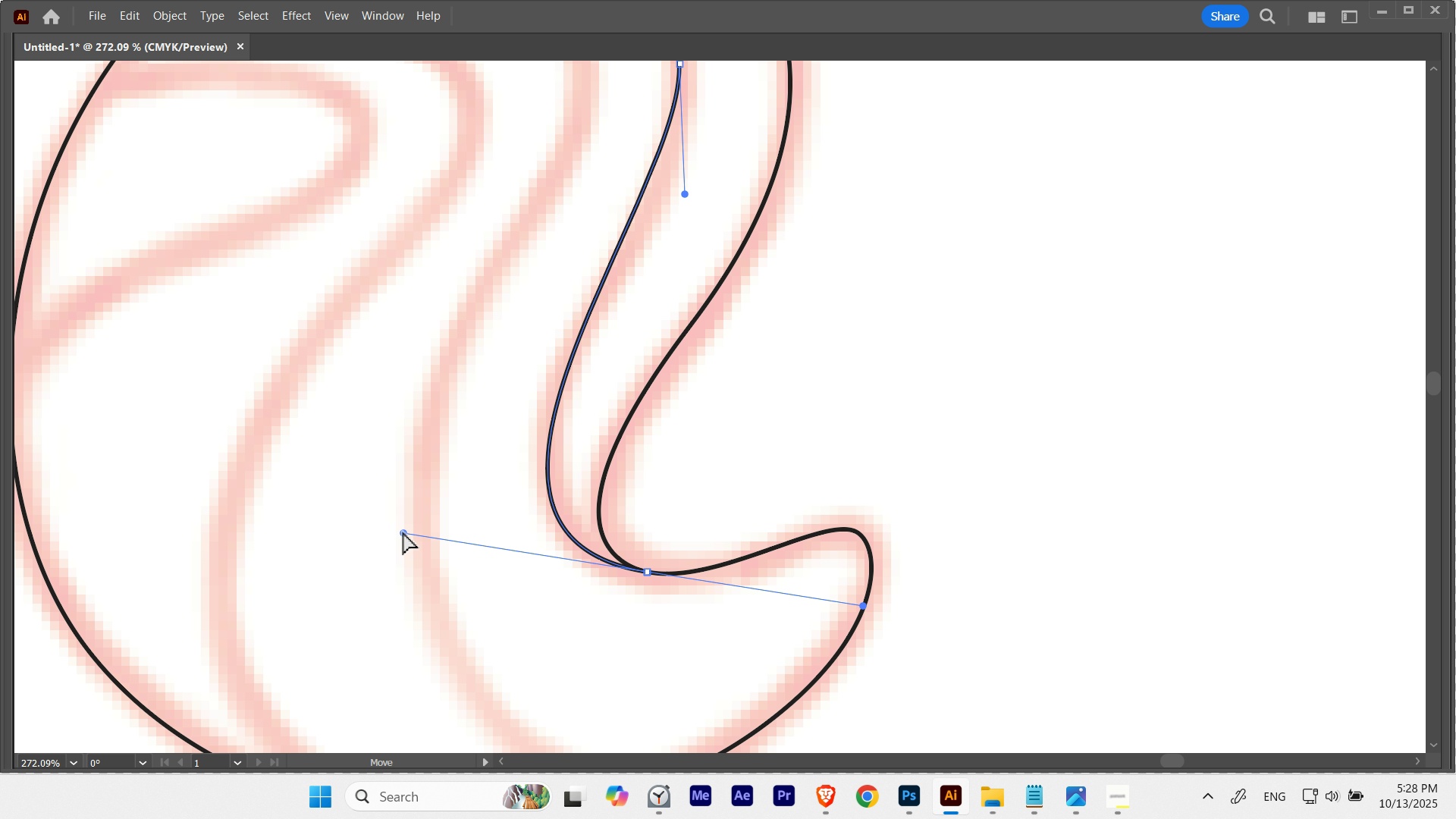 
left_click([611, 634])
 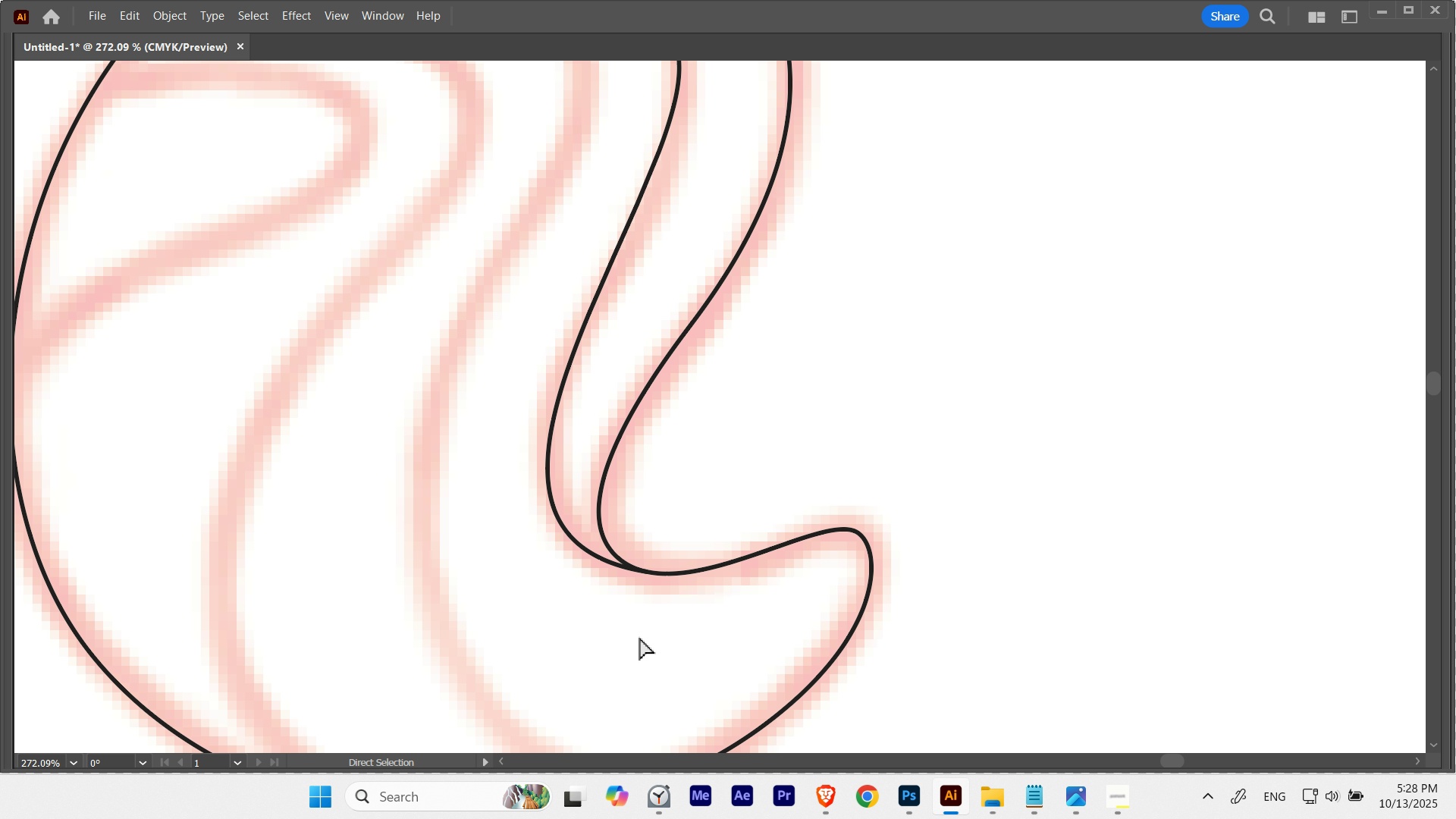 
hold_key(key=ControlLeft, duration=0.92)
 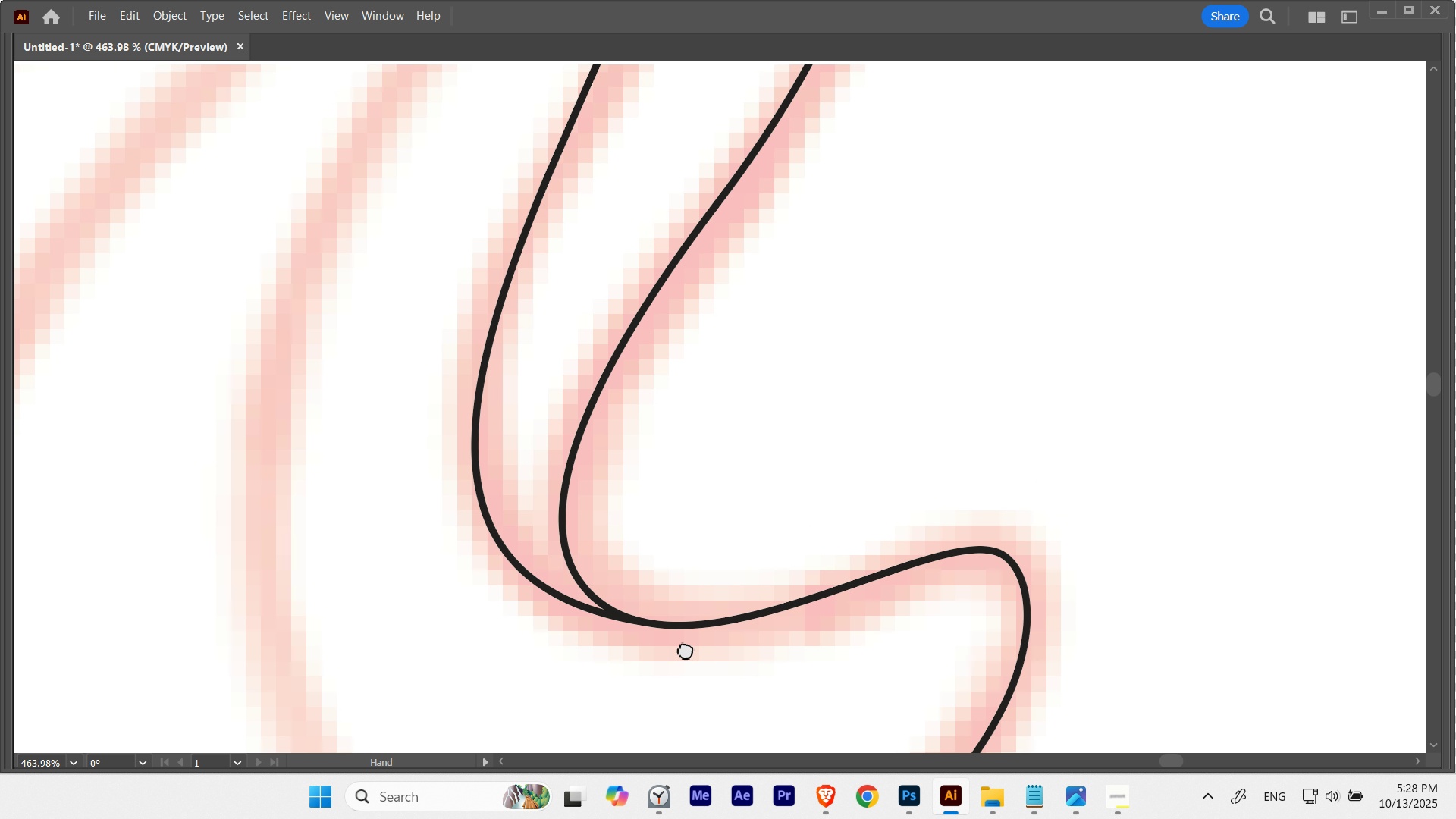 
hold_key(key=Space, duration=1.52)
 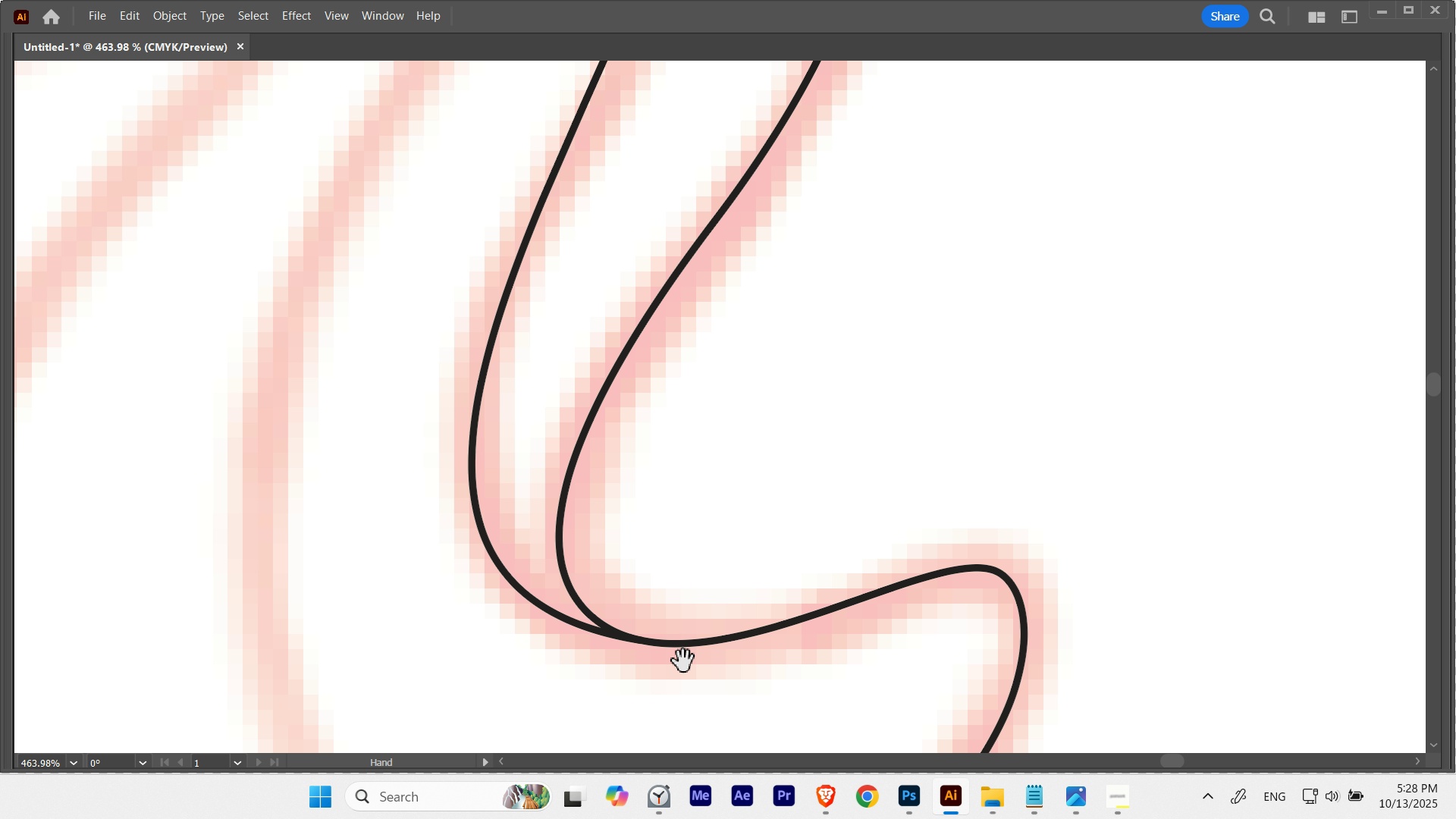 
hold_key(key=Space, duration=4.28)
 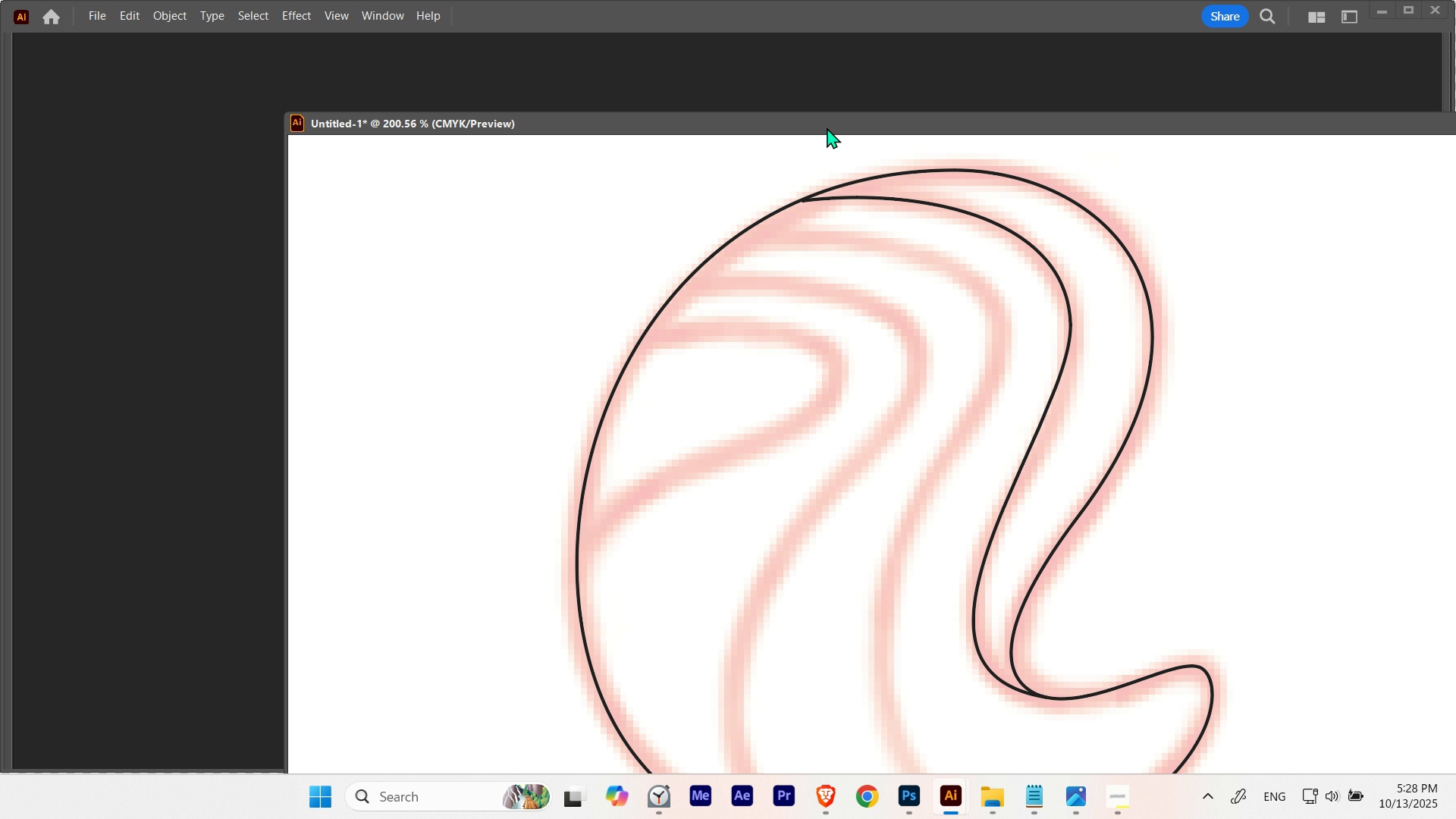 
hold_key(key=ControlLeft, duration=0.92)
 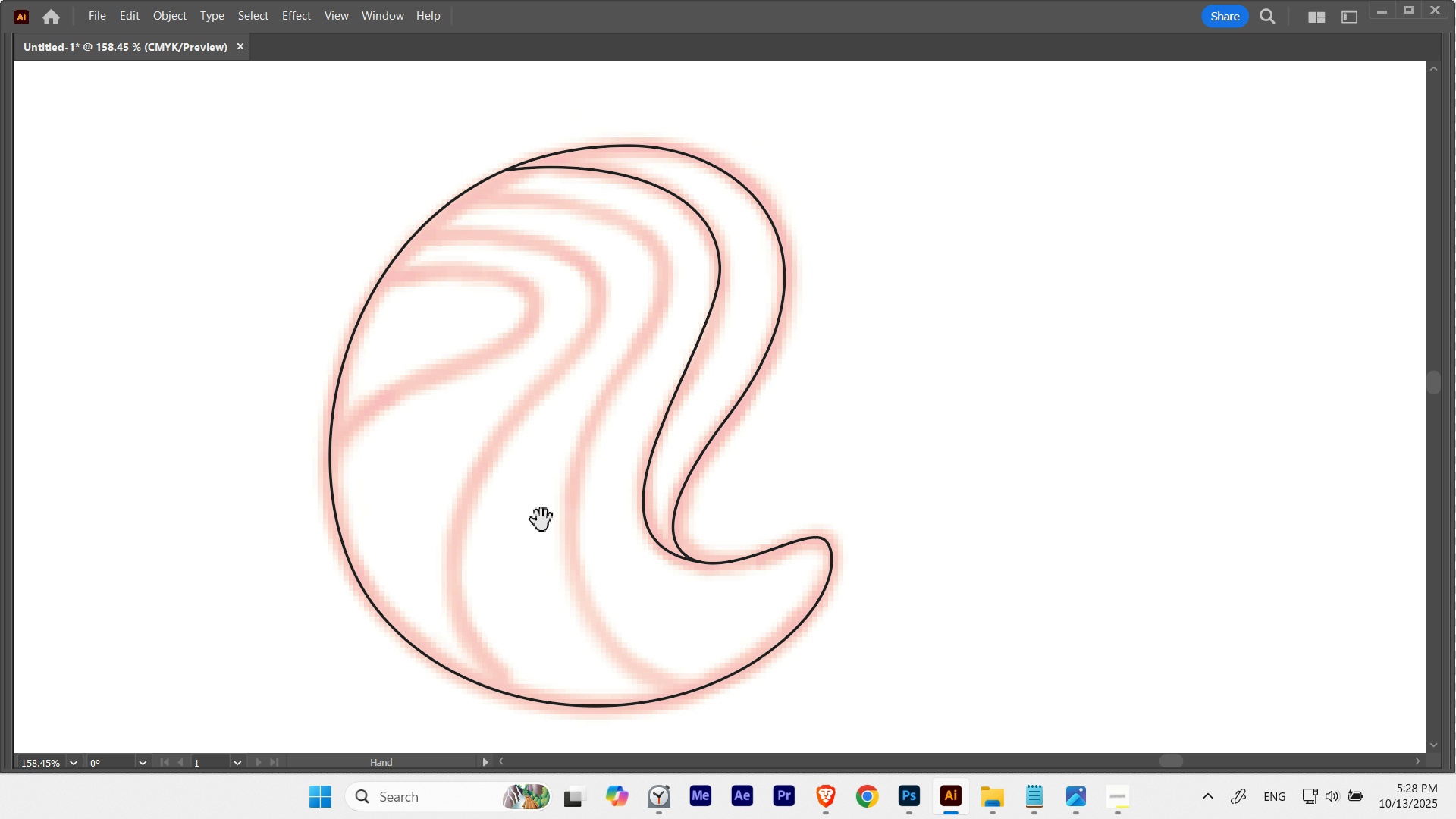 
hold_key(key=ControlLeft, duration=0.48)
 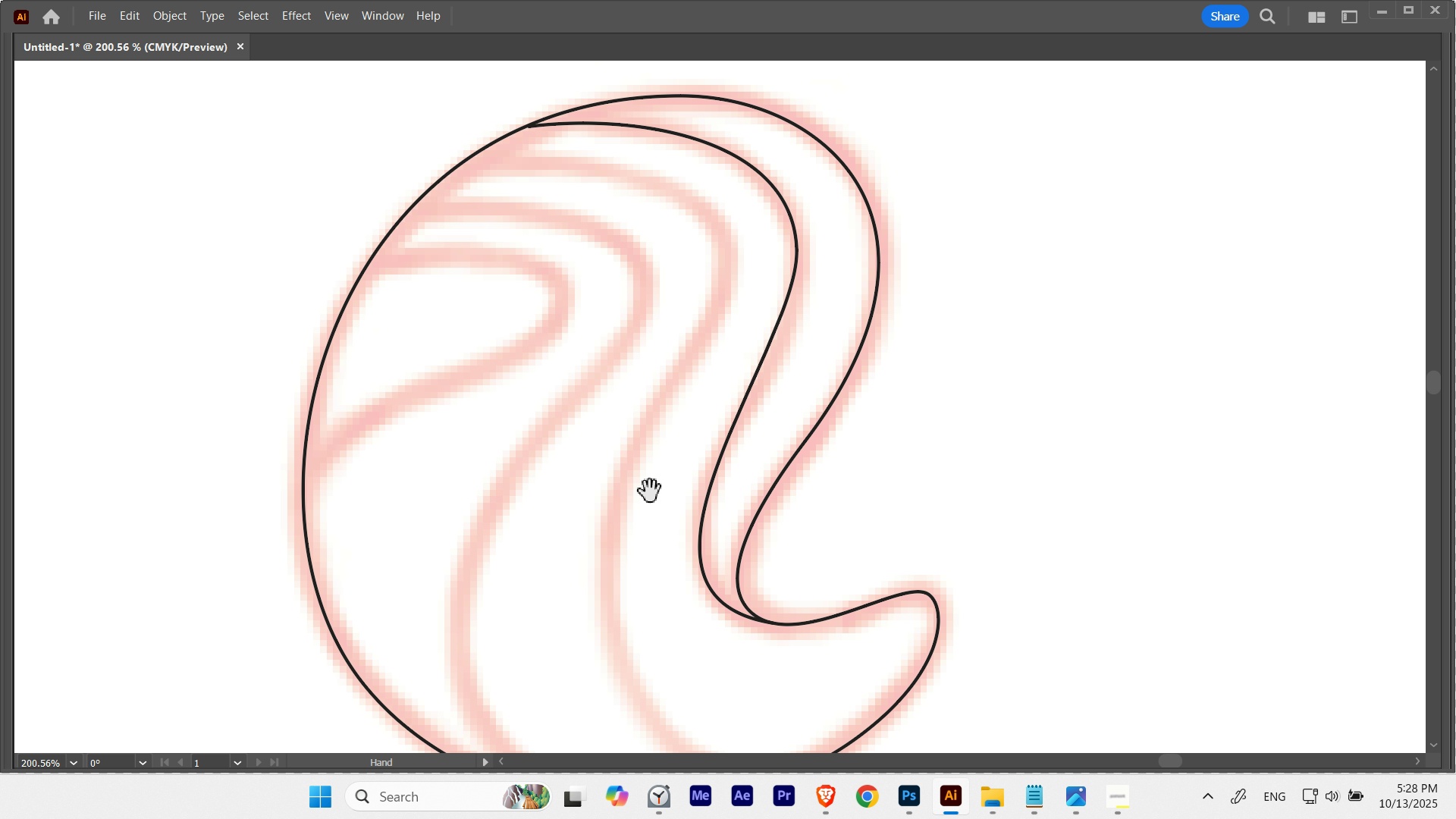 
hold_key(key=ControlLeft, duration=0.54)
 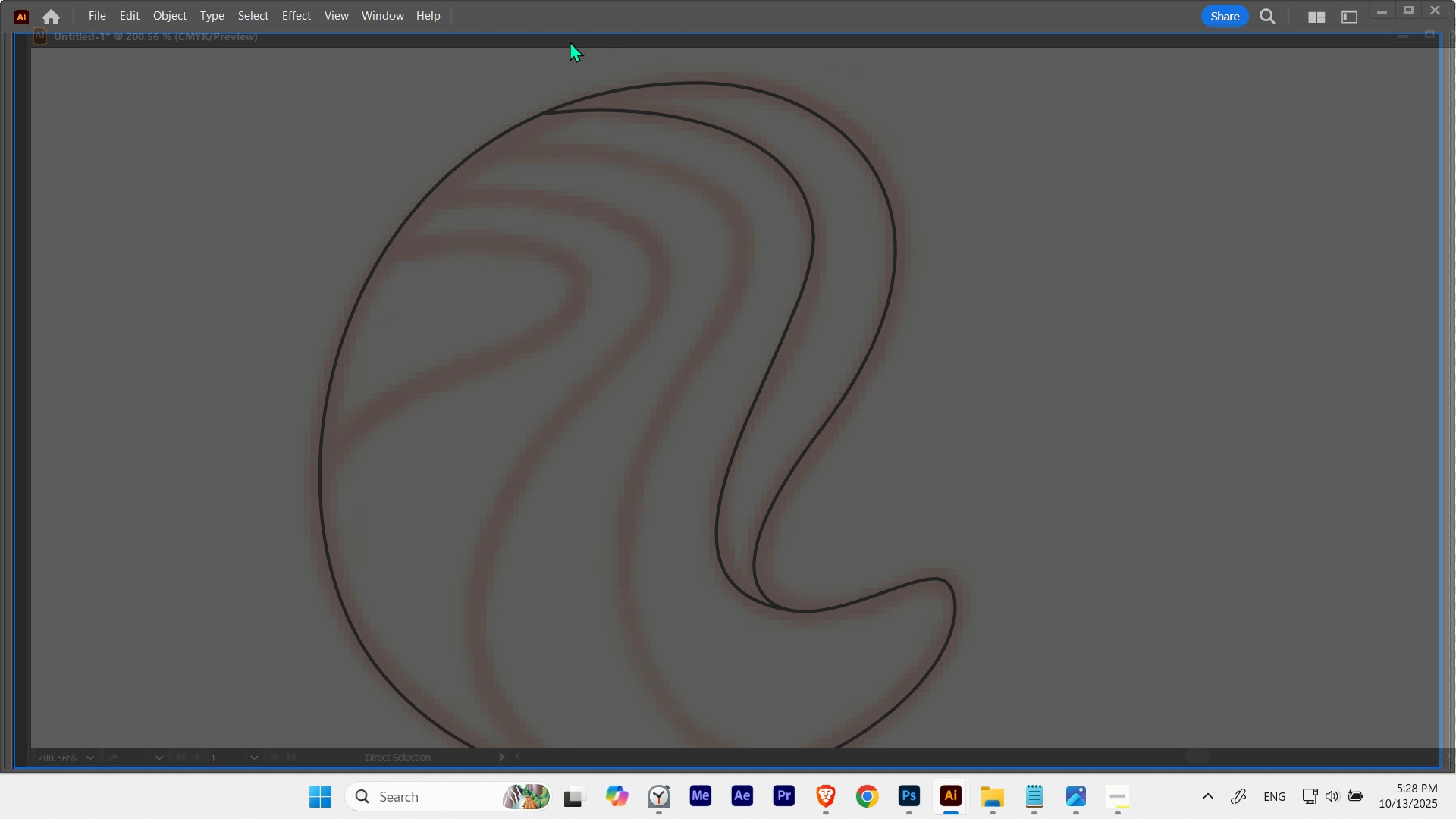 
hold_key(key=Space, duration=1.11)
 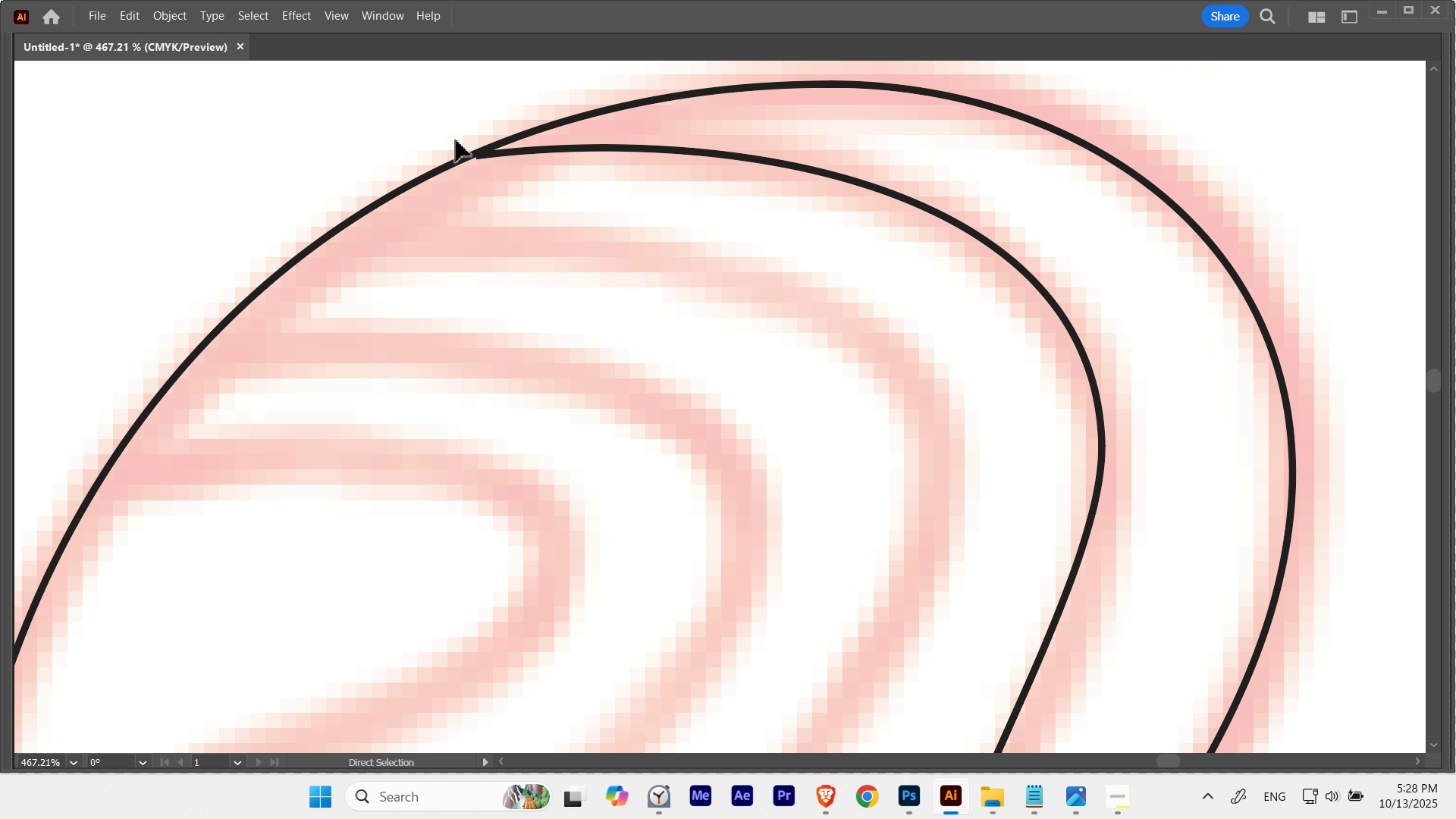 
hold_key(key=ControlLeft, duration=0.47)
 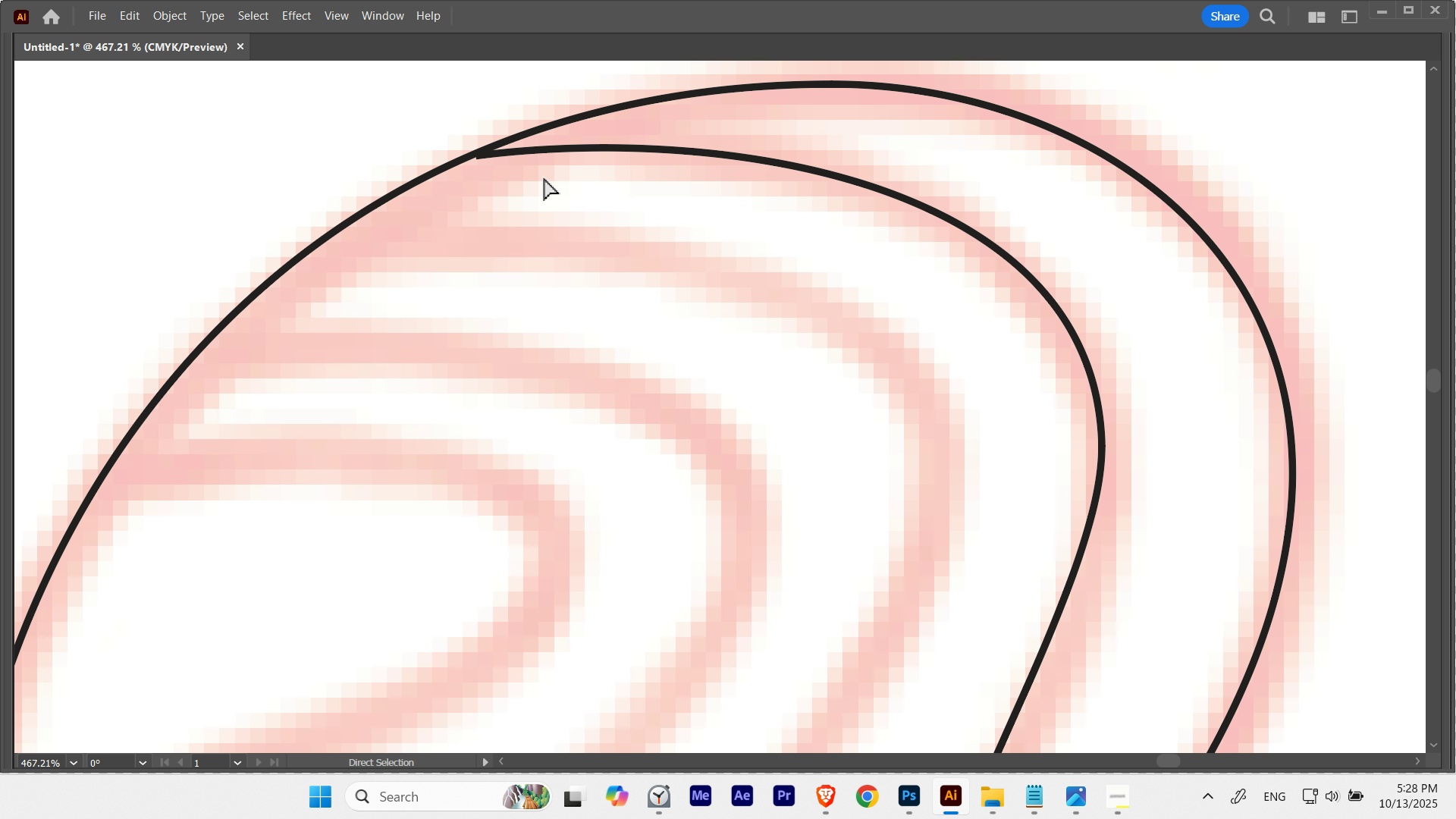 
key(A)
 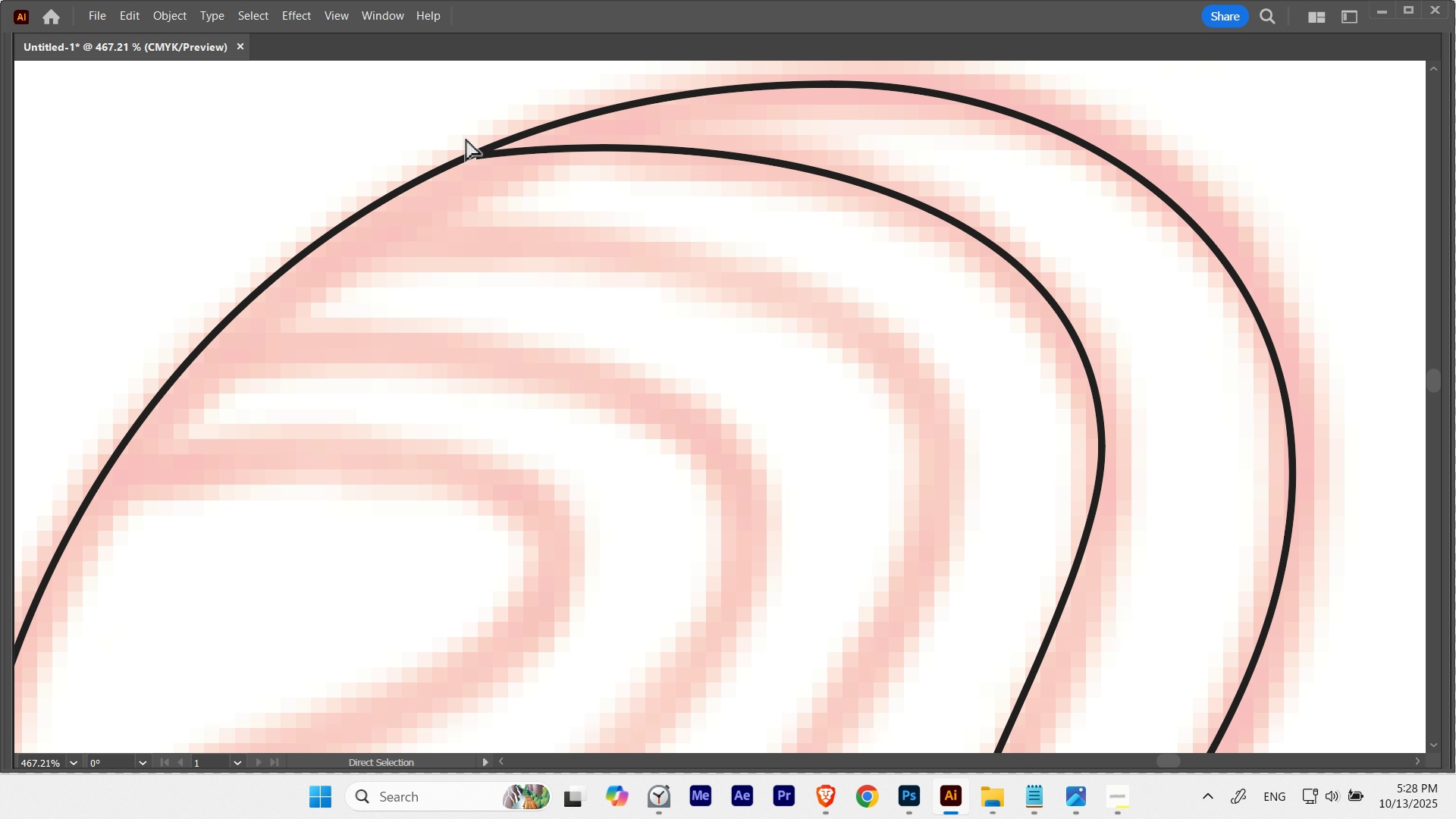 
key(Control+ControlLeft)
 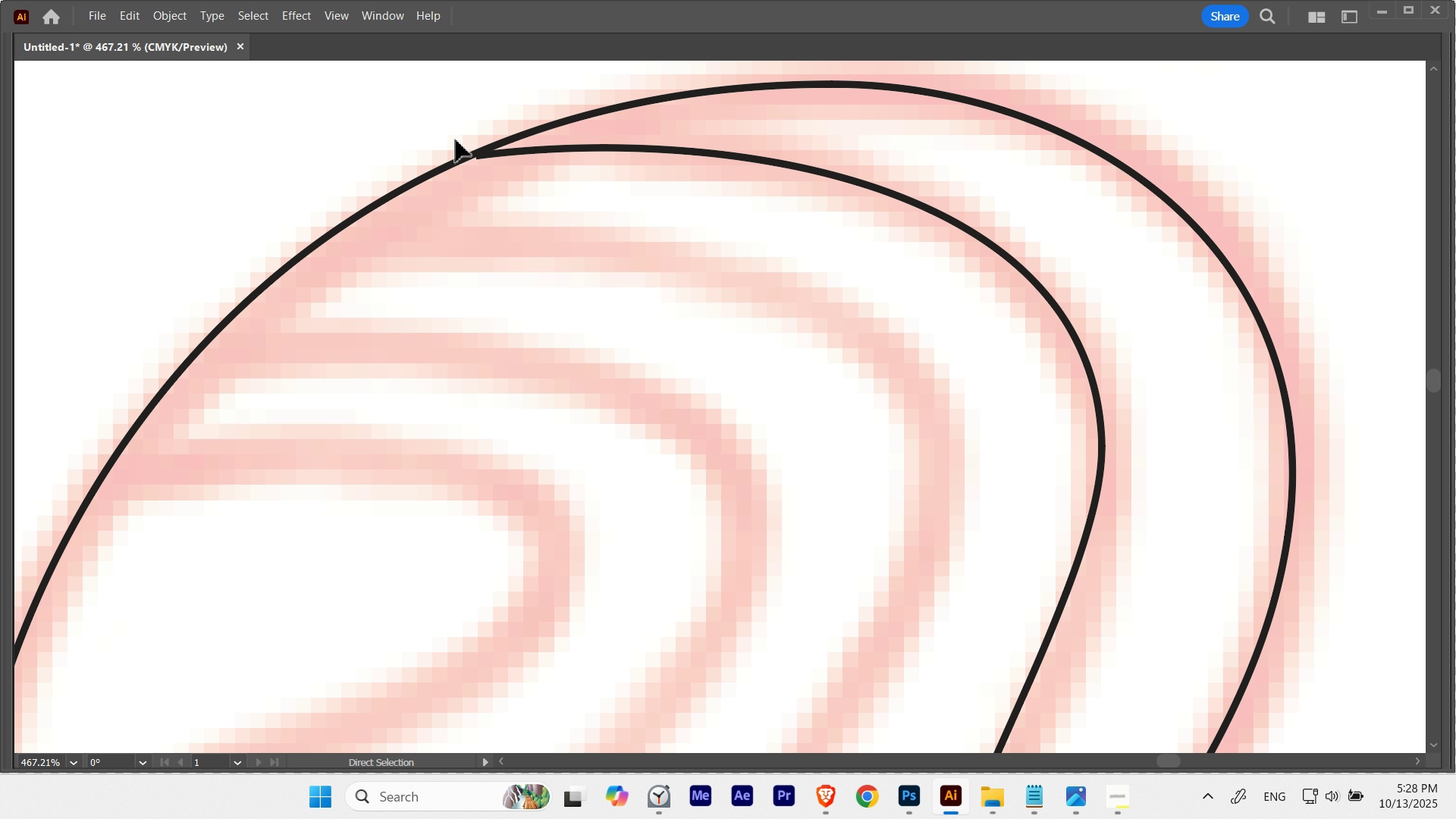 
key(Control+Y)
 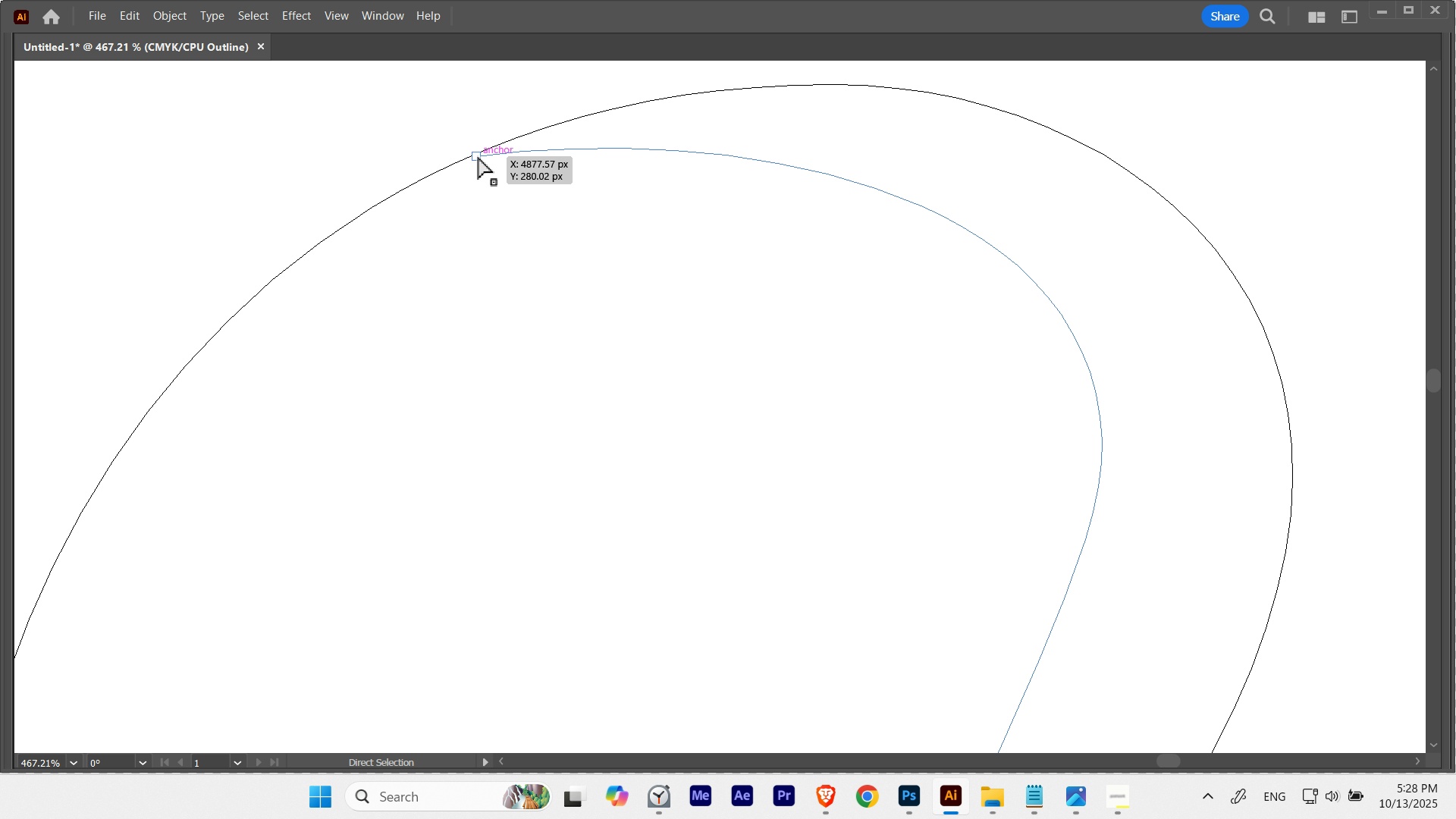 
left_click([479, 157])
 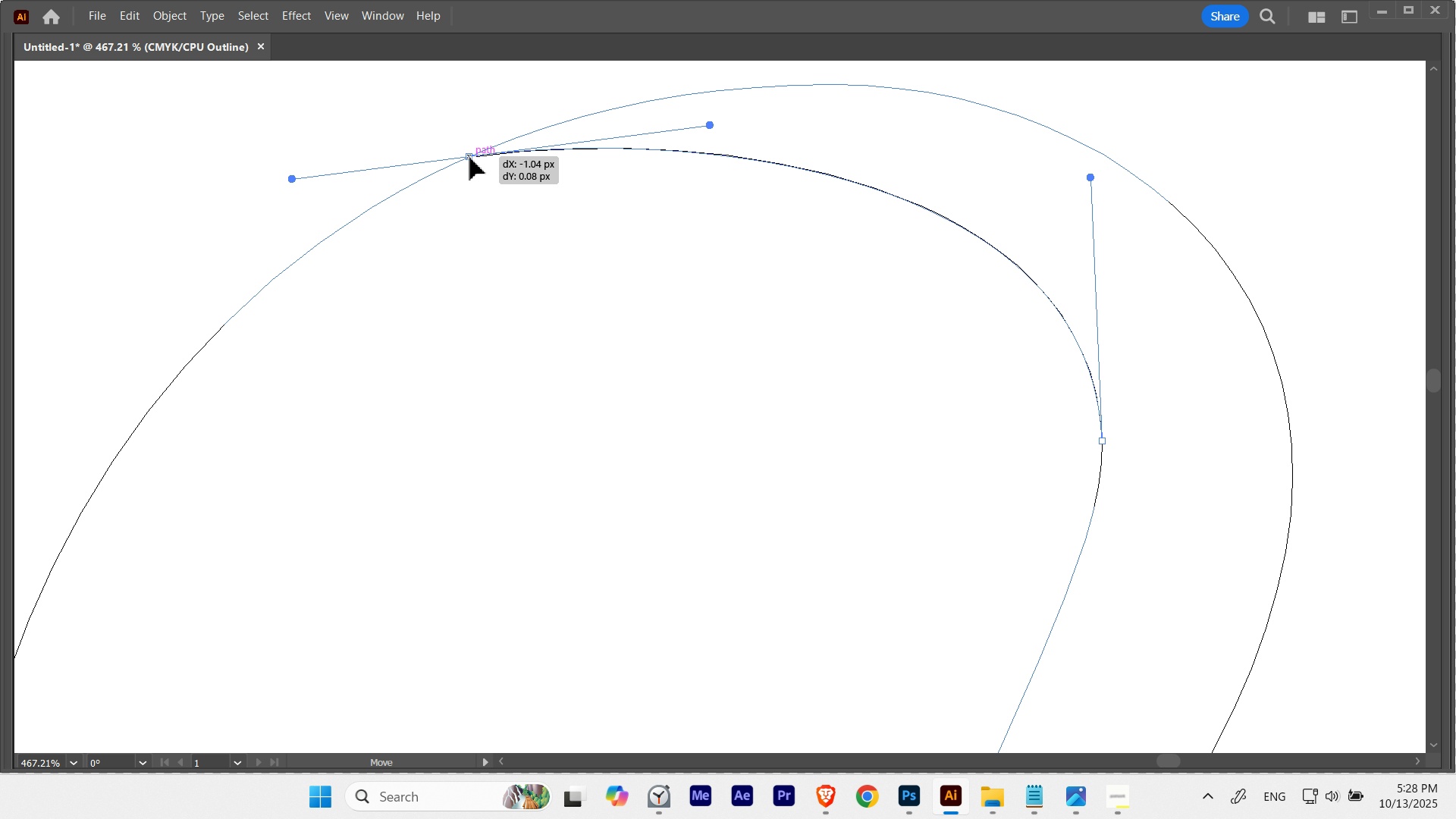 
left_click([557, 195])
 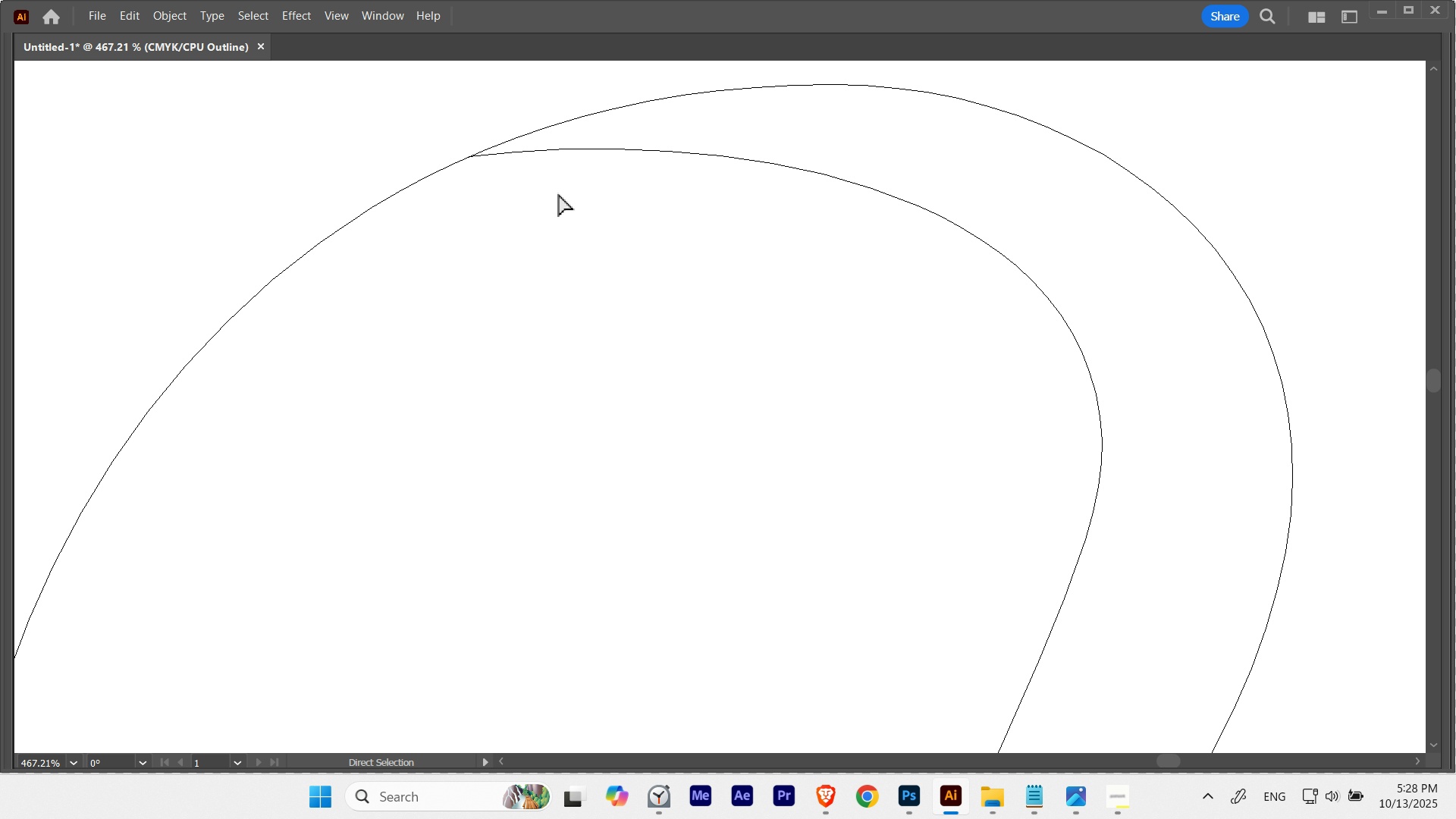 
key(Control+ControlLeft)
 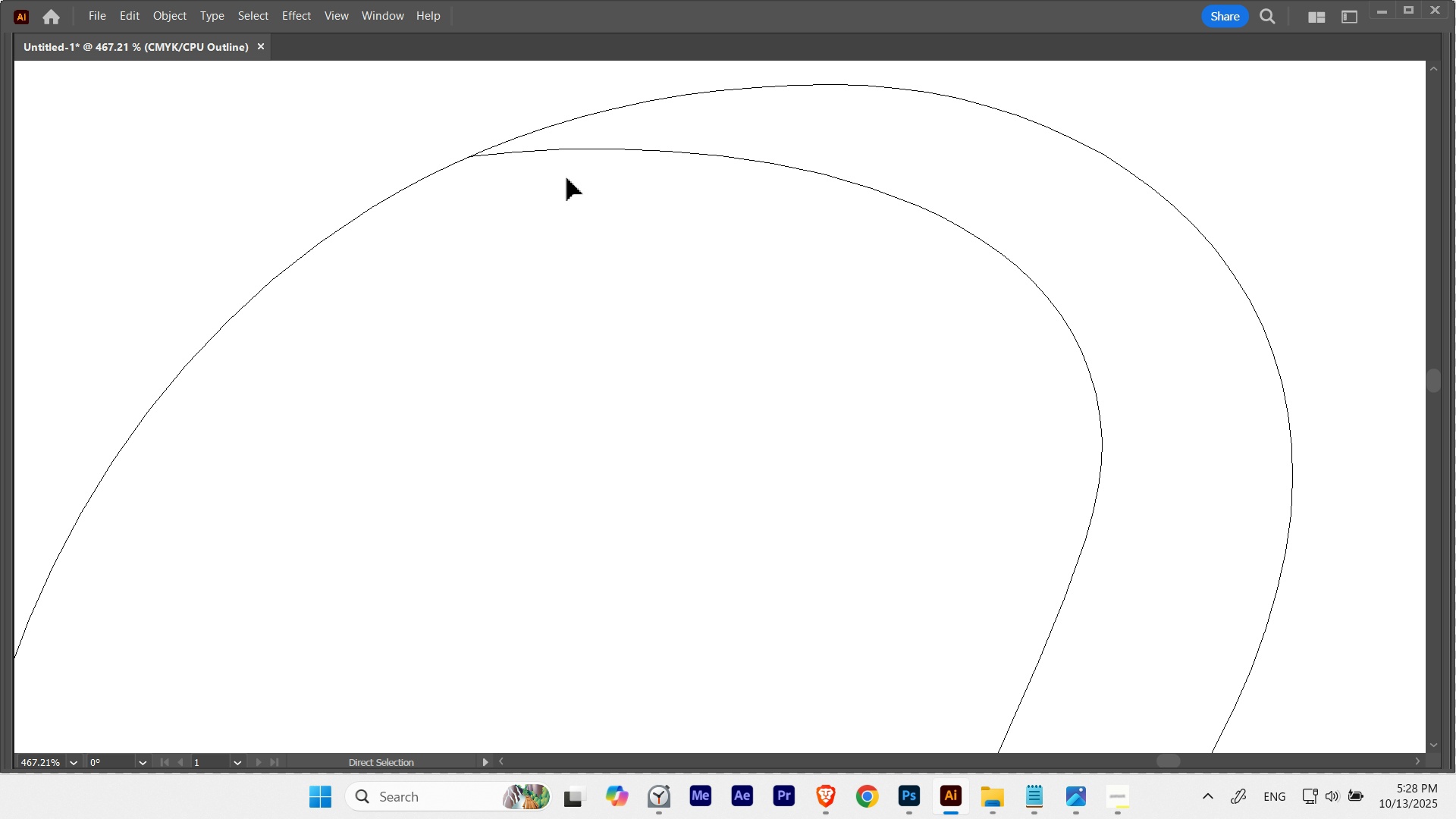 
key(Control+Y)
 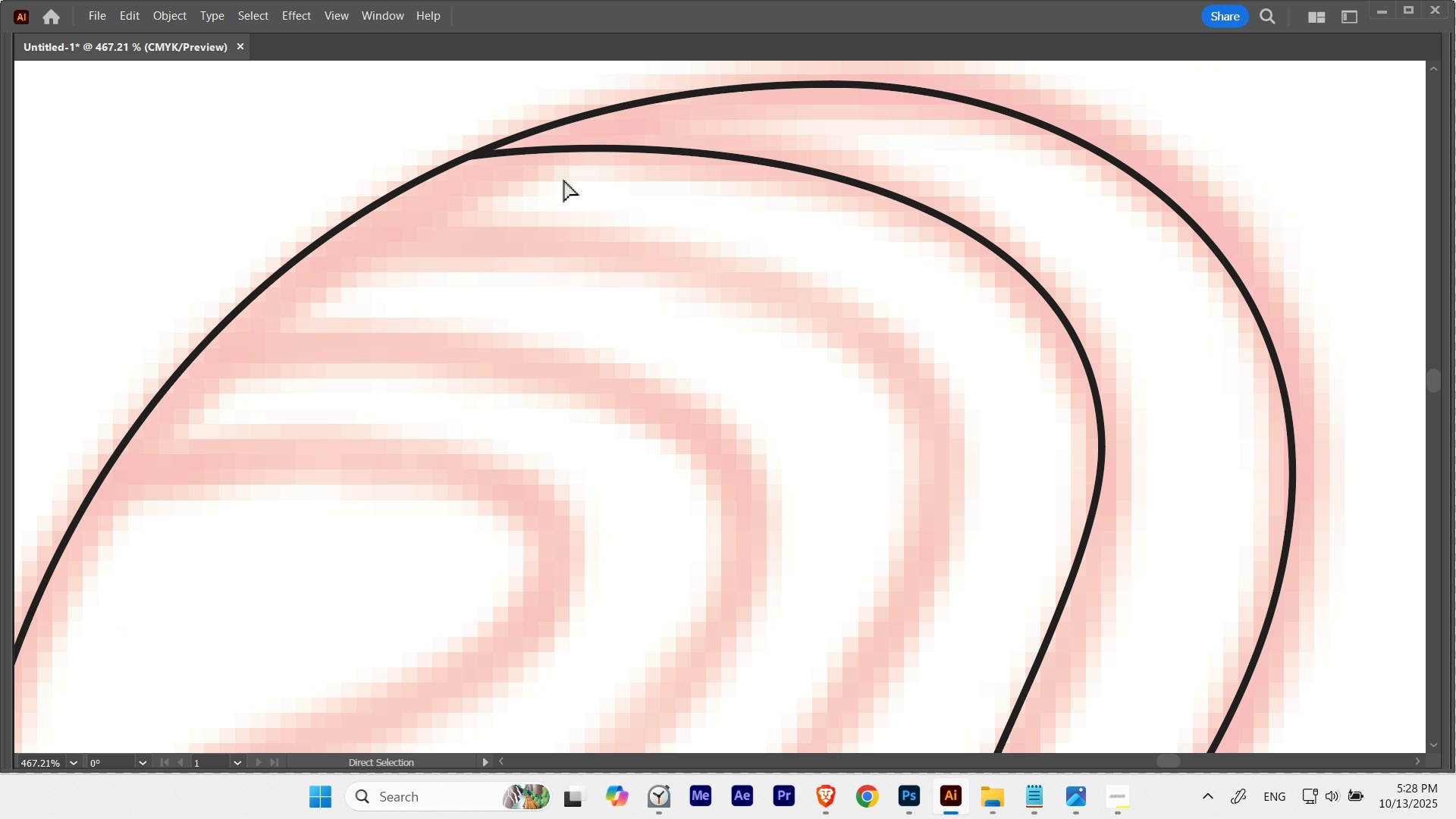 
hold_key(key=ControlLeft, duration=0.48)
 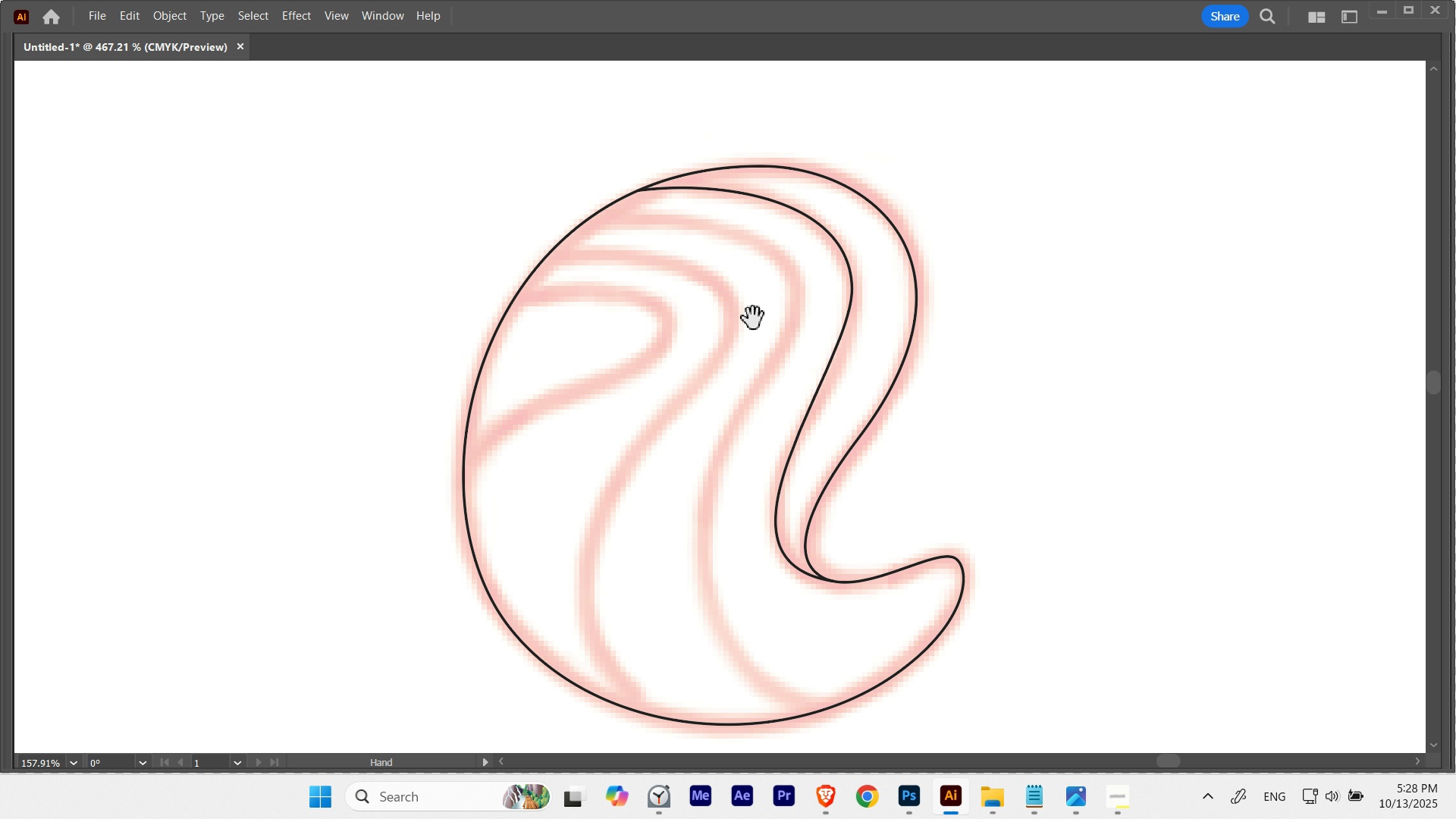 
hold_key(key=Space, duration=1.59)
 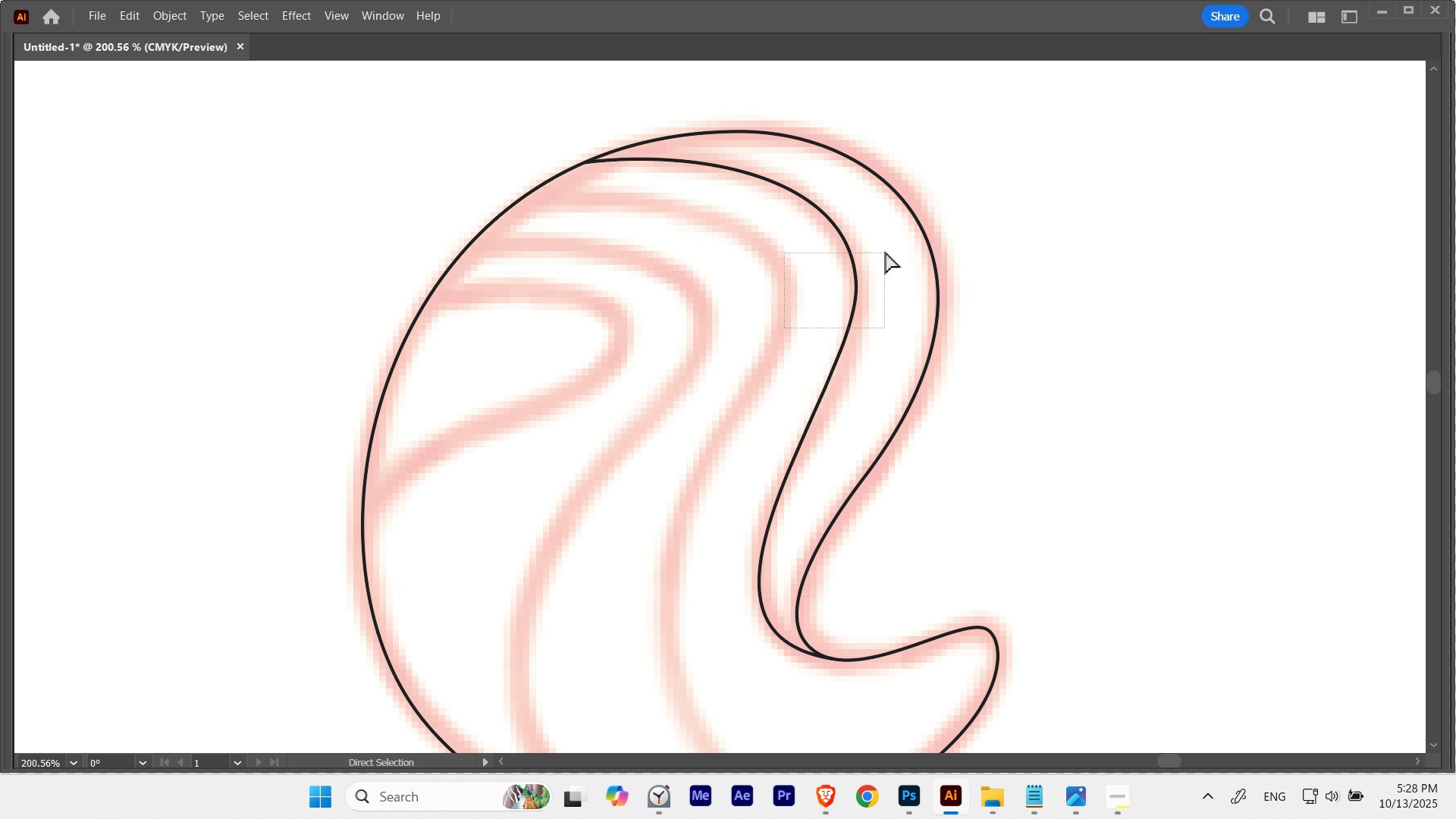 
hold_key(key=ControlLeft, duration=0.51)
 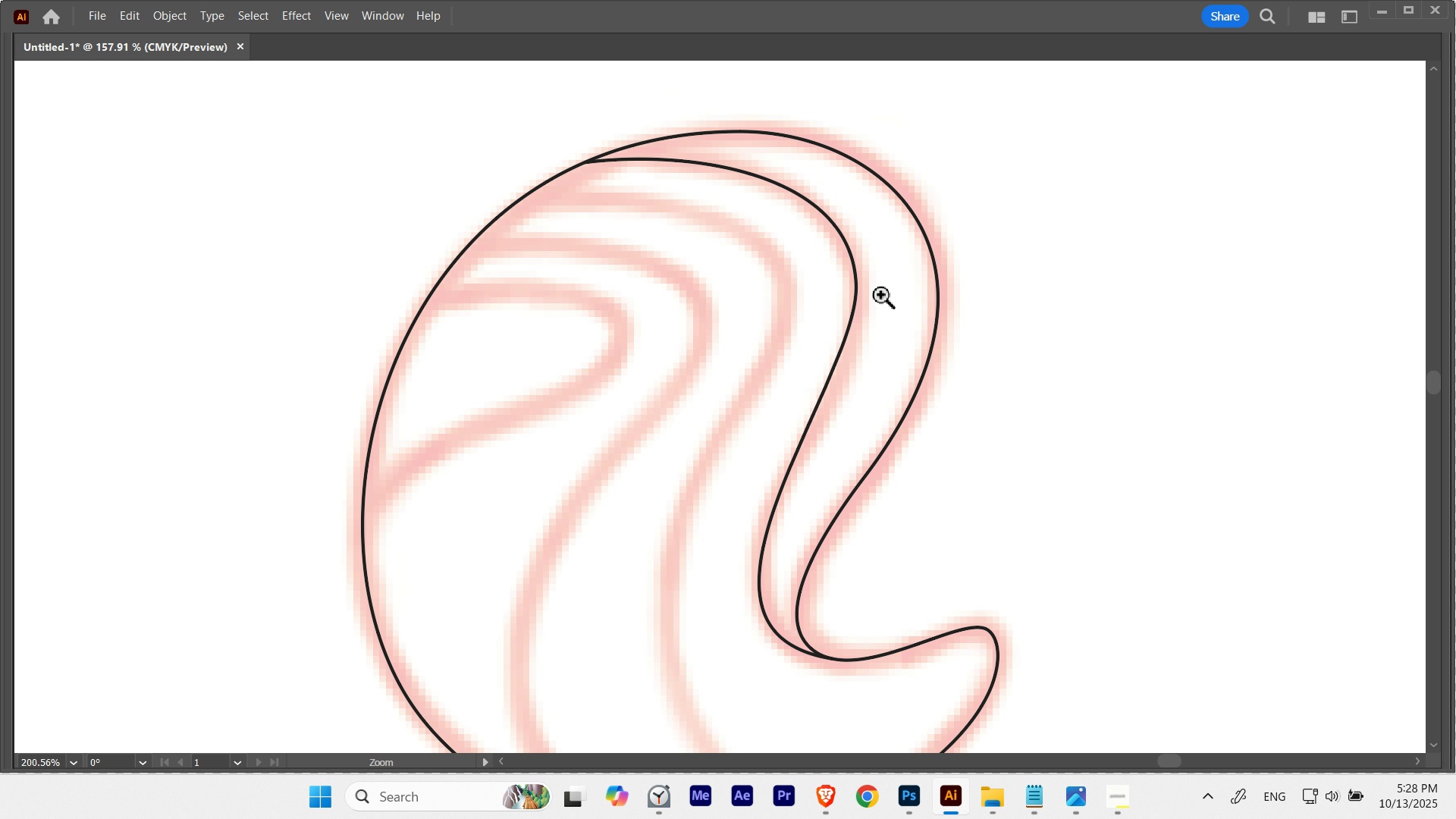 
key(A)
 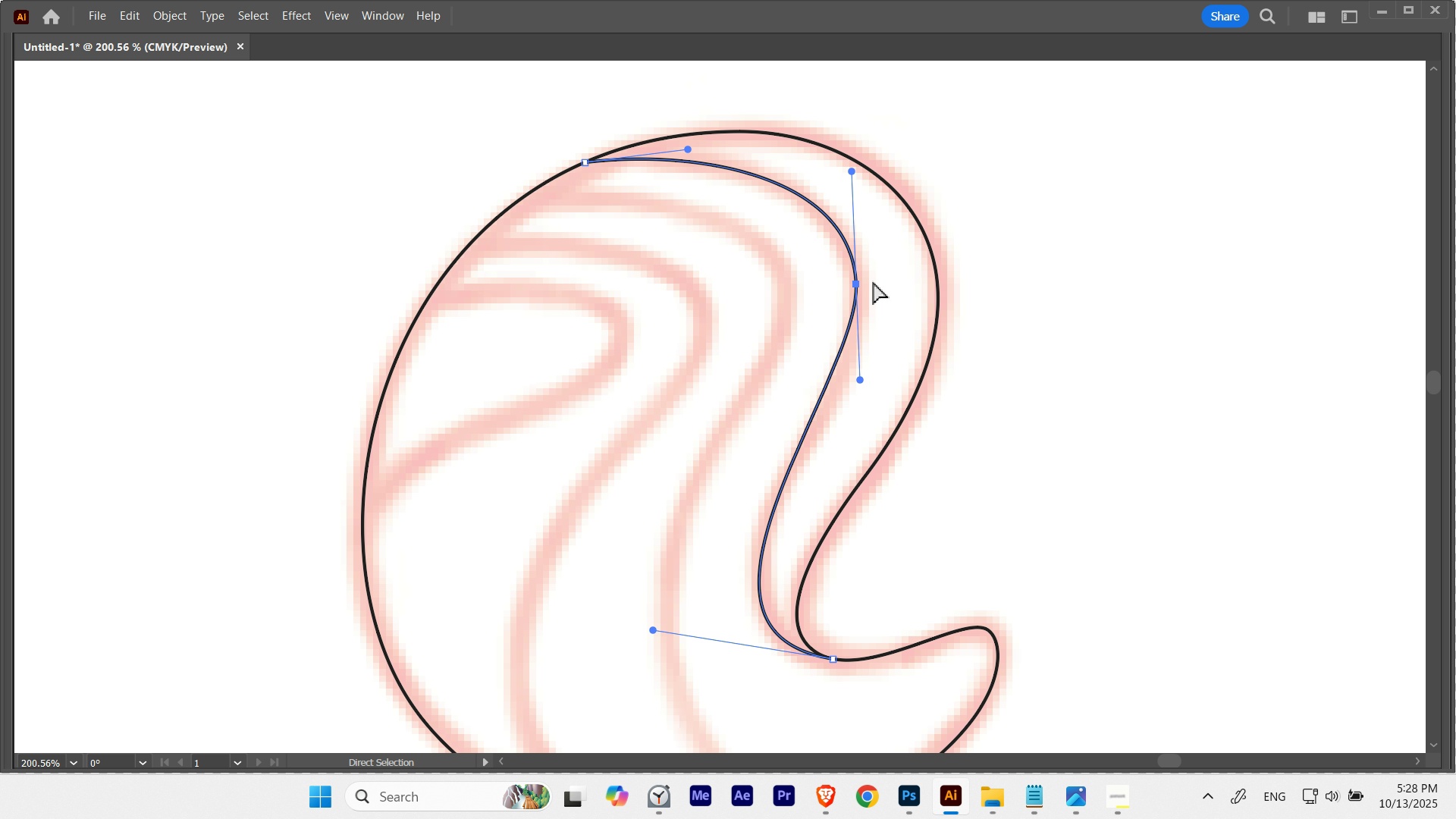 
key(Control+ControlLeft)
 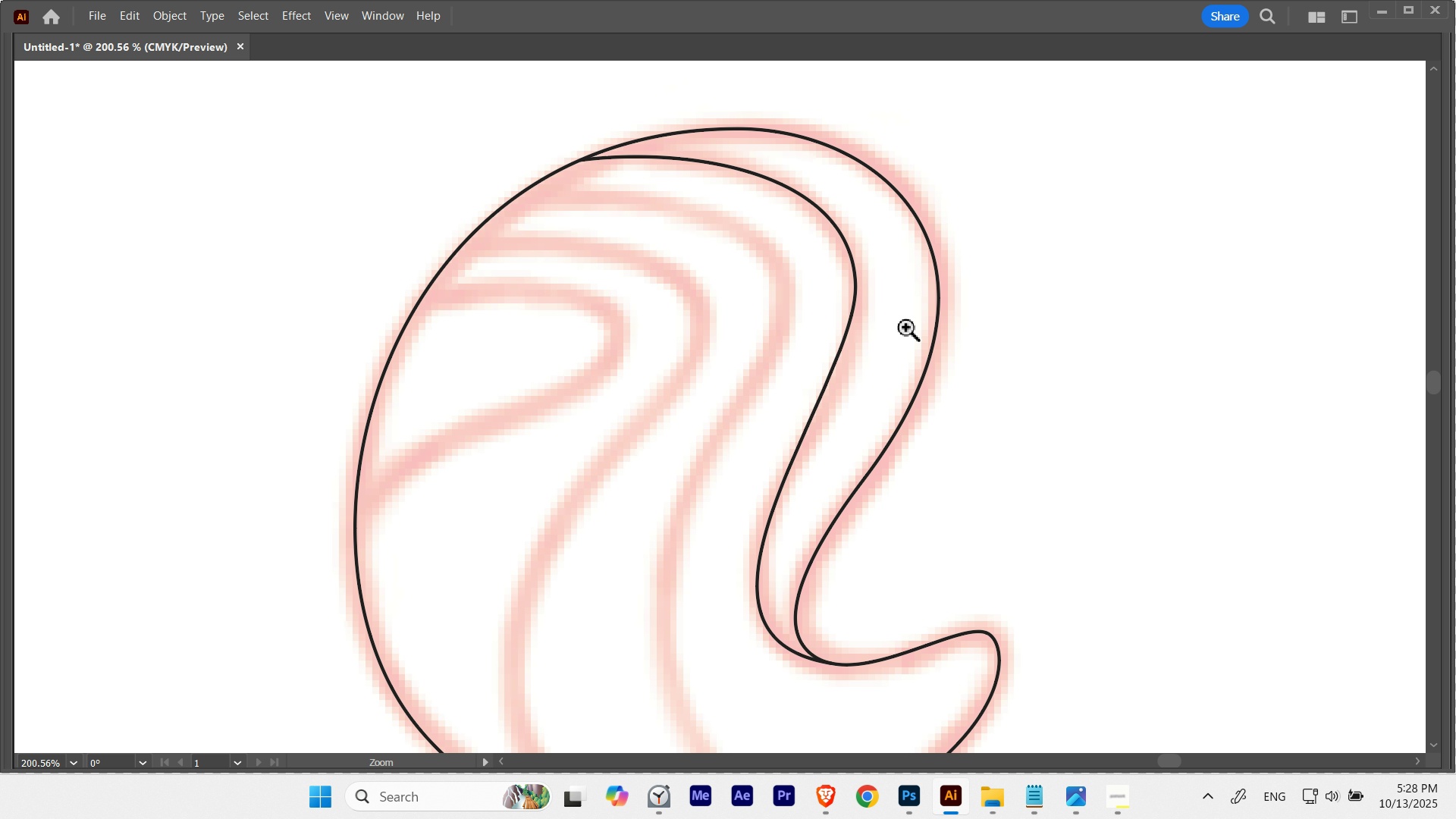 
key(Control+H)
 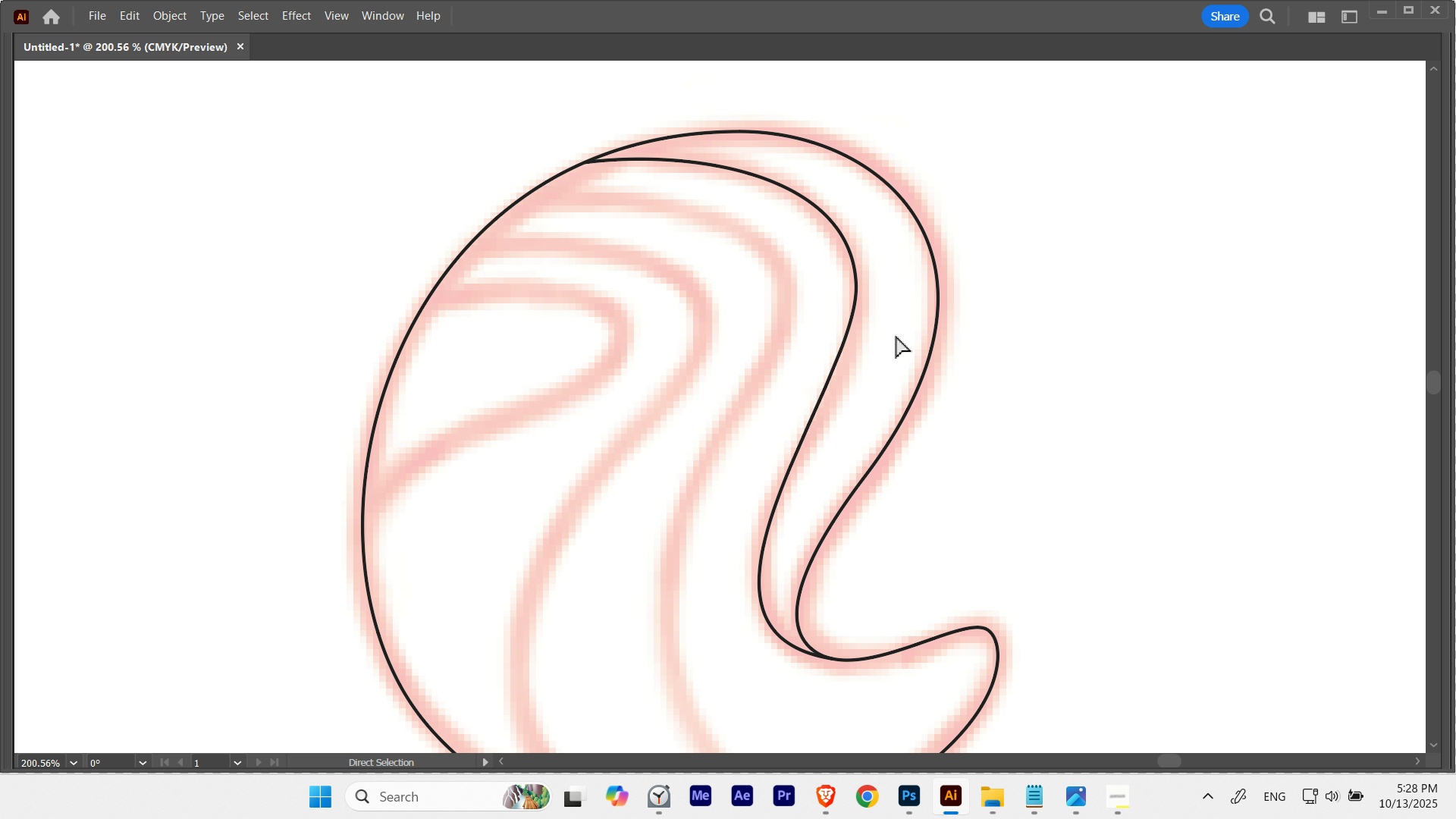 
hold_key(key=ControlLeft, duration=0.49)
 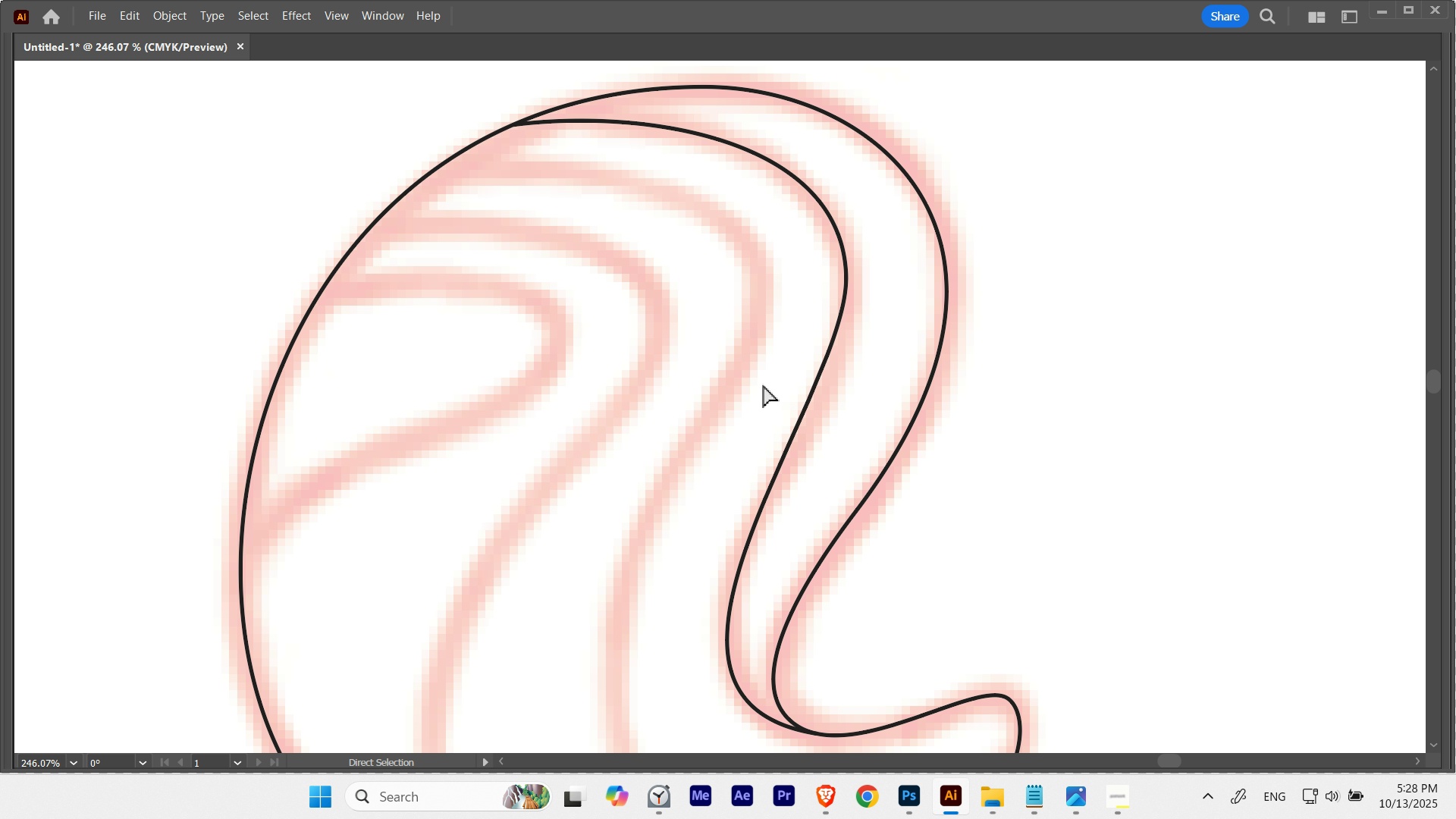 
hold_key(key=Space, duration=0.47)
 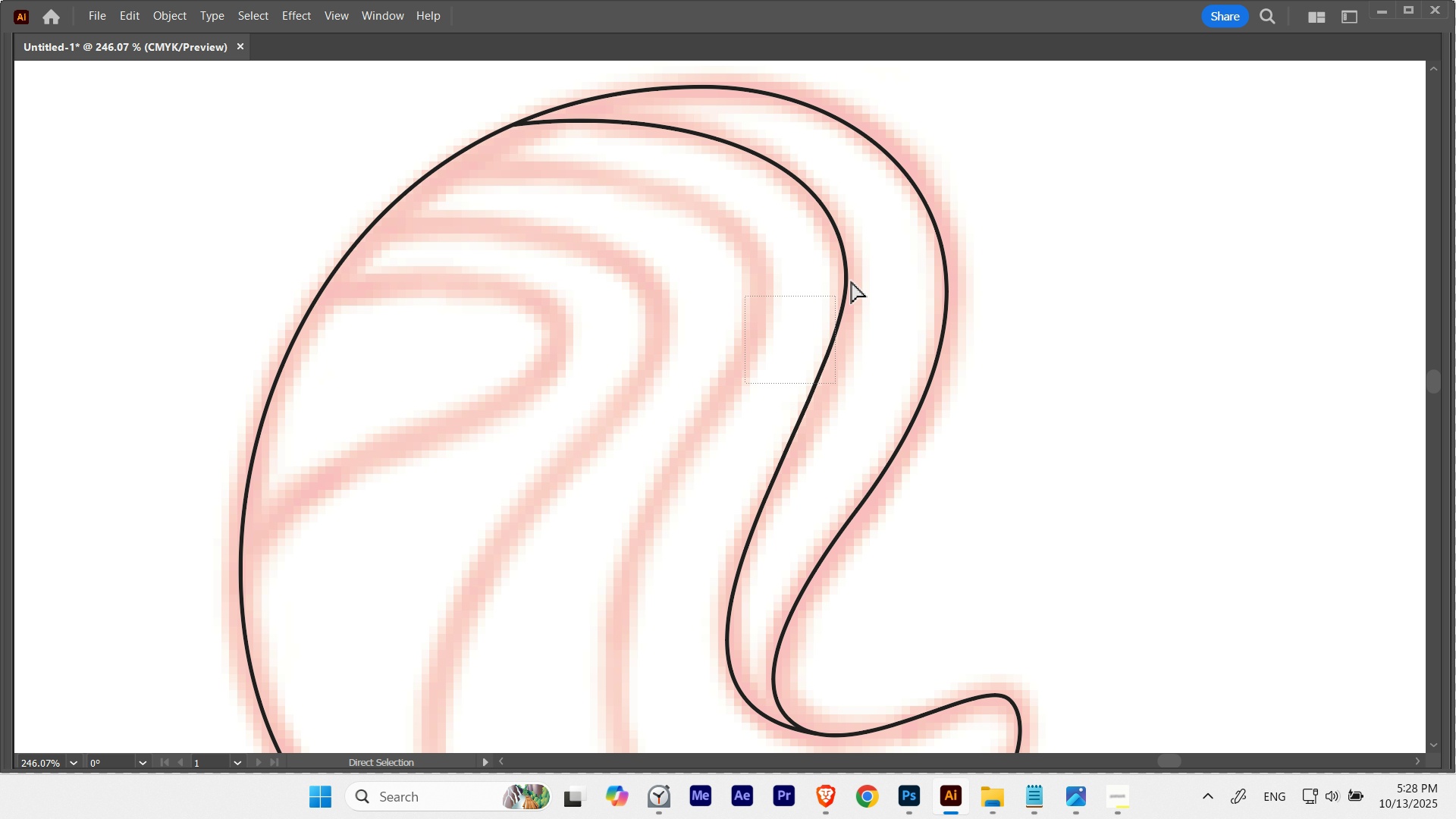 
double_click([880, 252])
 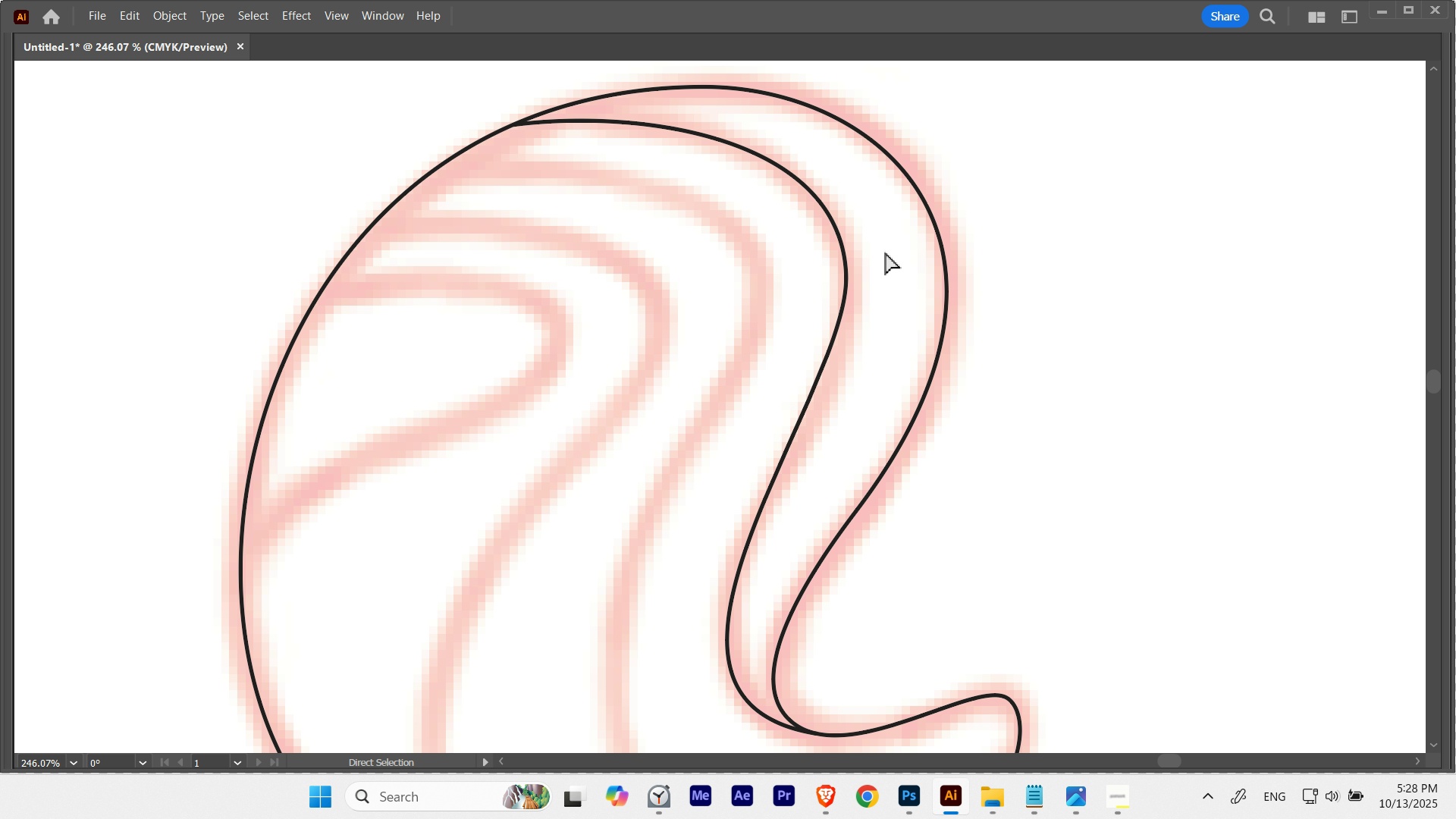 
key(Control+ControlLeft)
 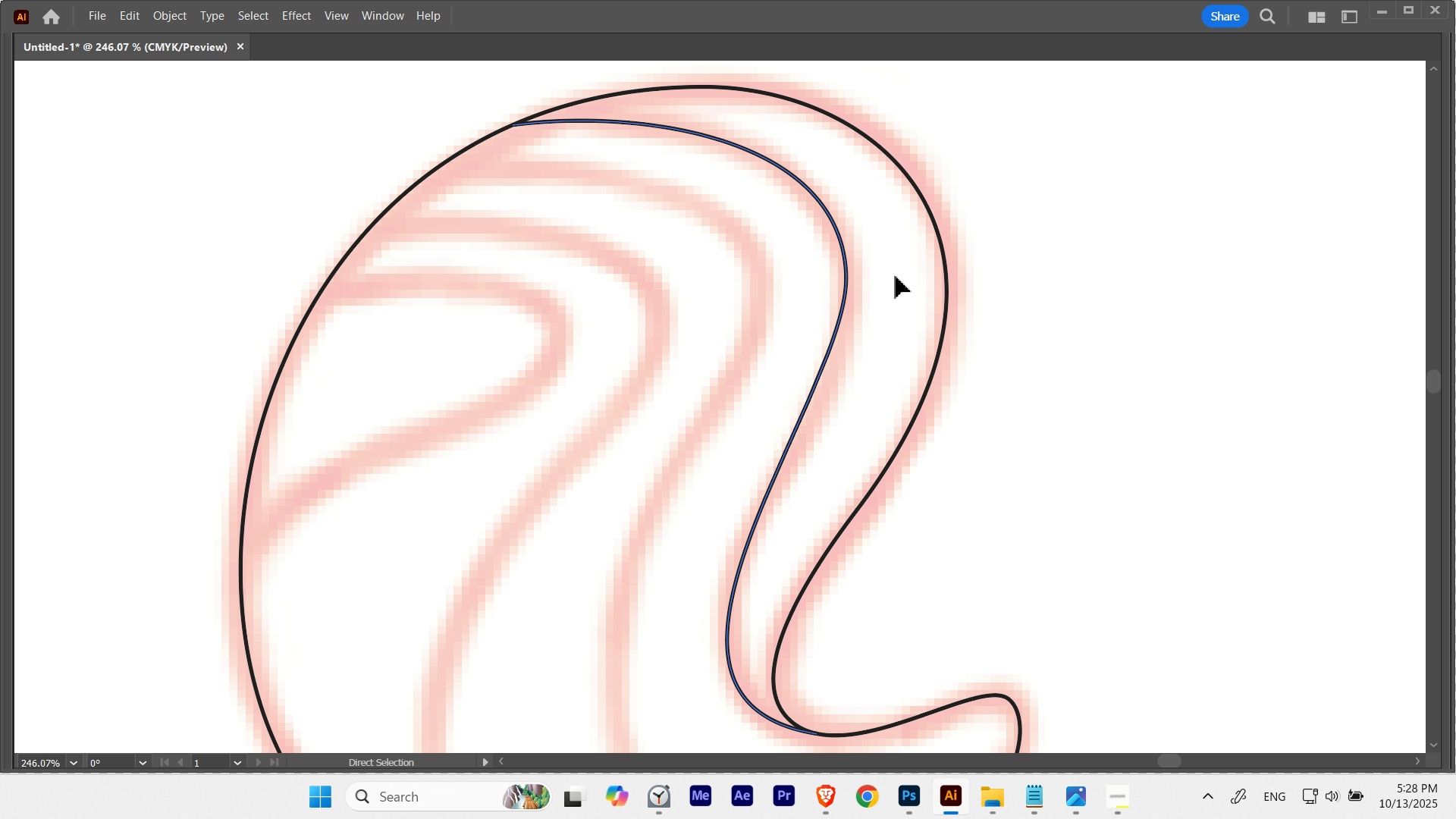 
key(Control+H)
 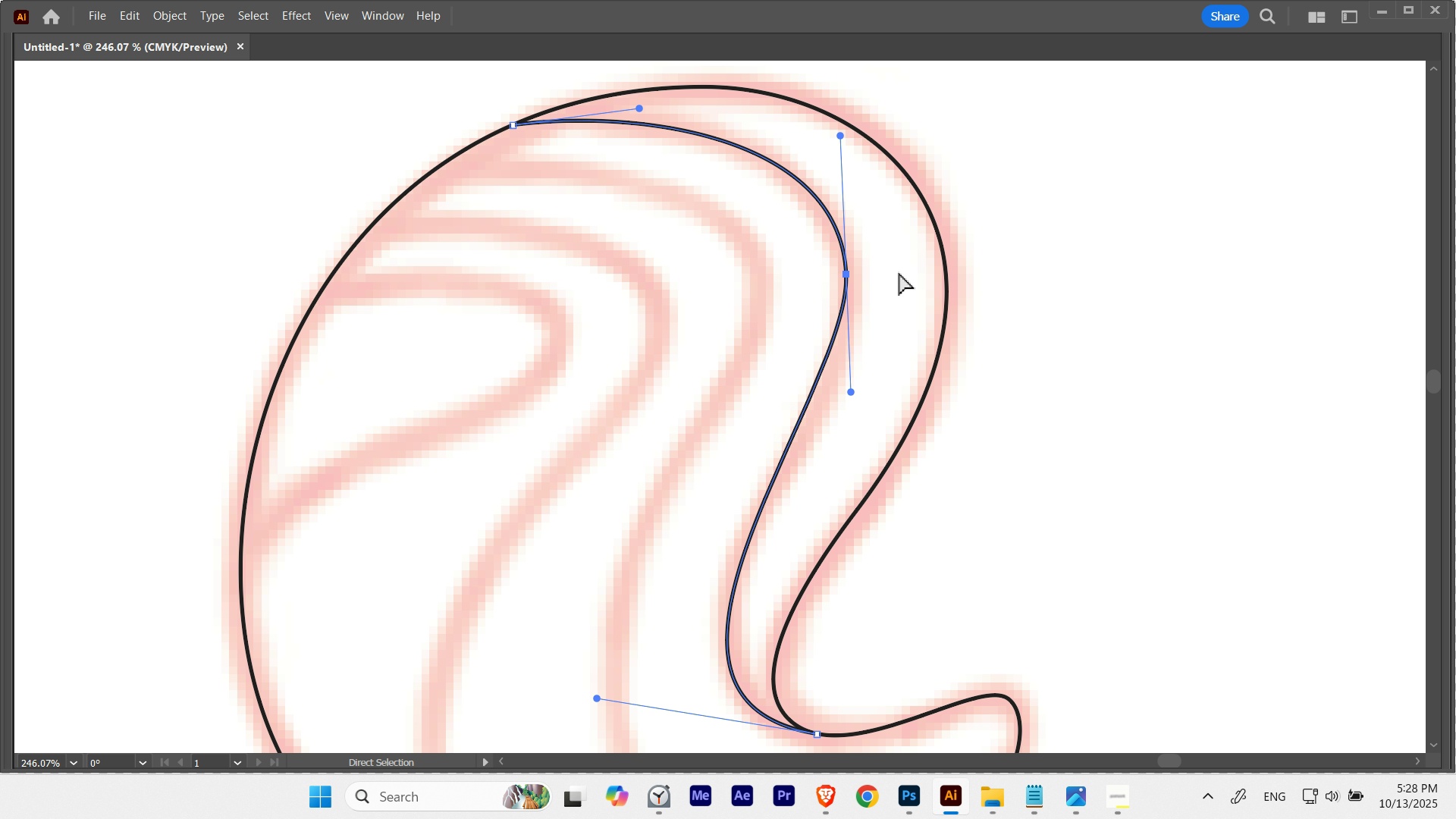 
key(A)
 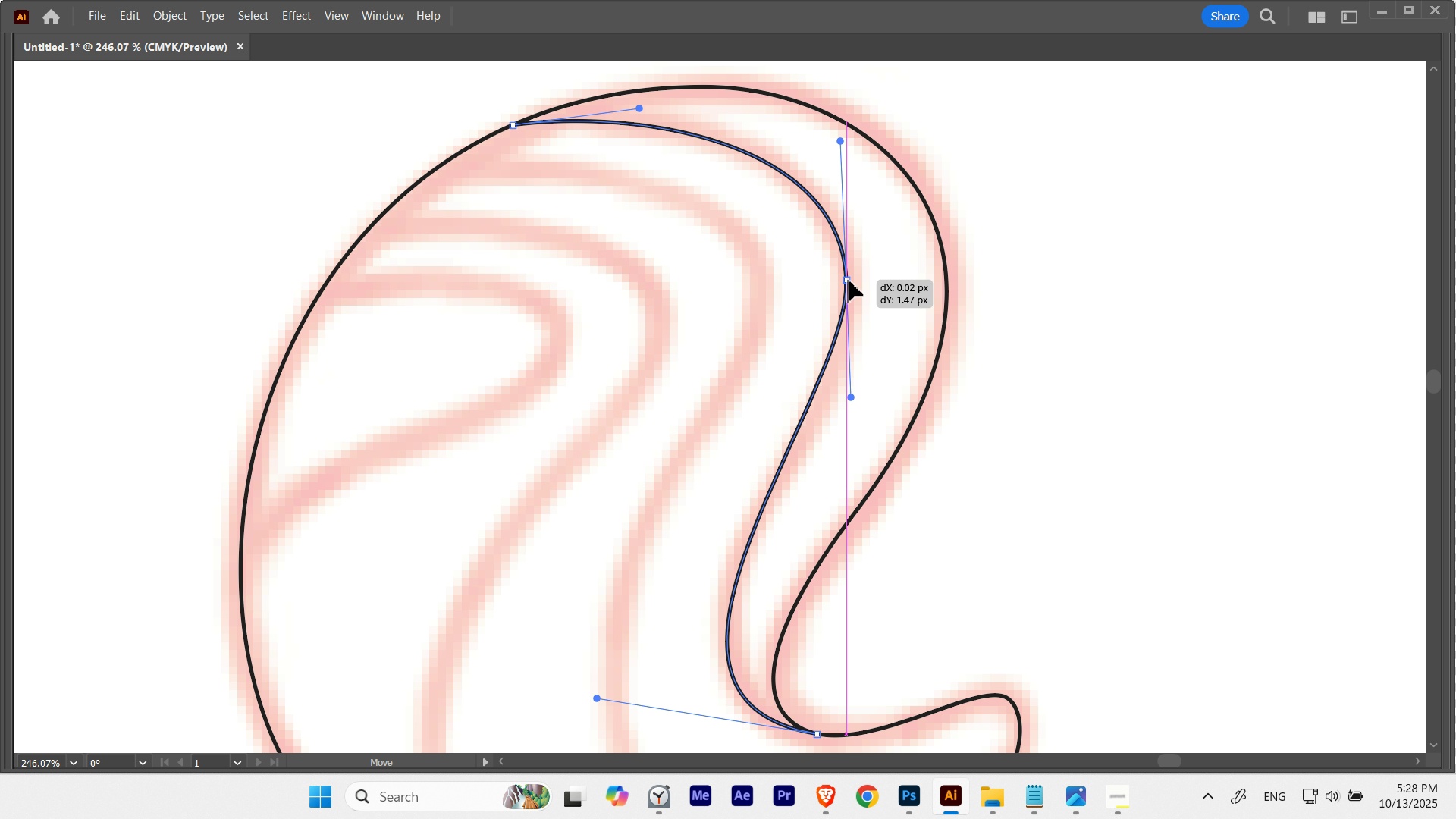 
key(Control+U)
 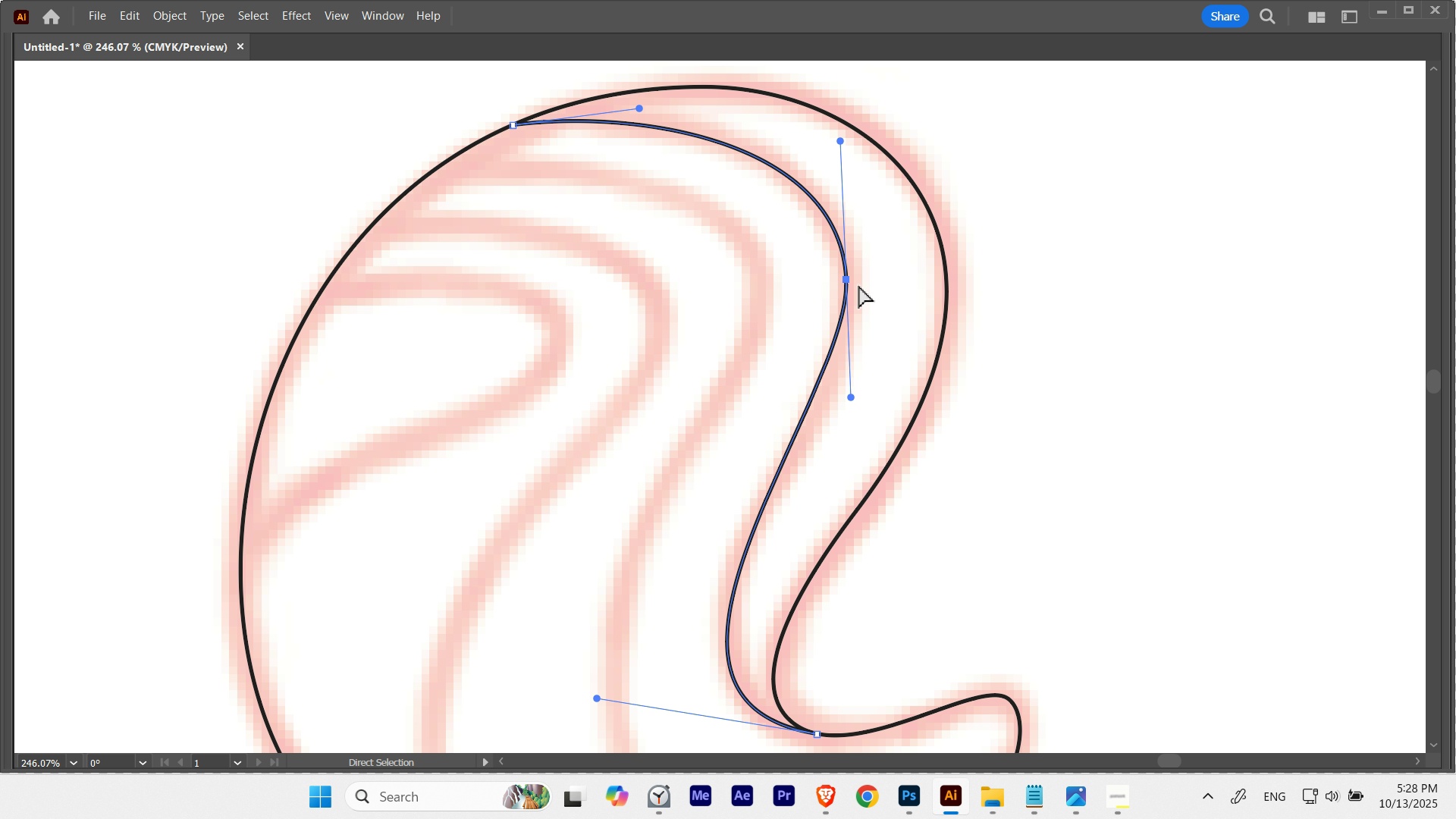 
key(A)
 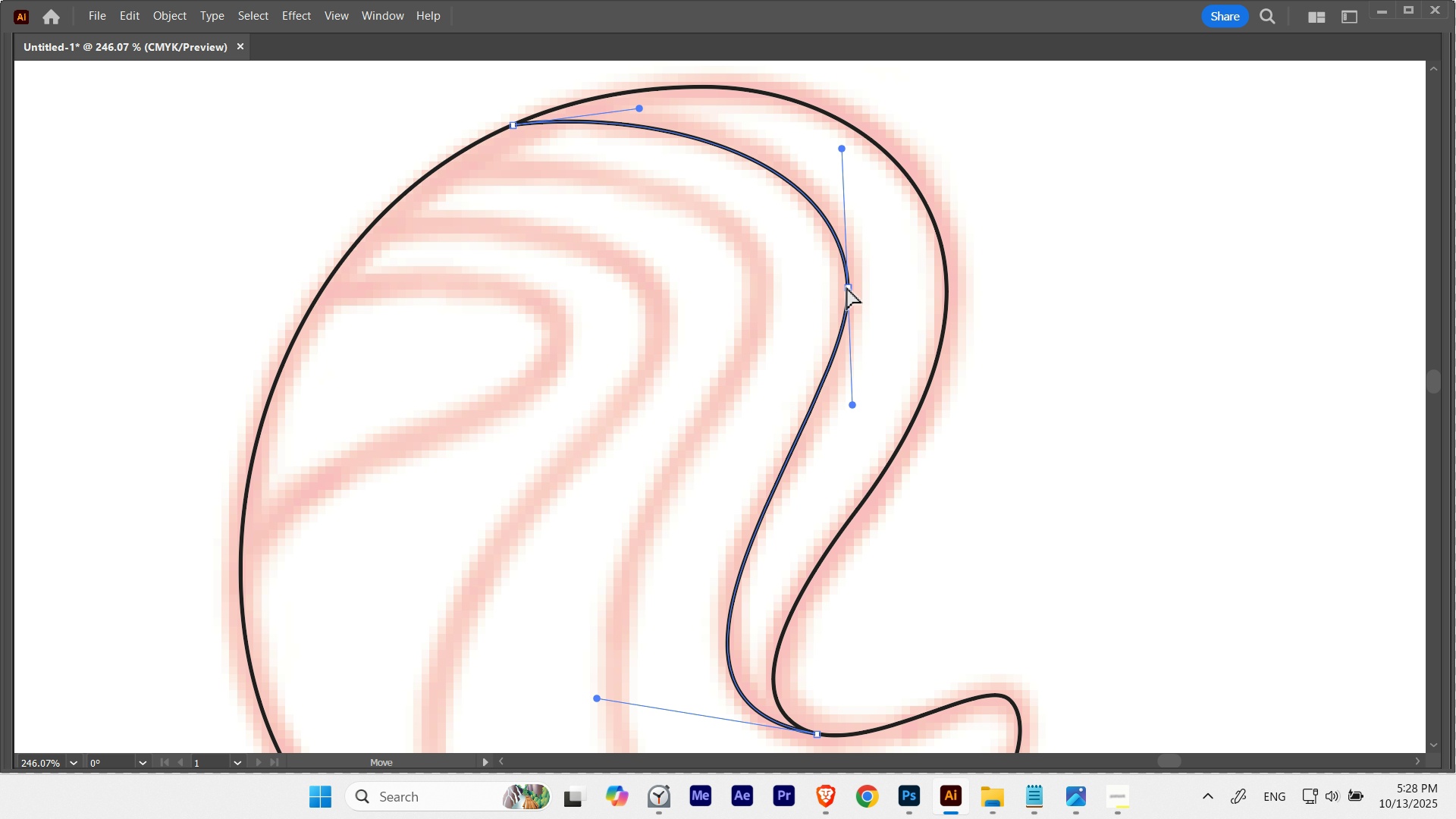 
hold_key(key=Space, duration=0.33)
 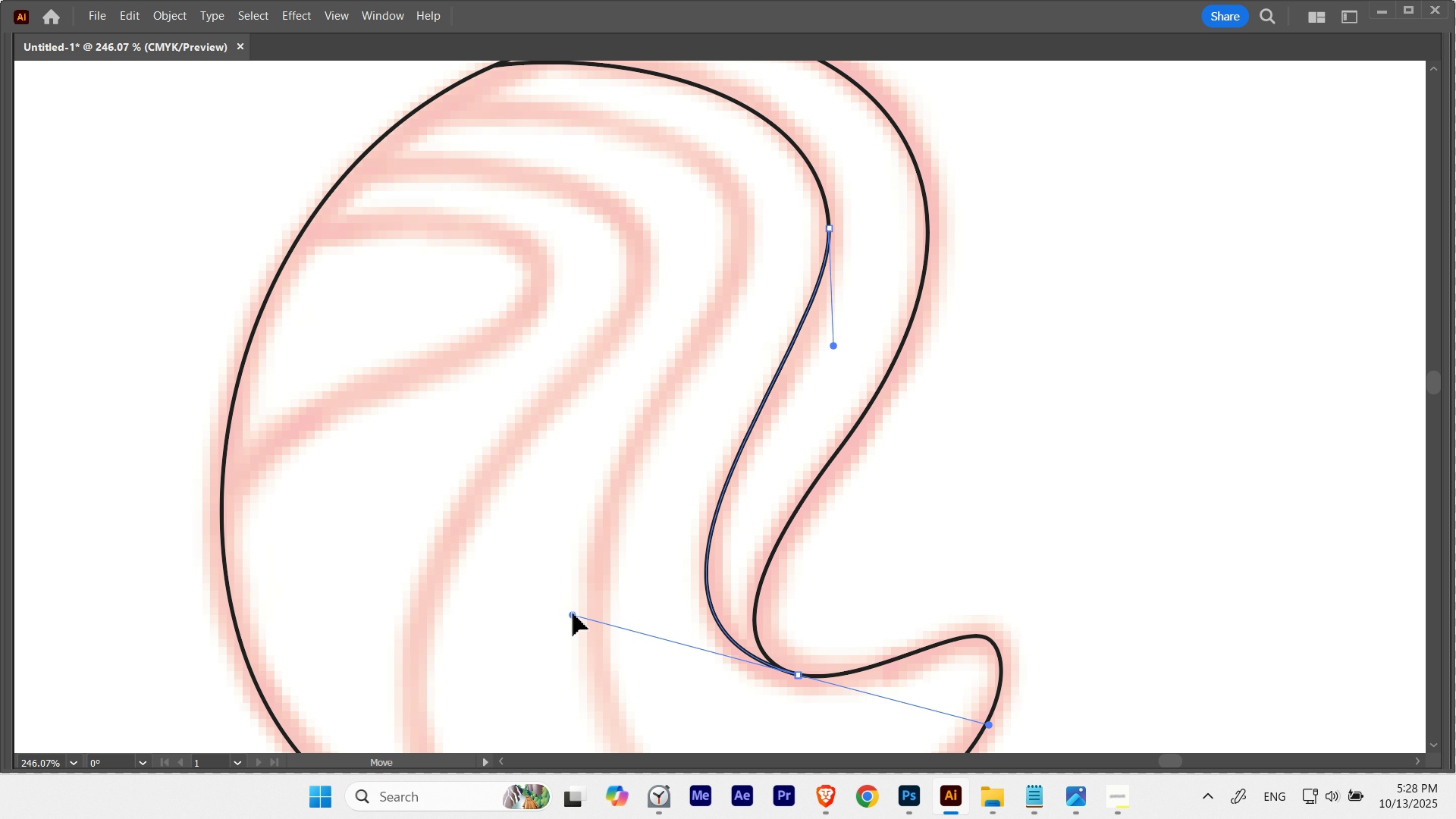 
hold_key(key=Space, duration=0.37)
 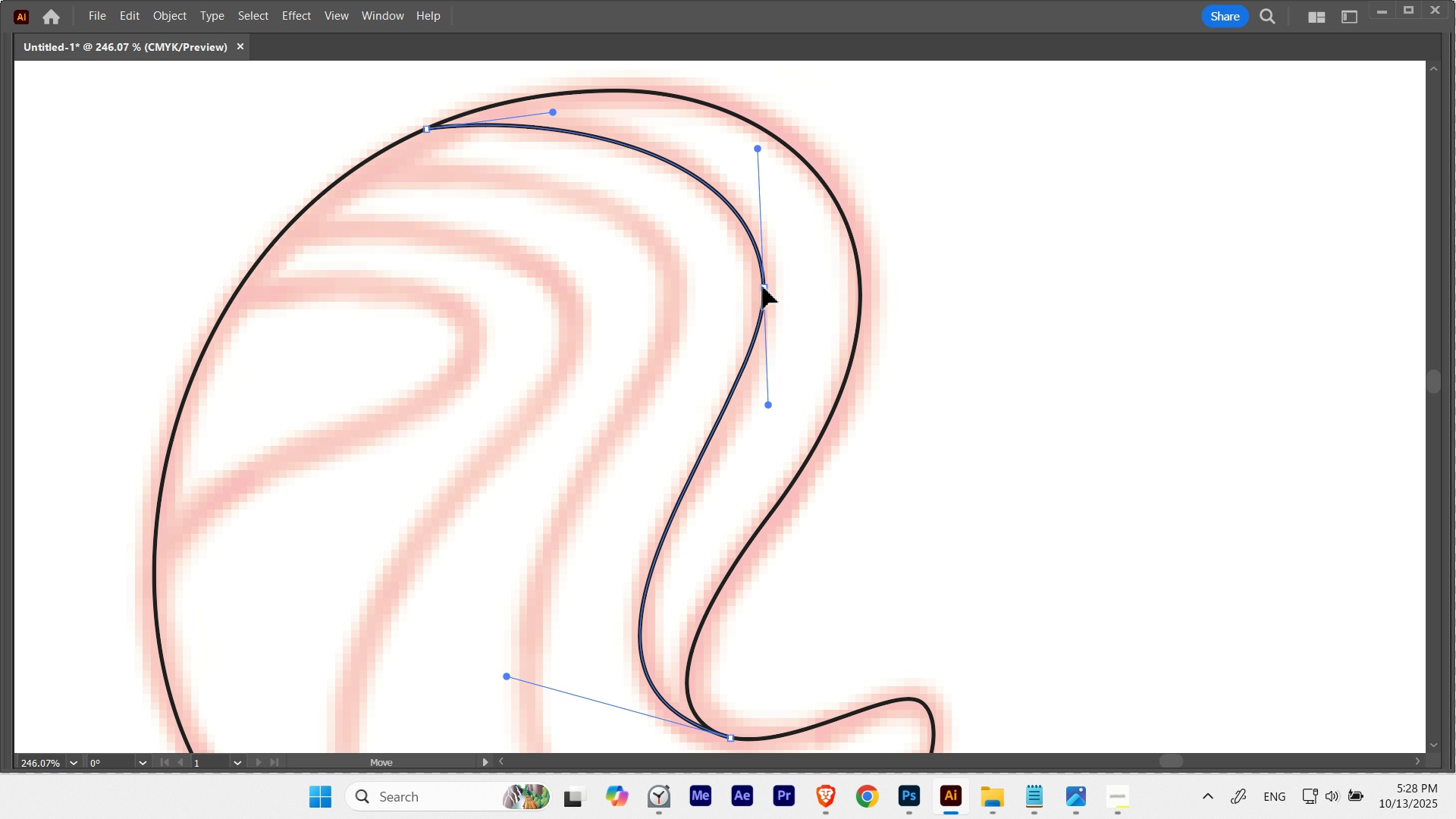 
wait(5.79)
 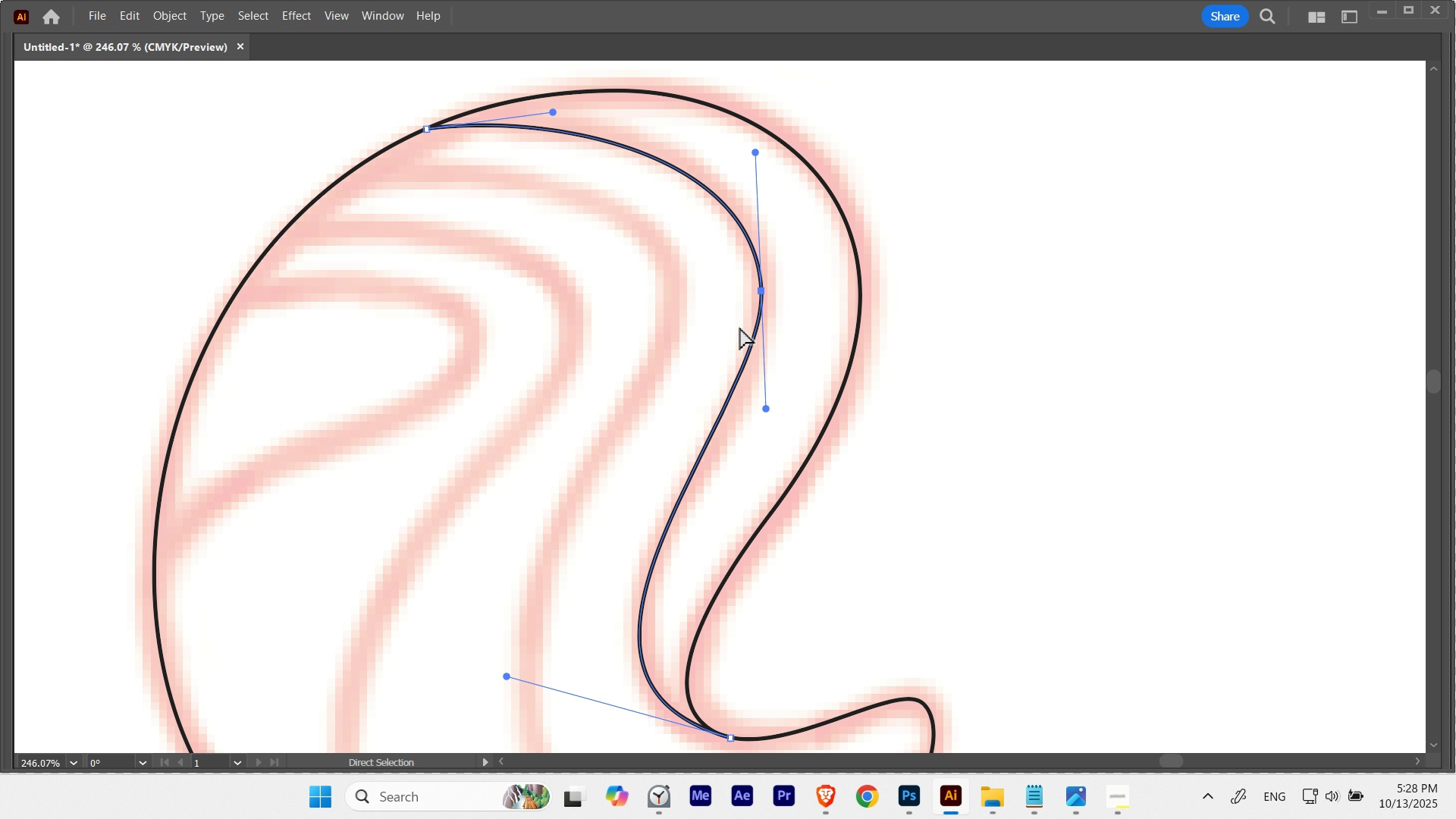 
hold_key(key=Space, duration=4.77)
 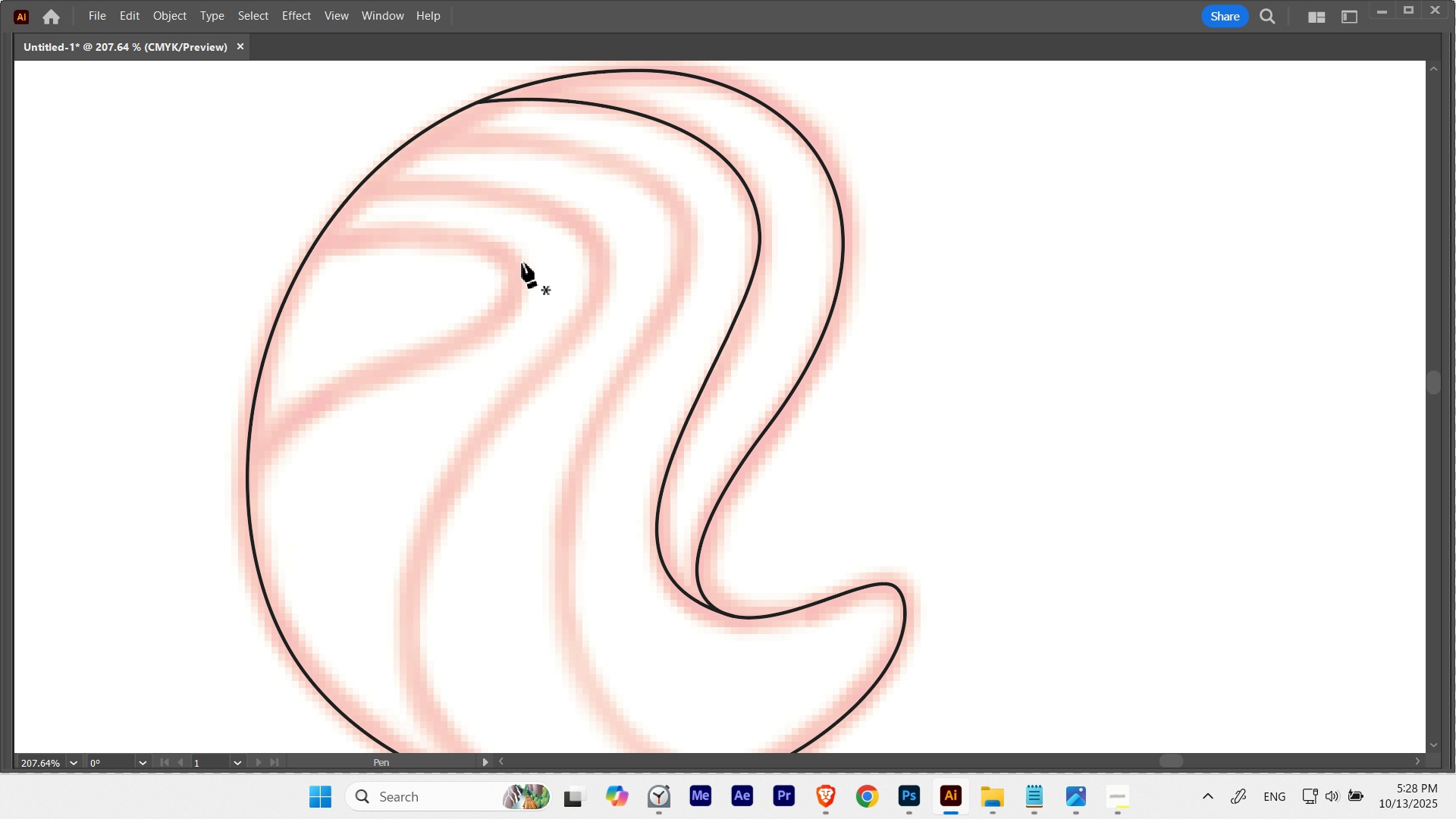 
hold_key(key=ControlLeft, duration=3.13)
 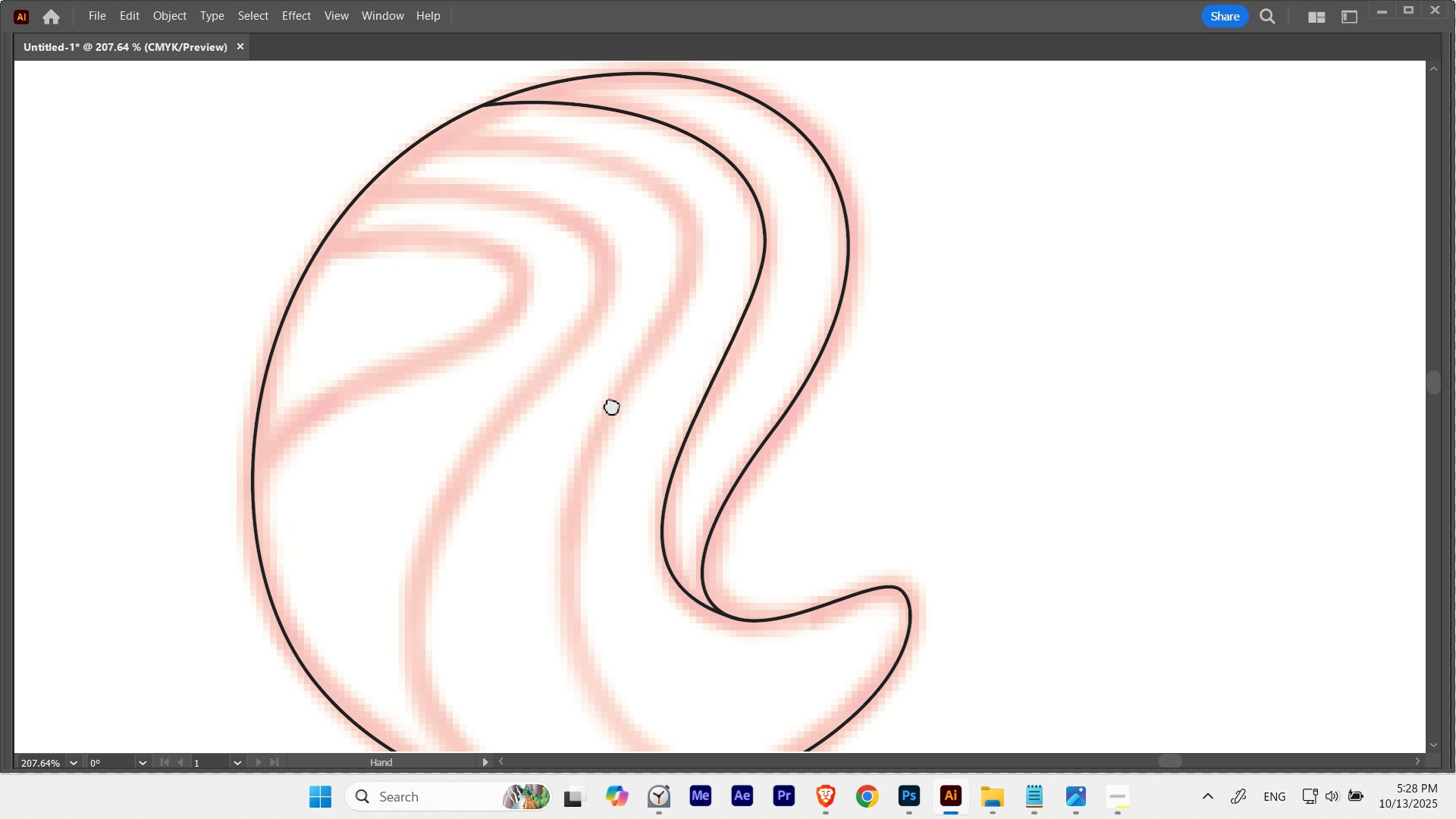 
key(P)
 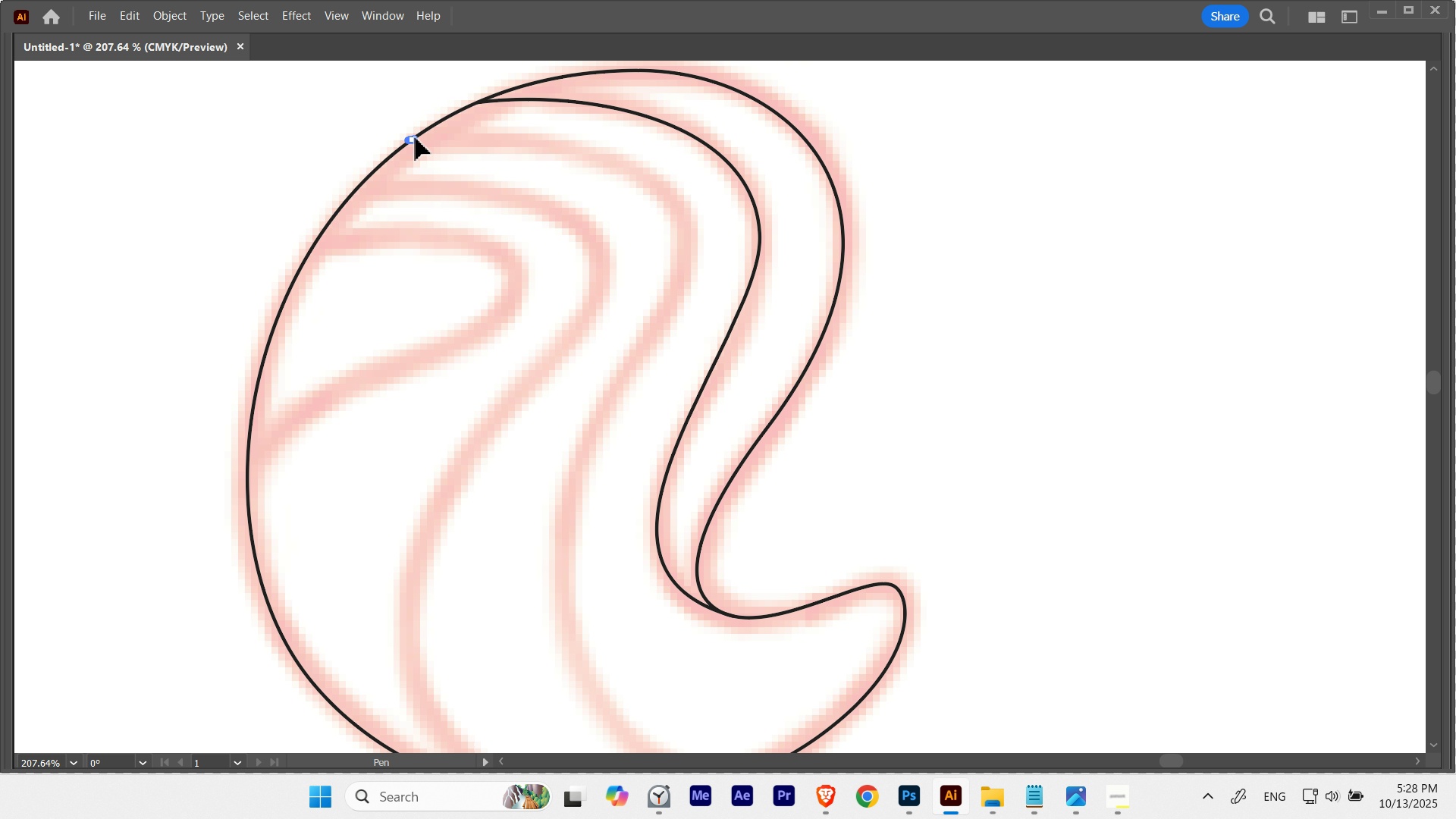 
hold_key(key=Space, duration=1.53)
 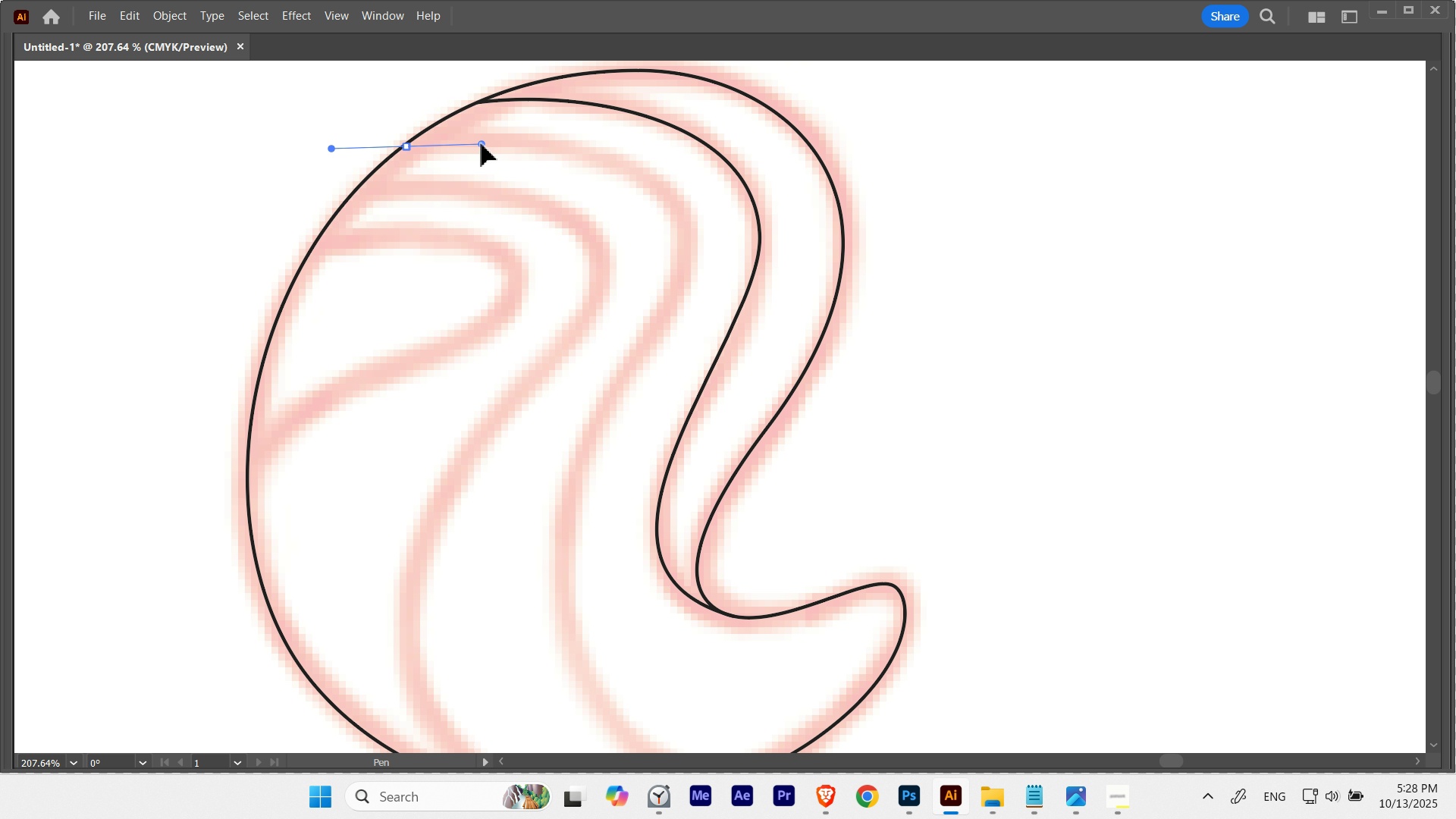 
hold_key(key=Space, duration=1.5)
 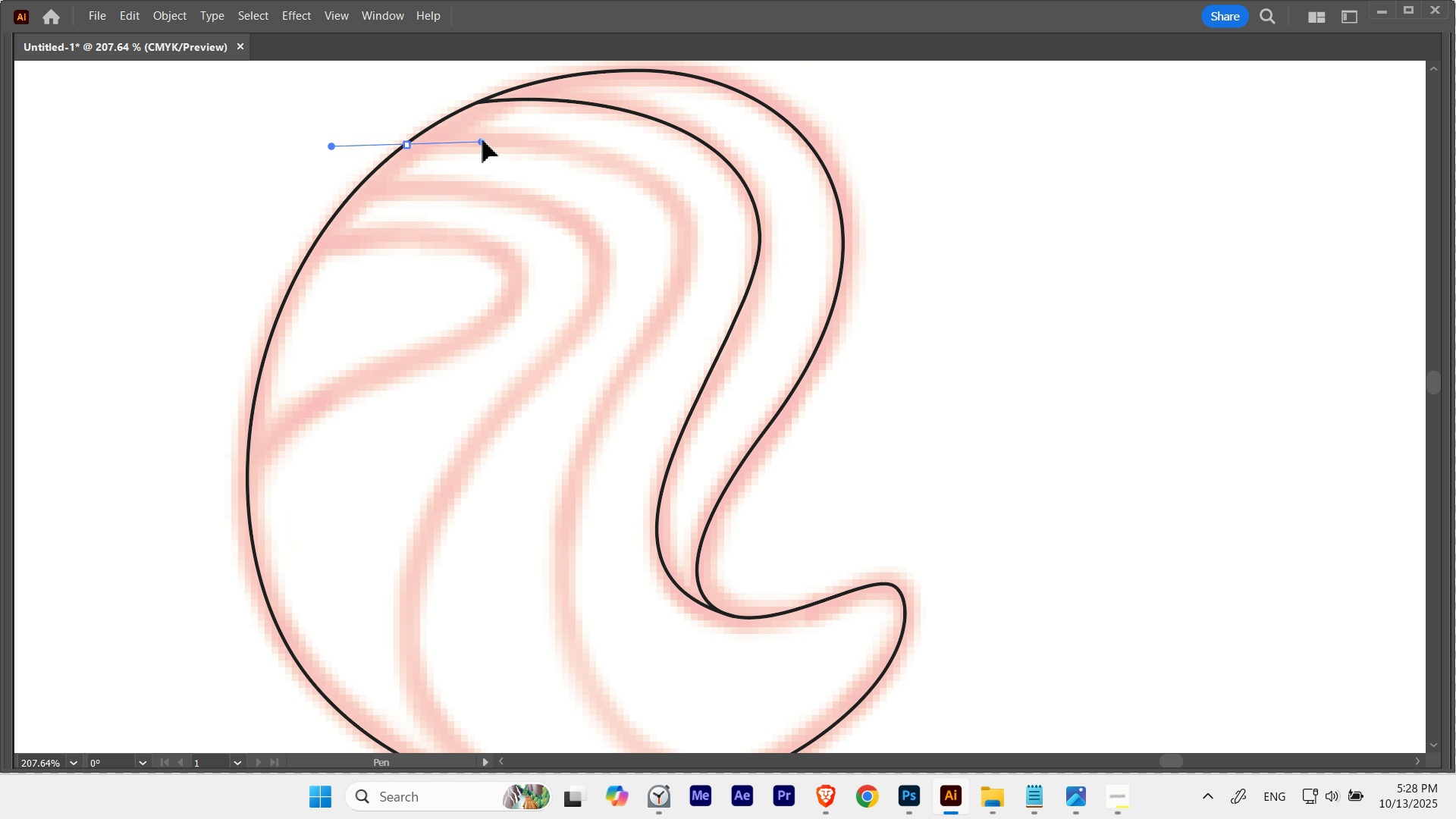 
key(Space)
 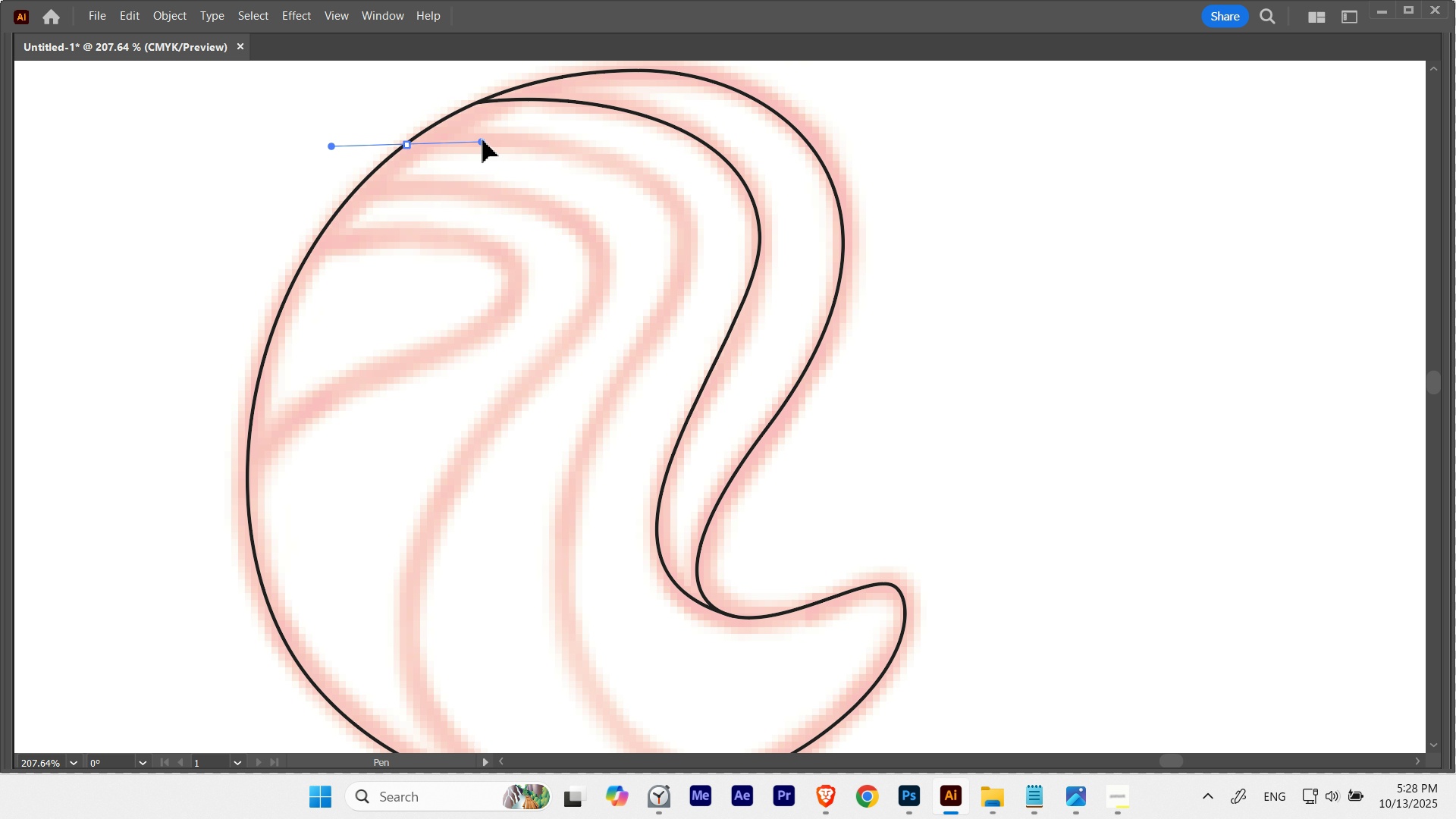 
key(Space)
 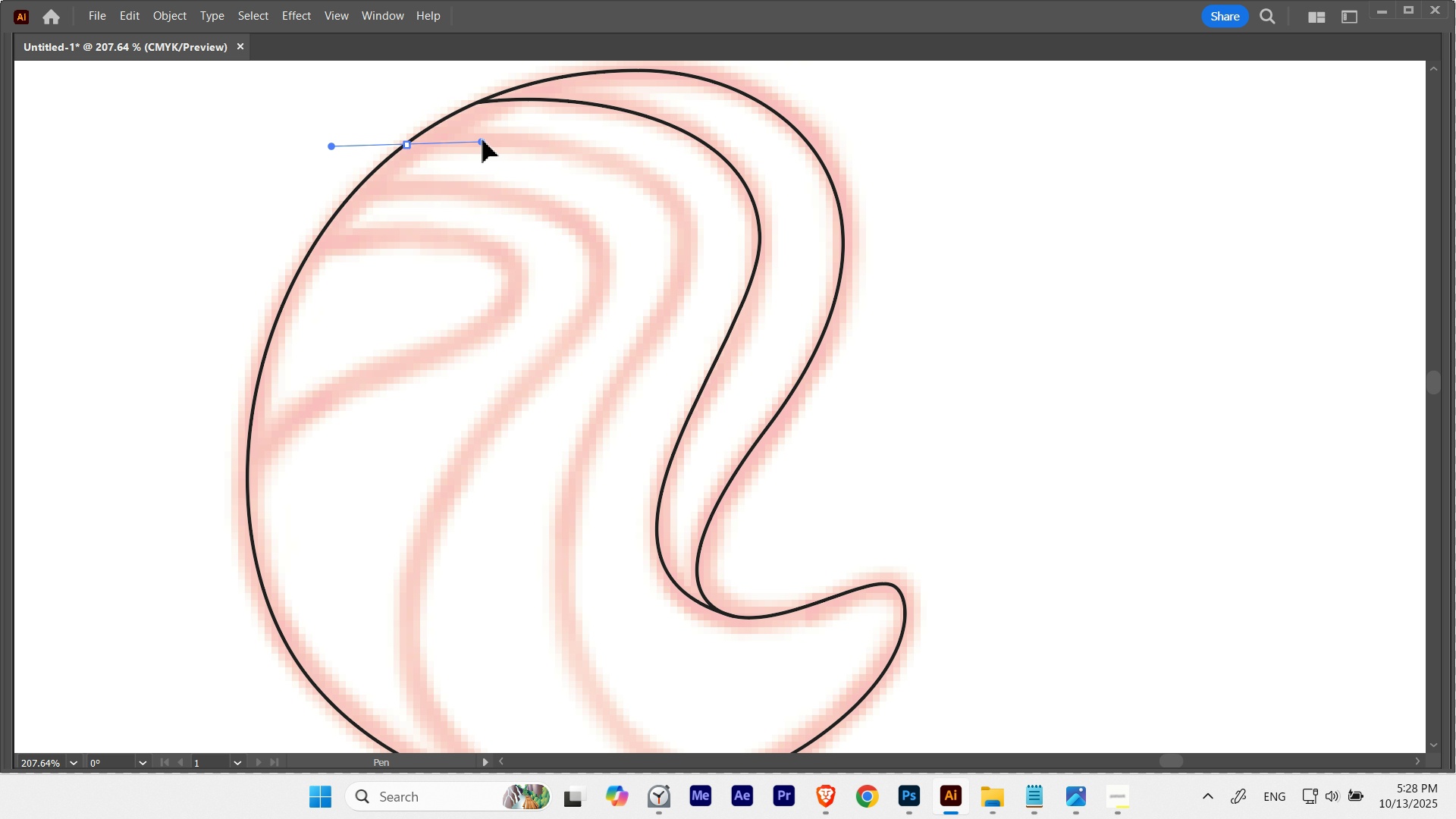 
key(Space)
 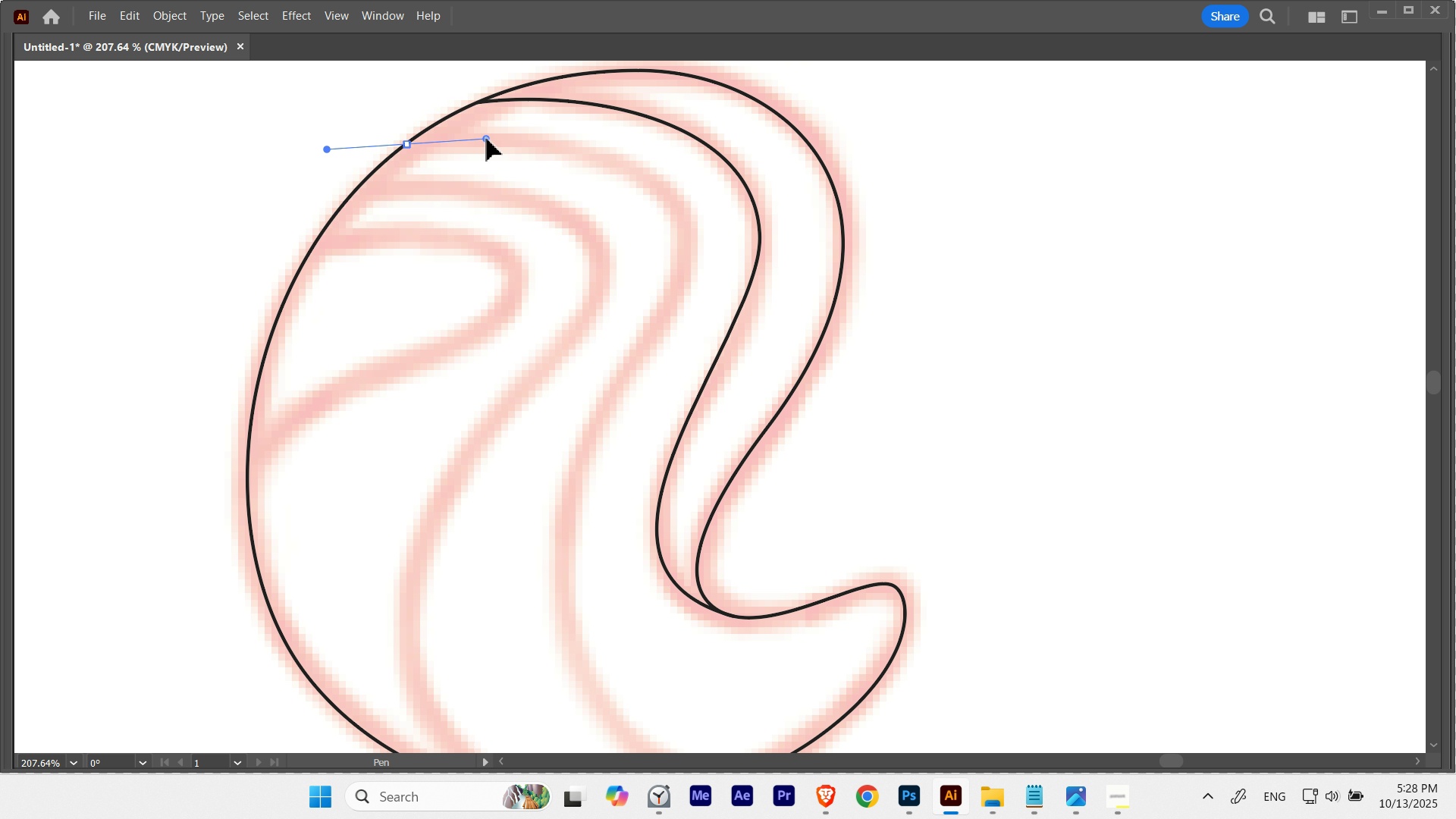 
hold_key(key=Space, duration=1.41)
 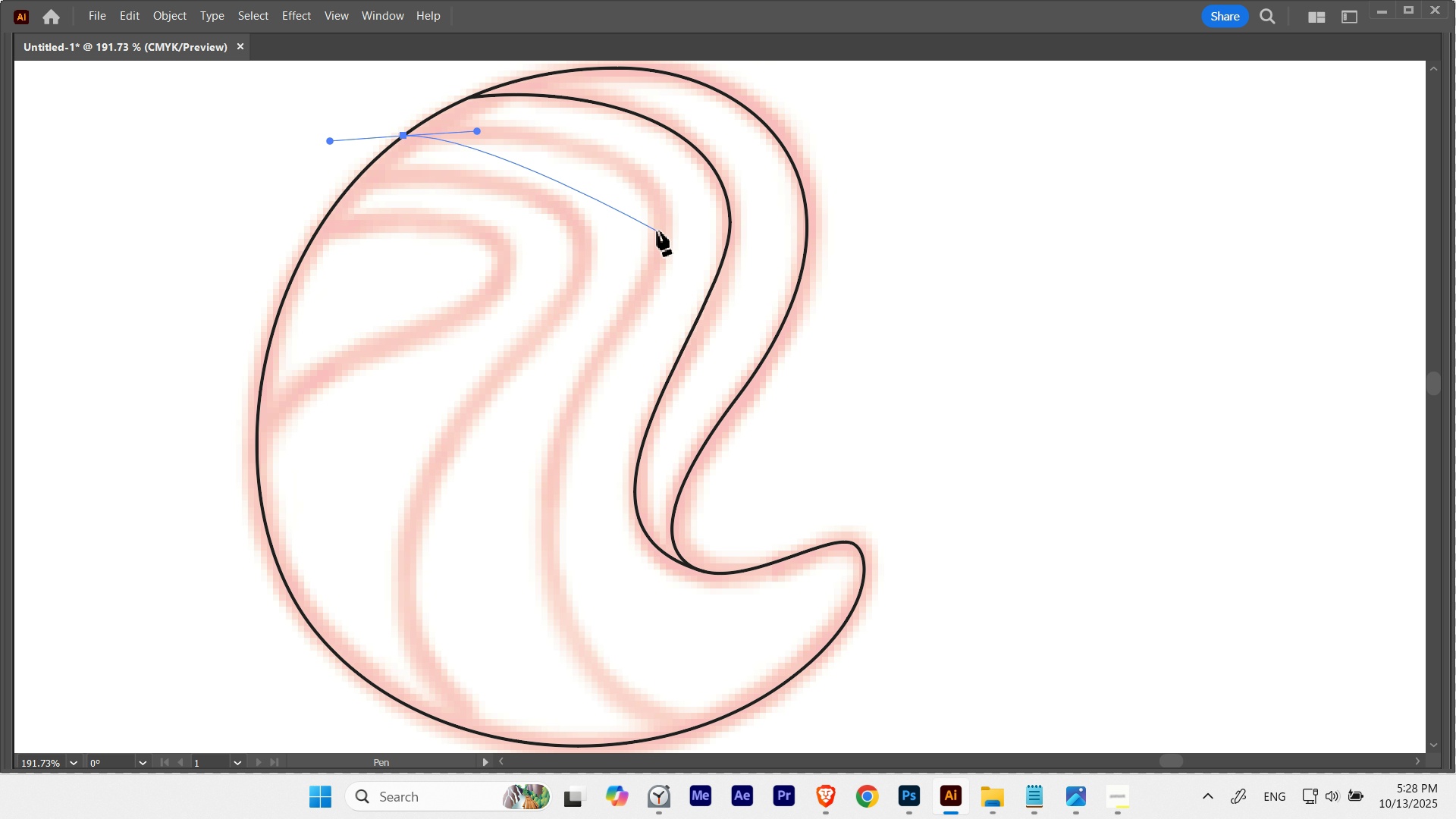 
key(Control+ControlLeft)
 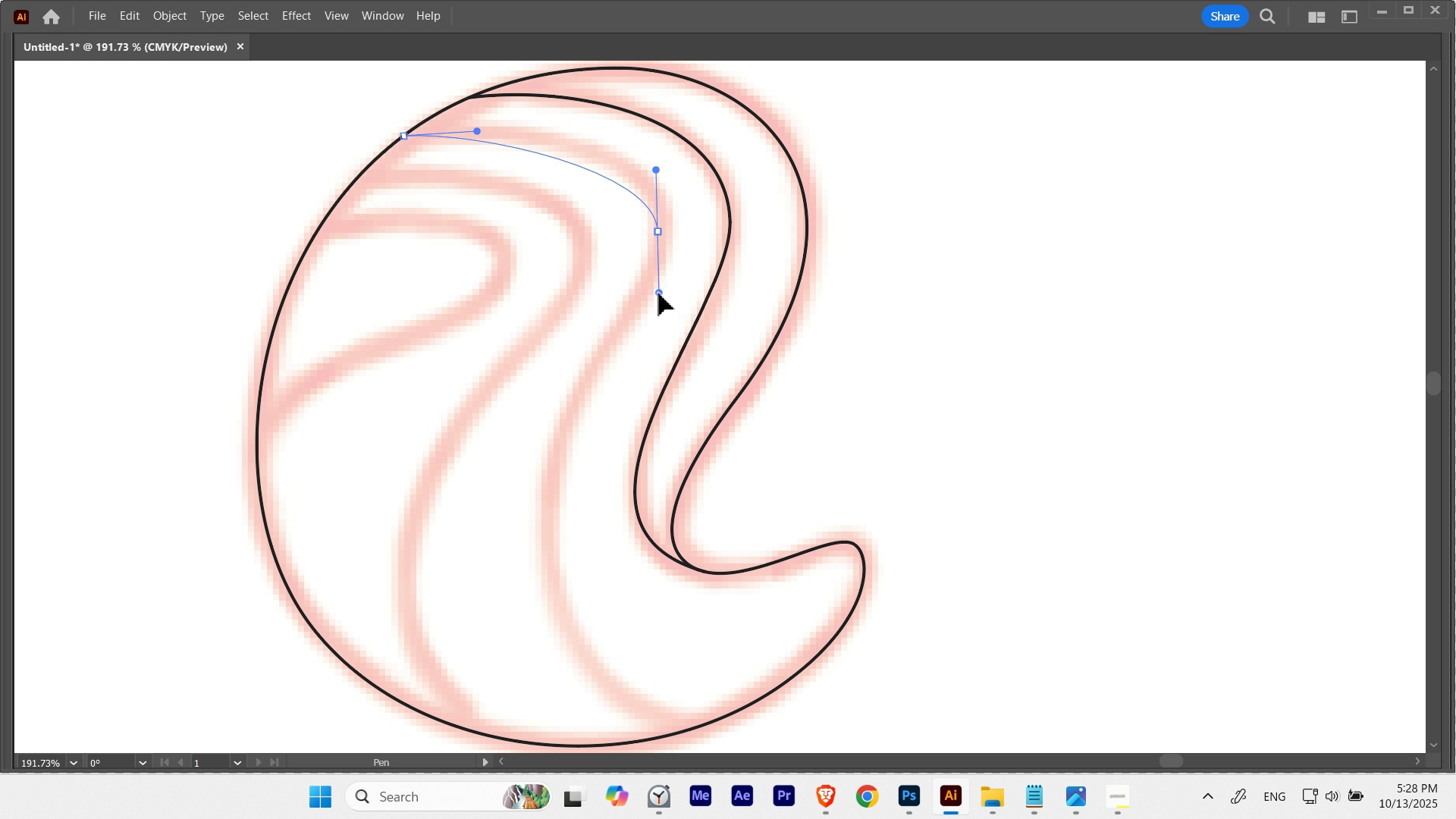 
hold_key(key=Space, duration=1.52)
 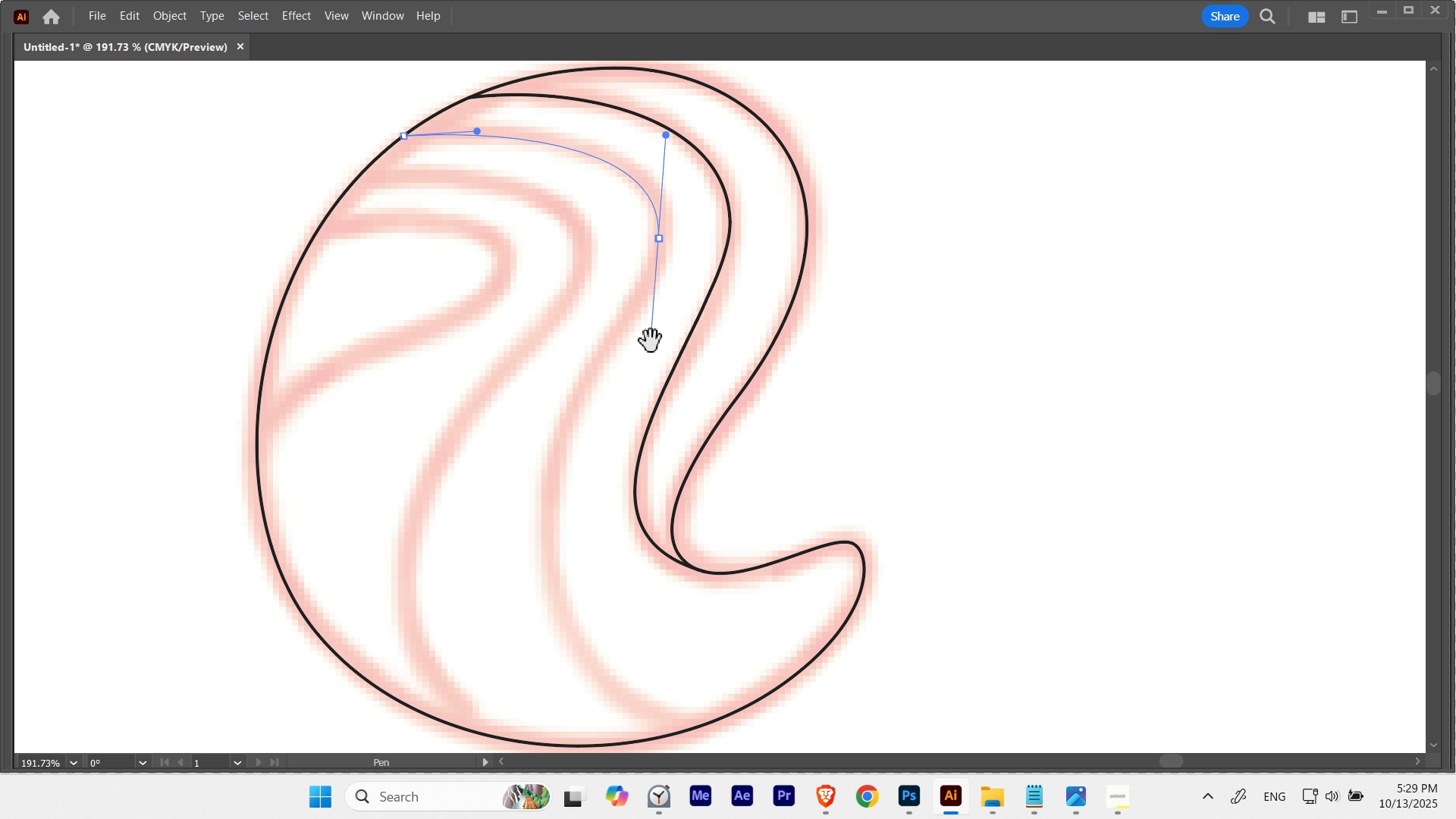 
key(Space)
 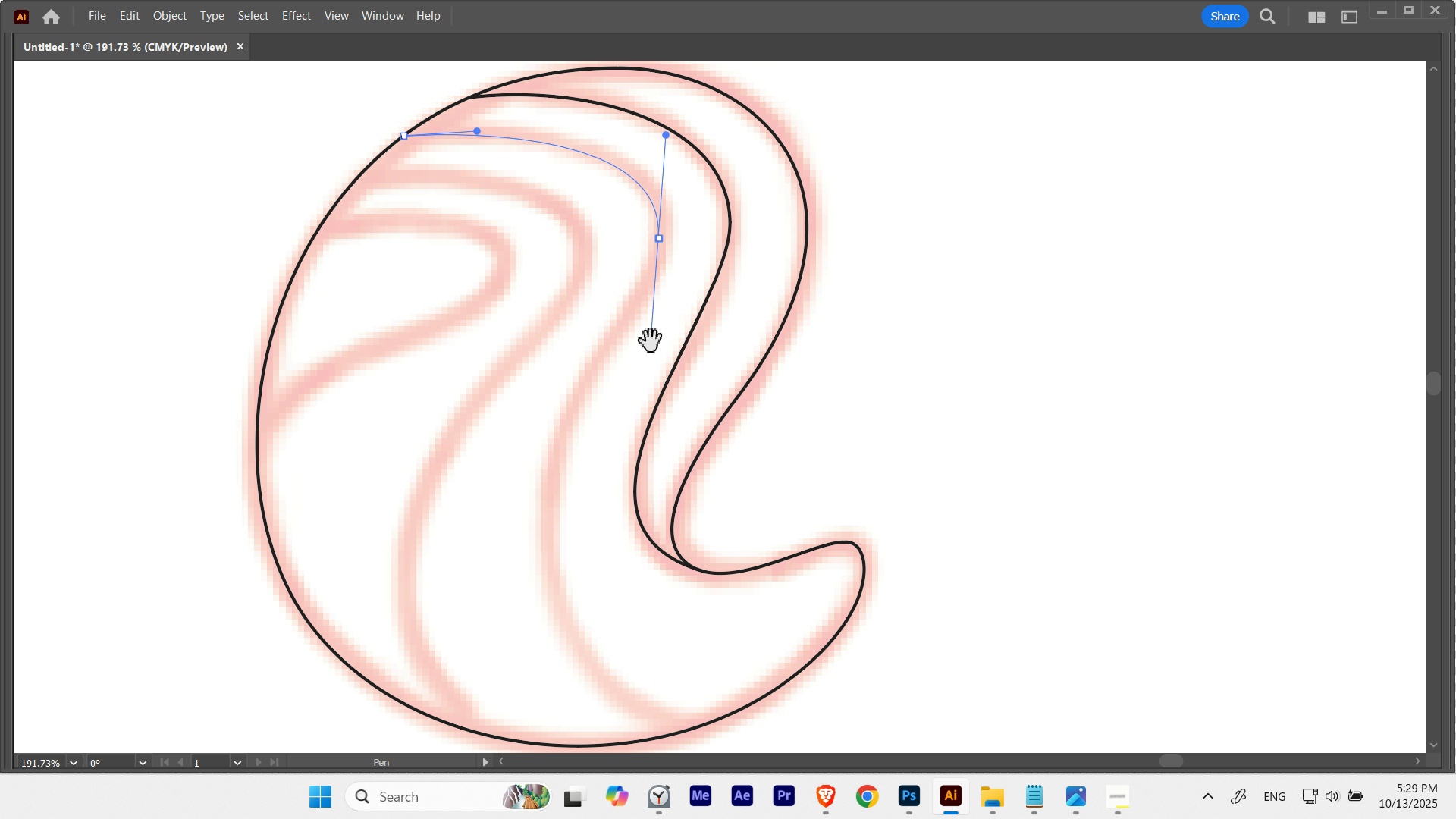 
key(Space)
 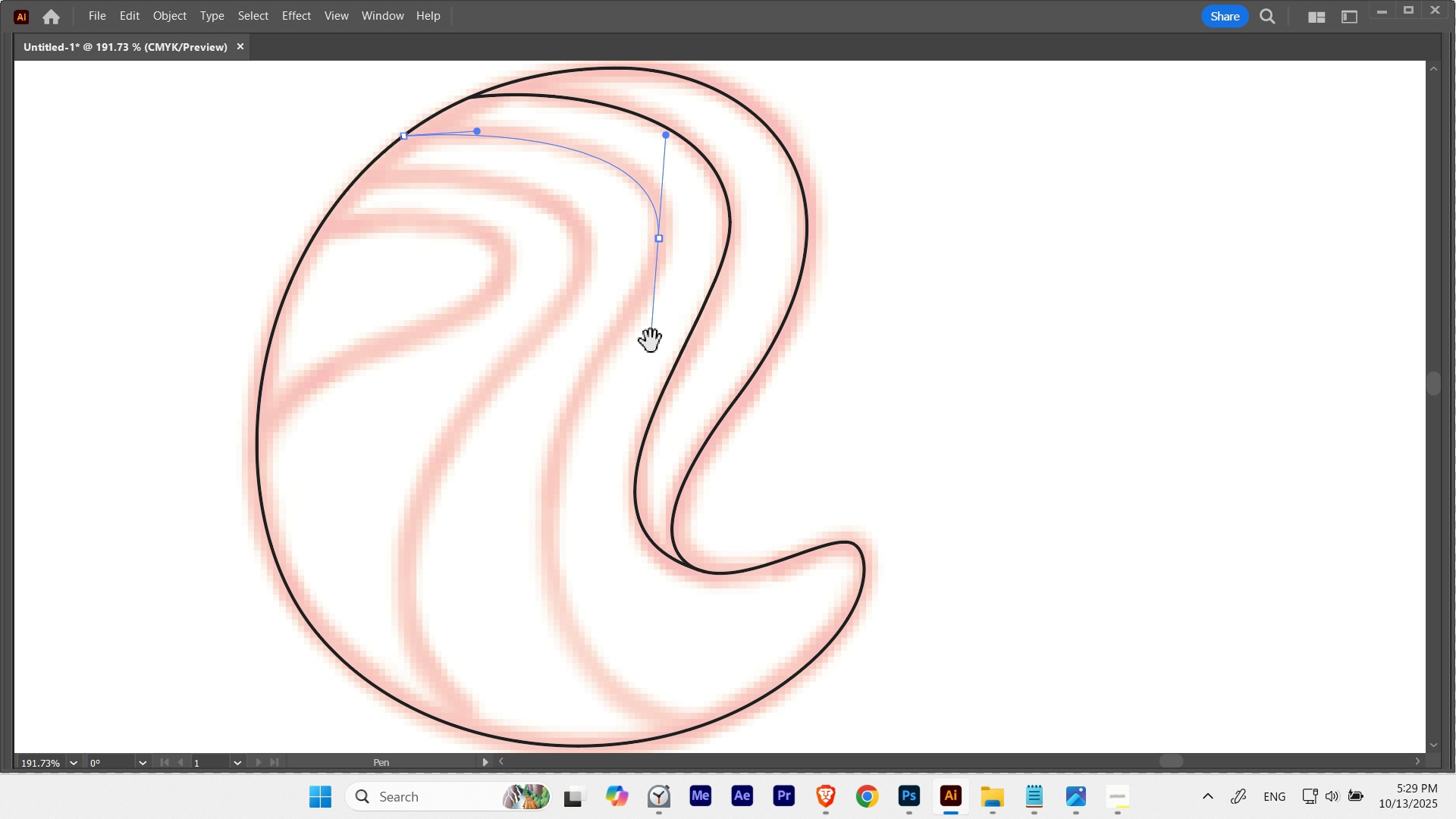 
key(Space)
 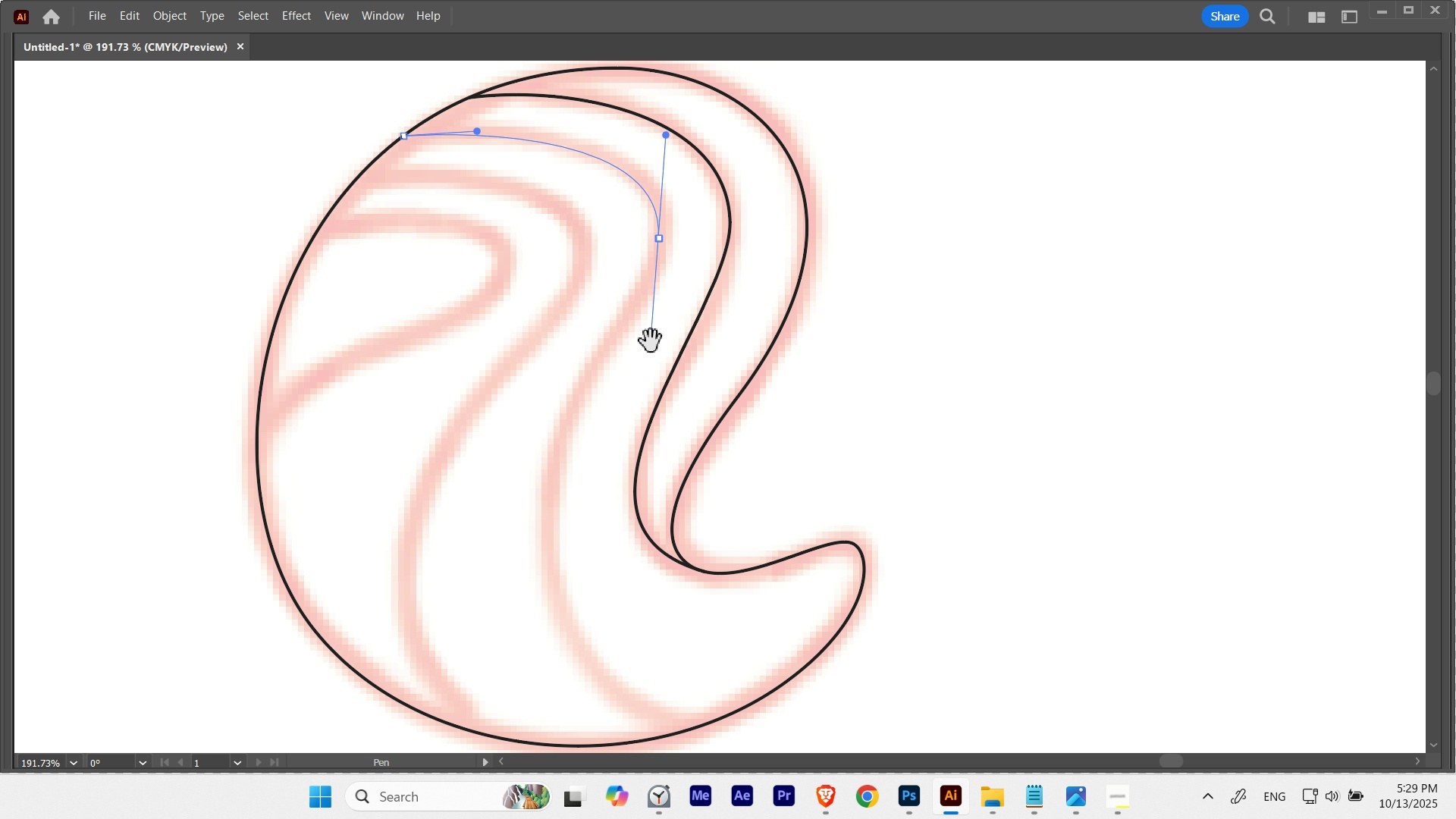 
key(Space)
 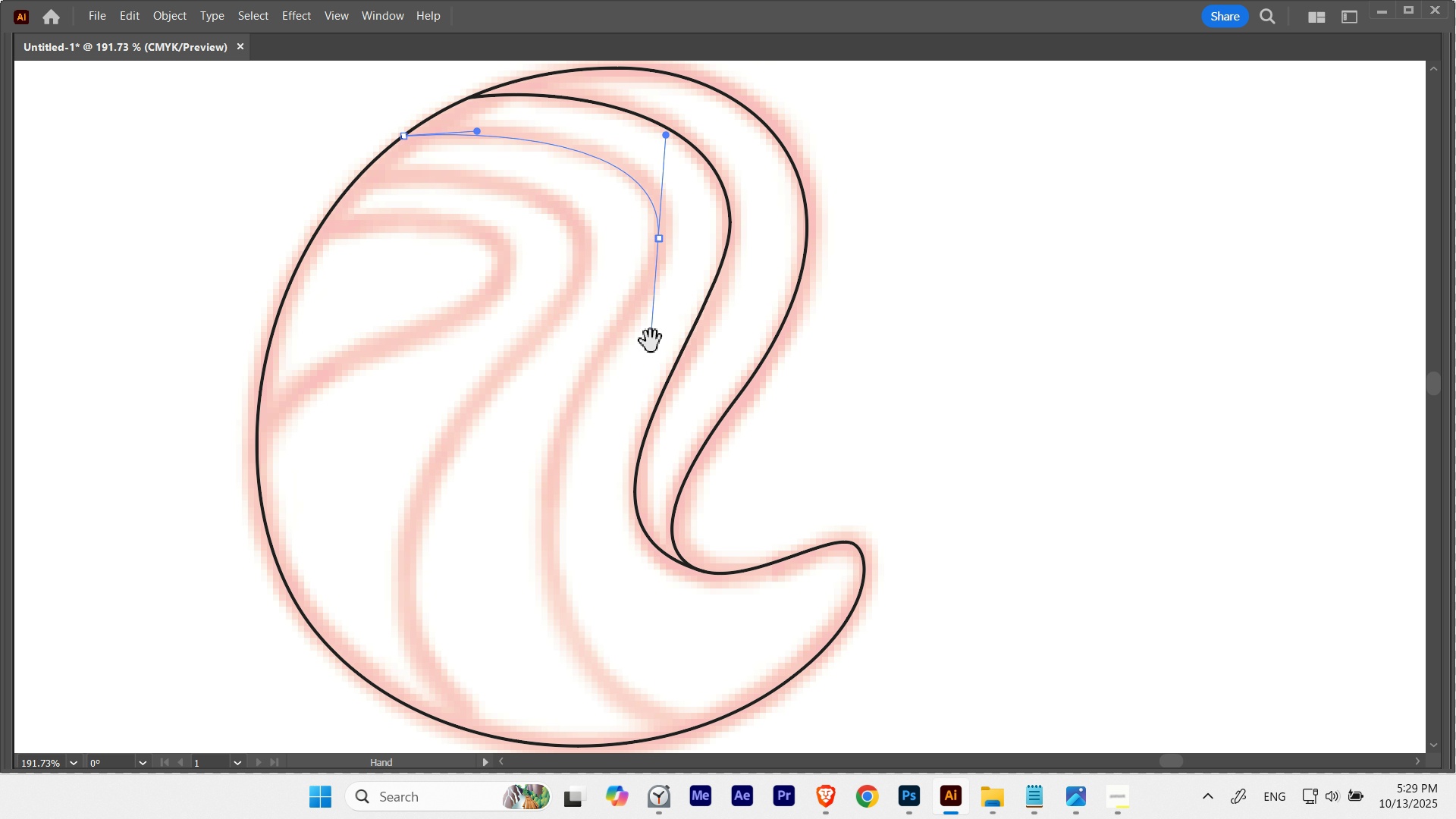 
key(Space)
 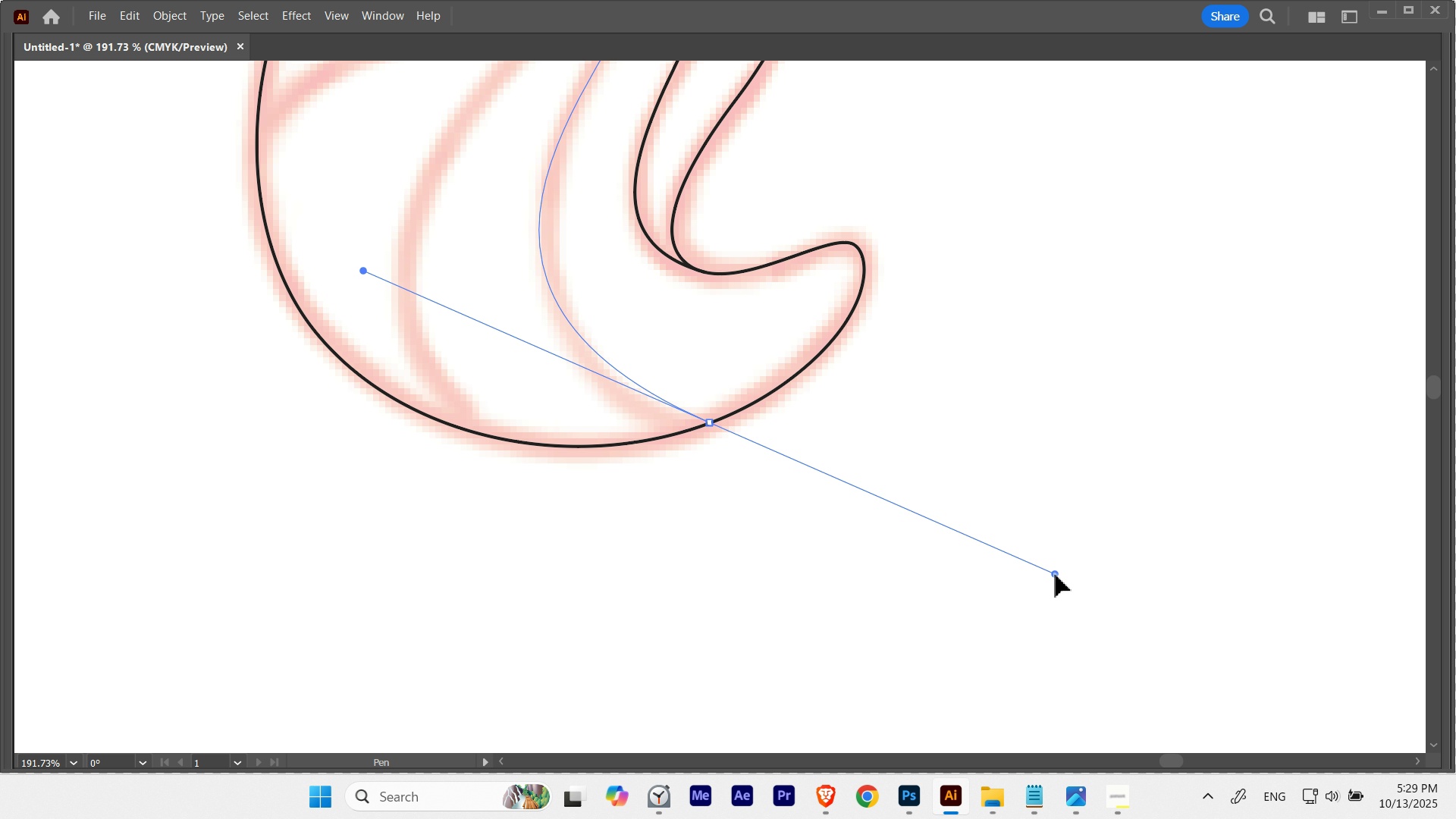 
hold_key(key=Space, duration=1.52)
 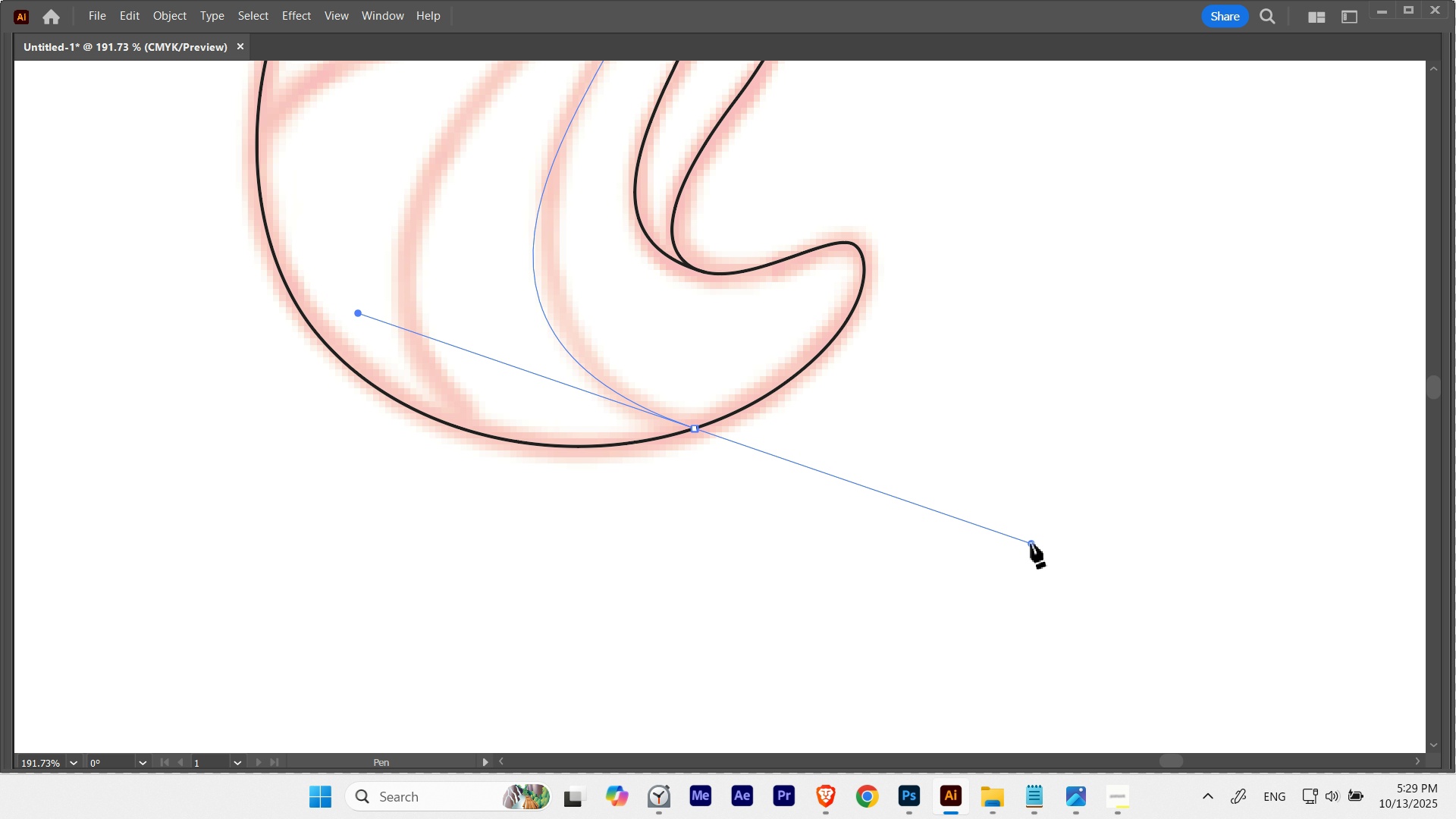 
hold_key(key=Space, duration=1.42)
 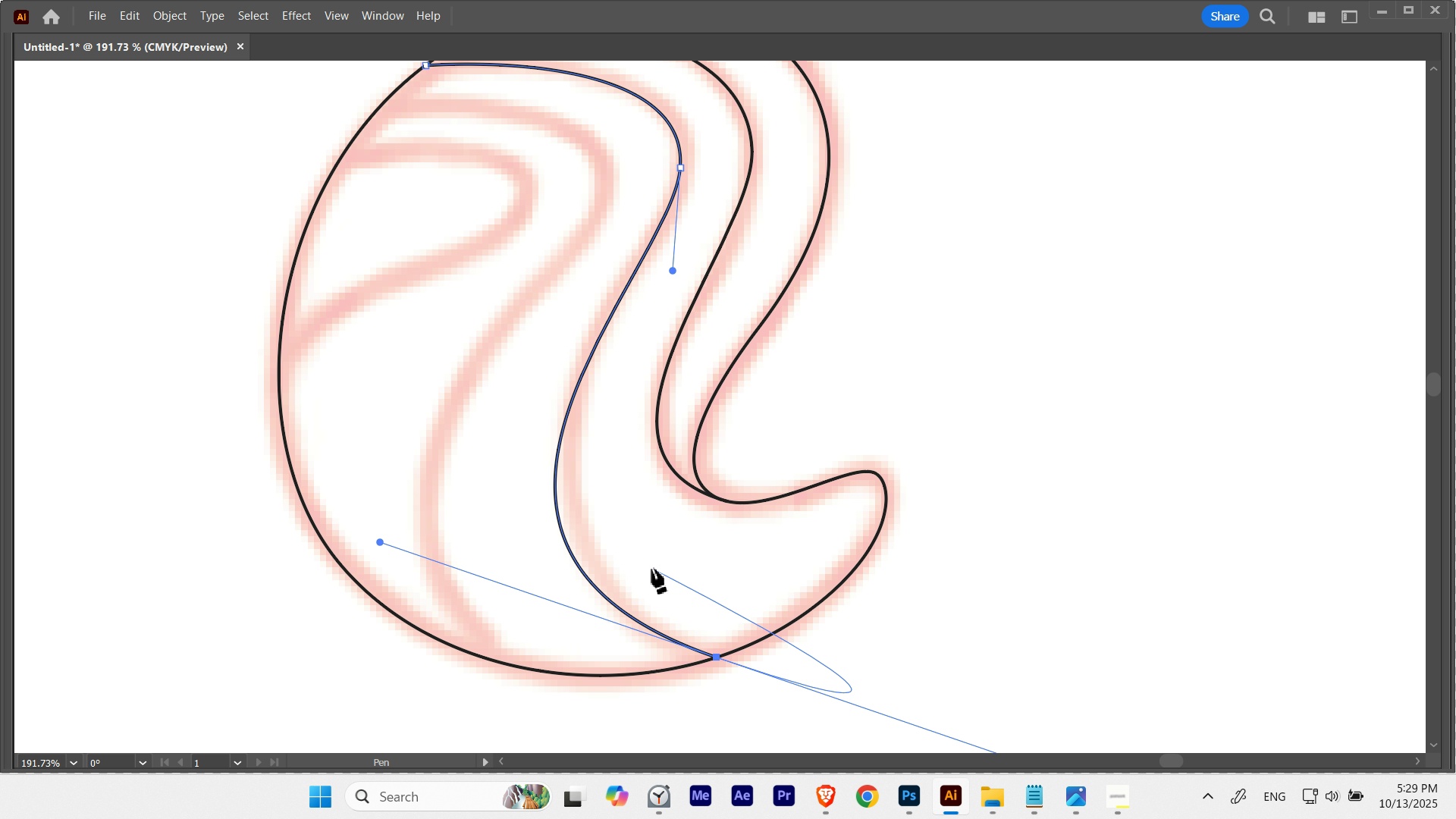 
key(A)
 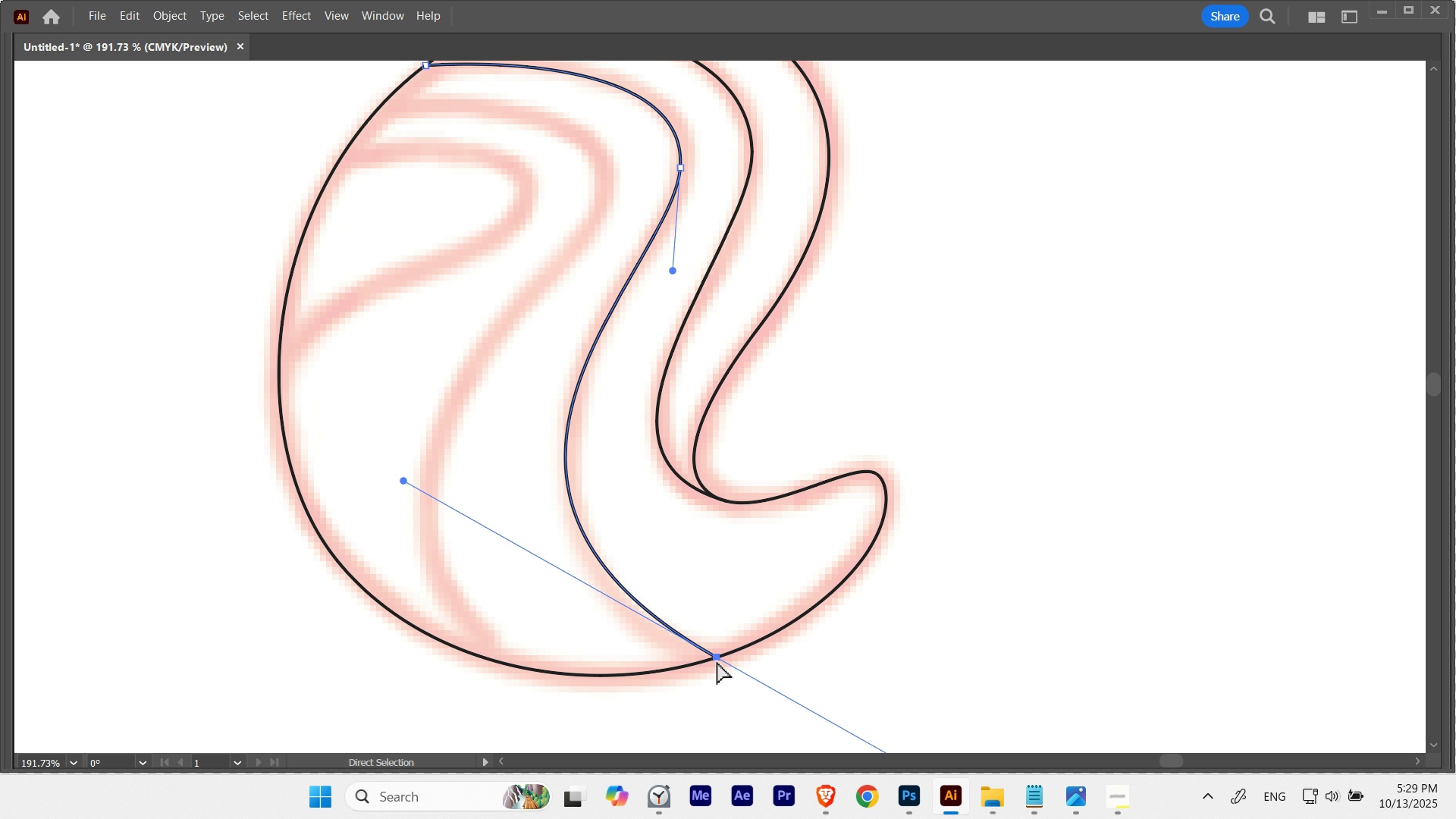 
wait(8.1)
 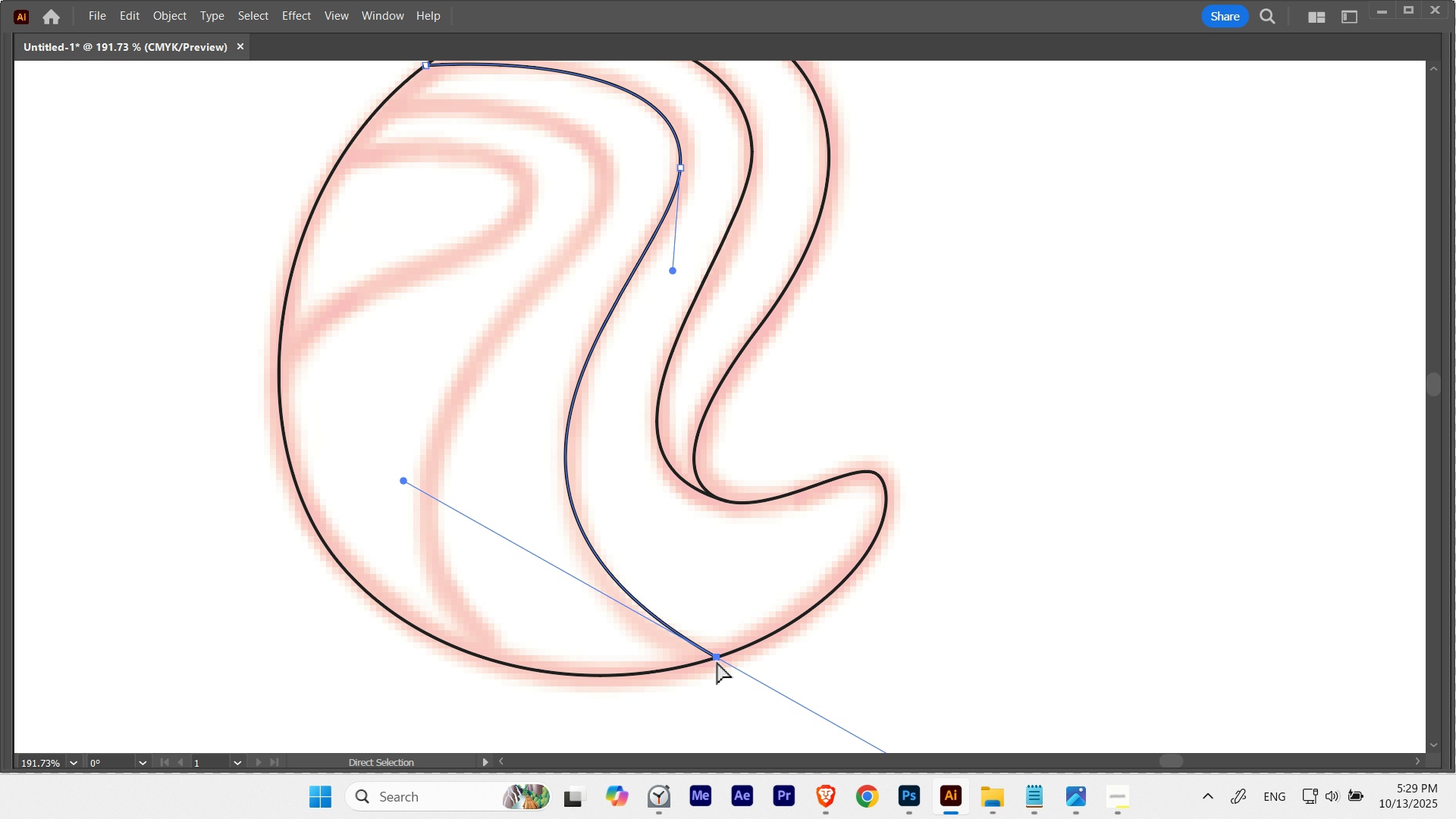 
hold_key(key=Space, duration=1.11)
 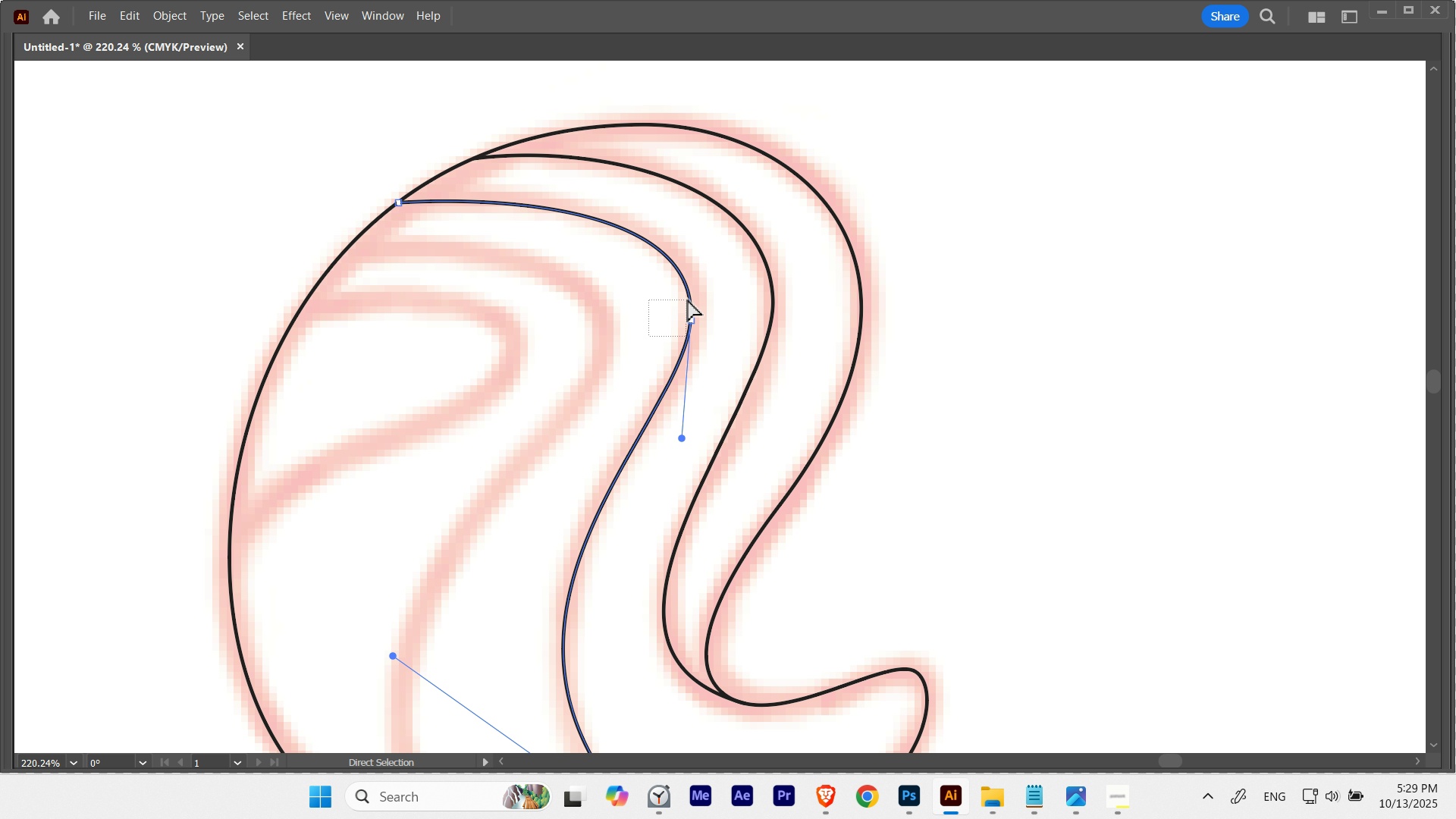 
hold_key(key=ControlLeft, duration=0.36)
 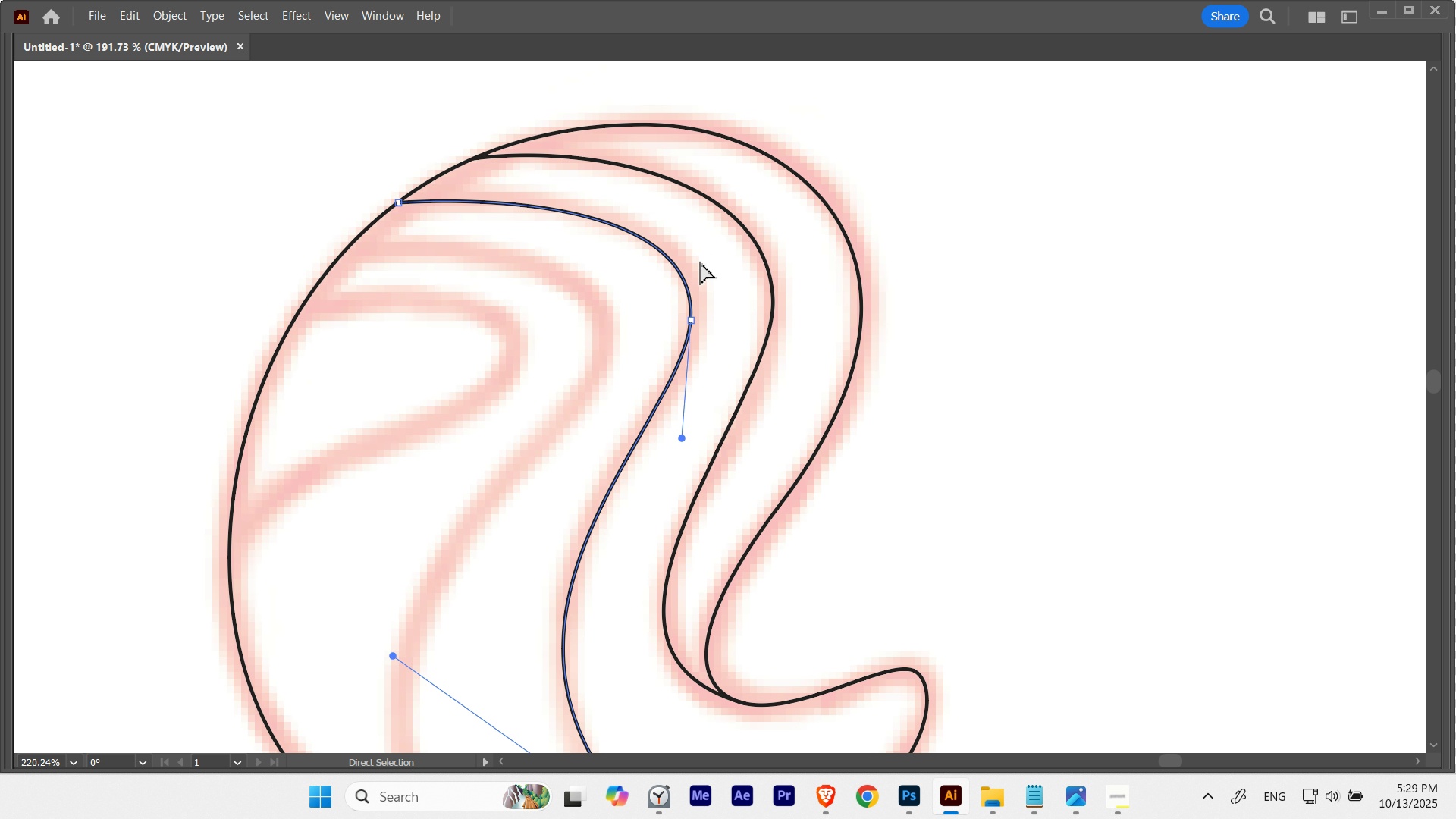 
key(A)
 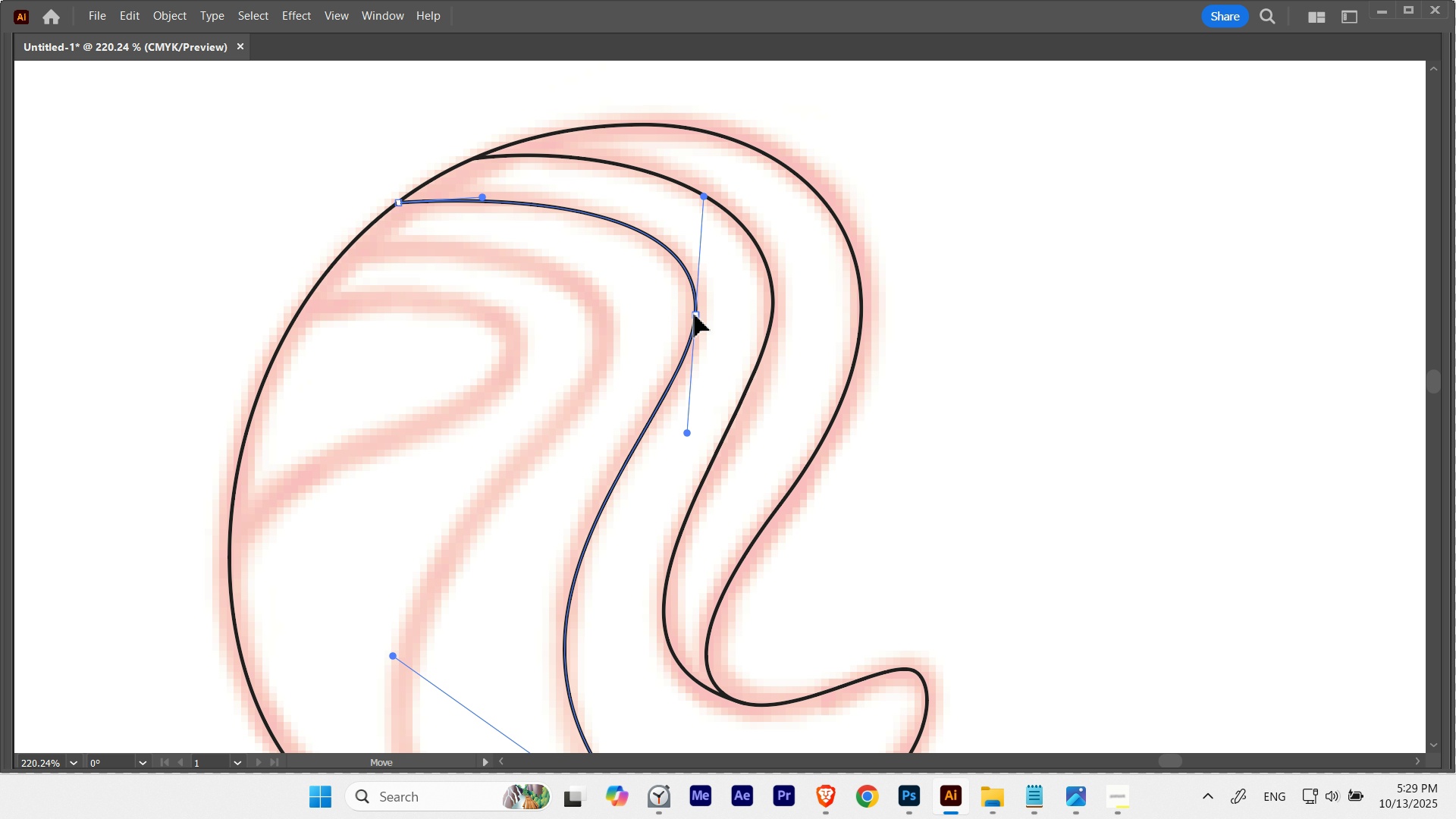 
hold_key(key=Space, duration=0.59)
 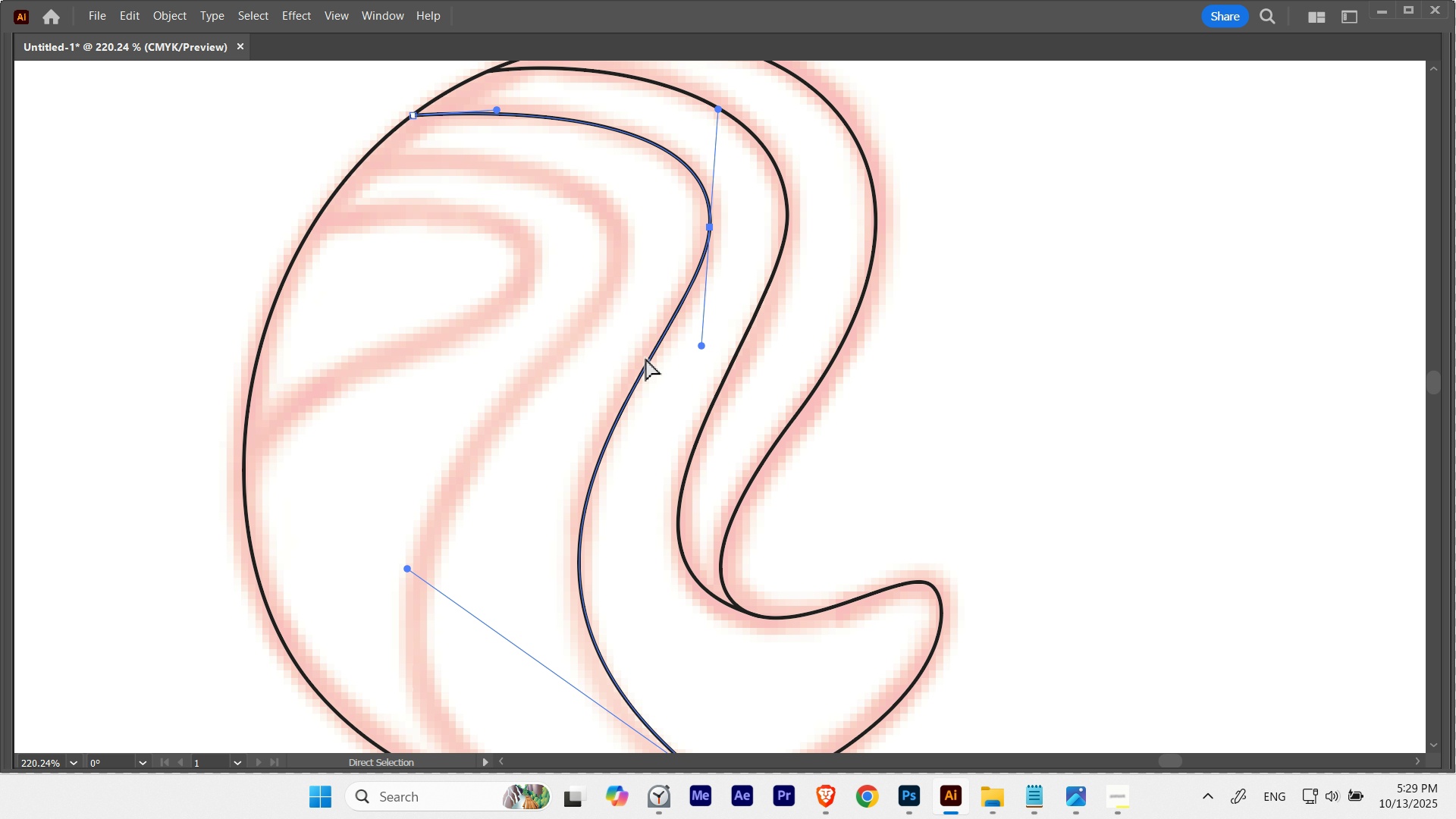 
hold_key(key=Space, duration=0.68)
 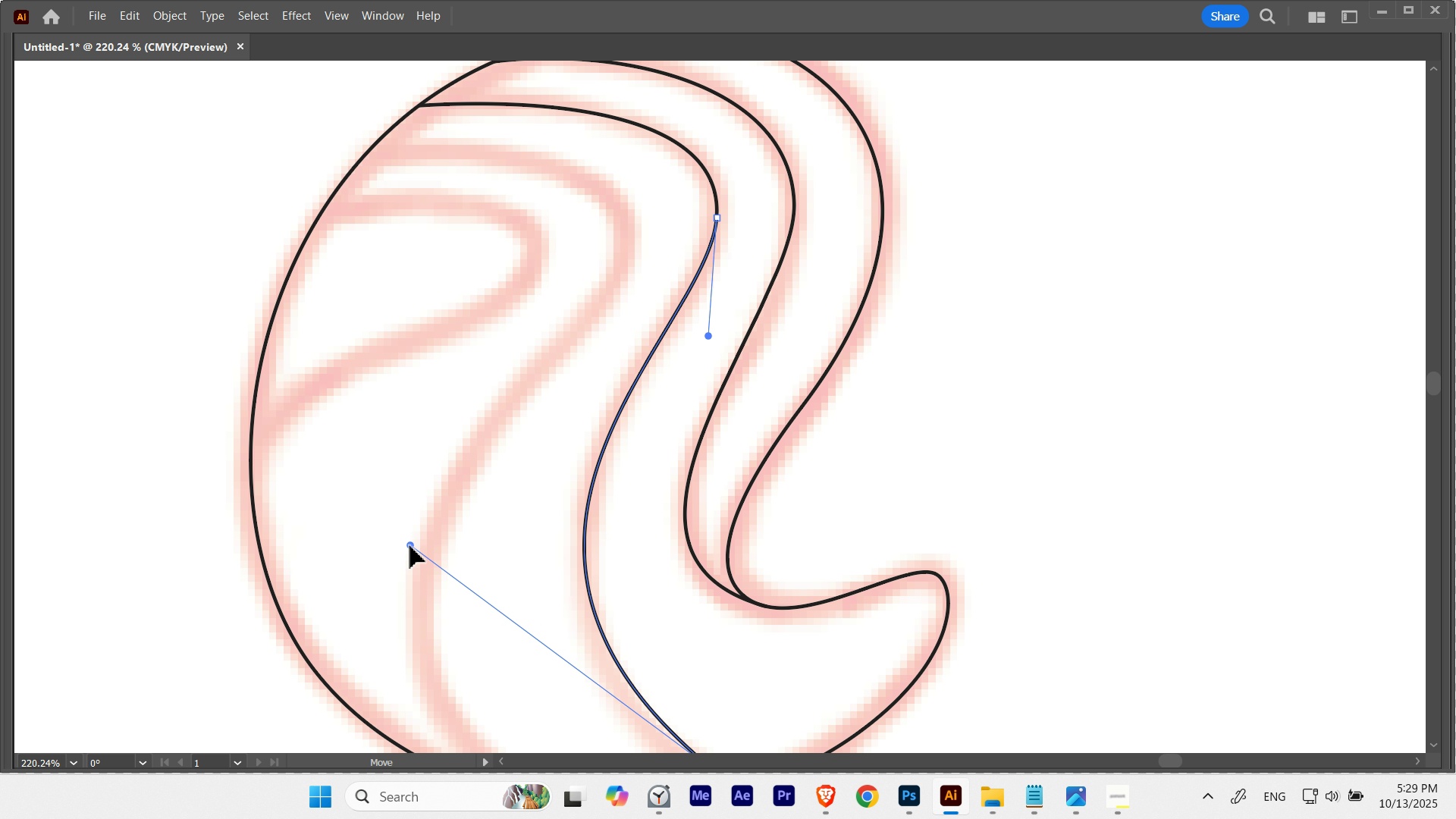 
wait(6.6)
 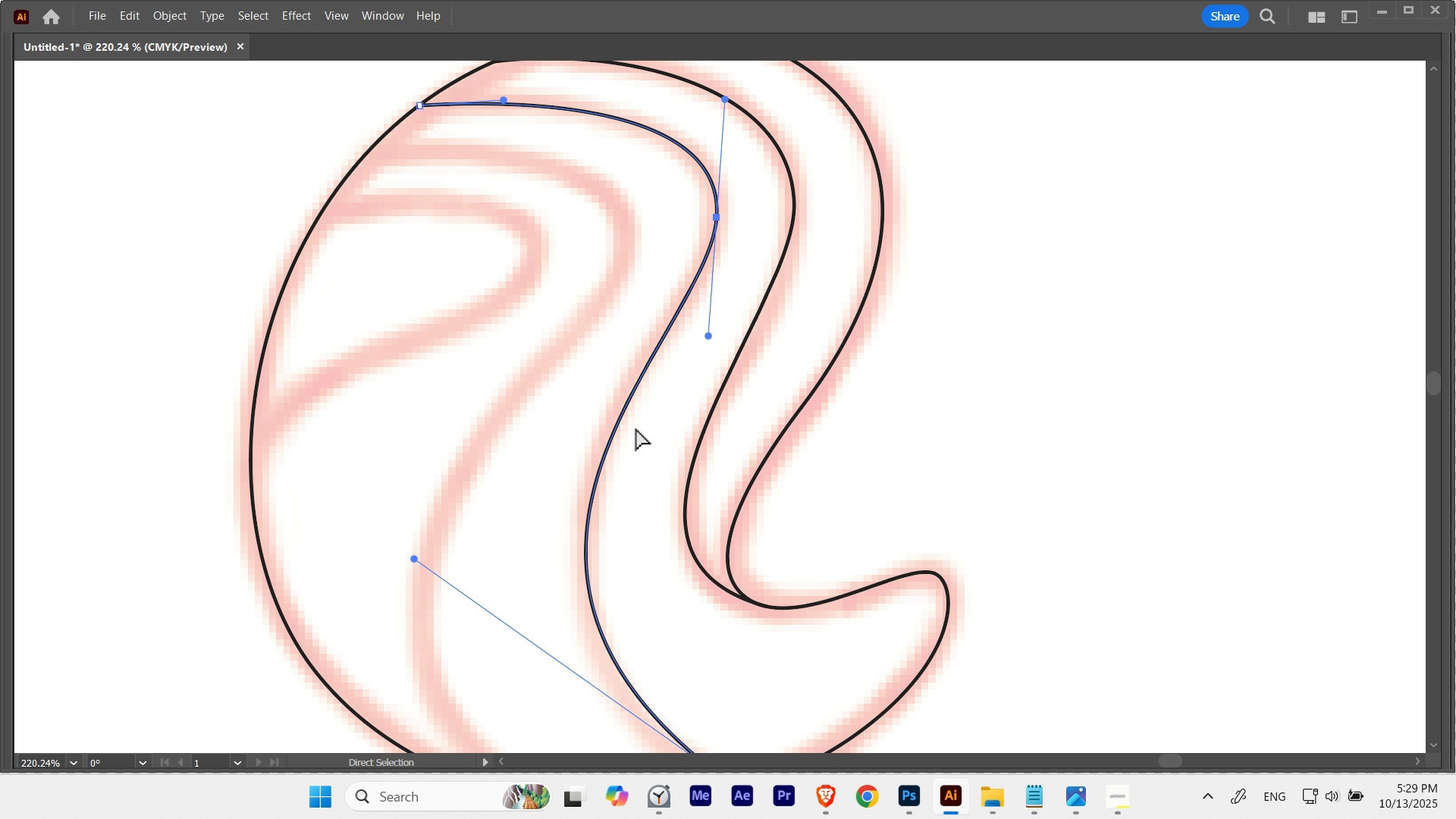 
hold_key(key=Space, duration=2.35)
 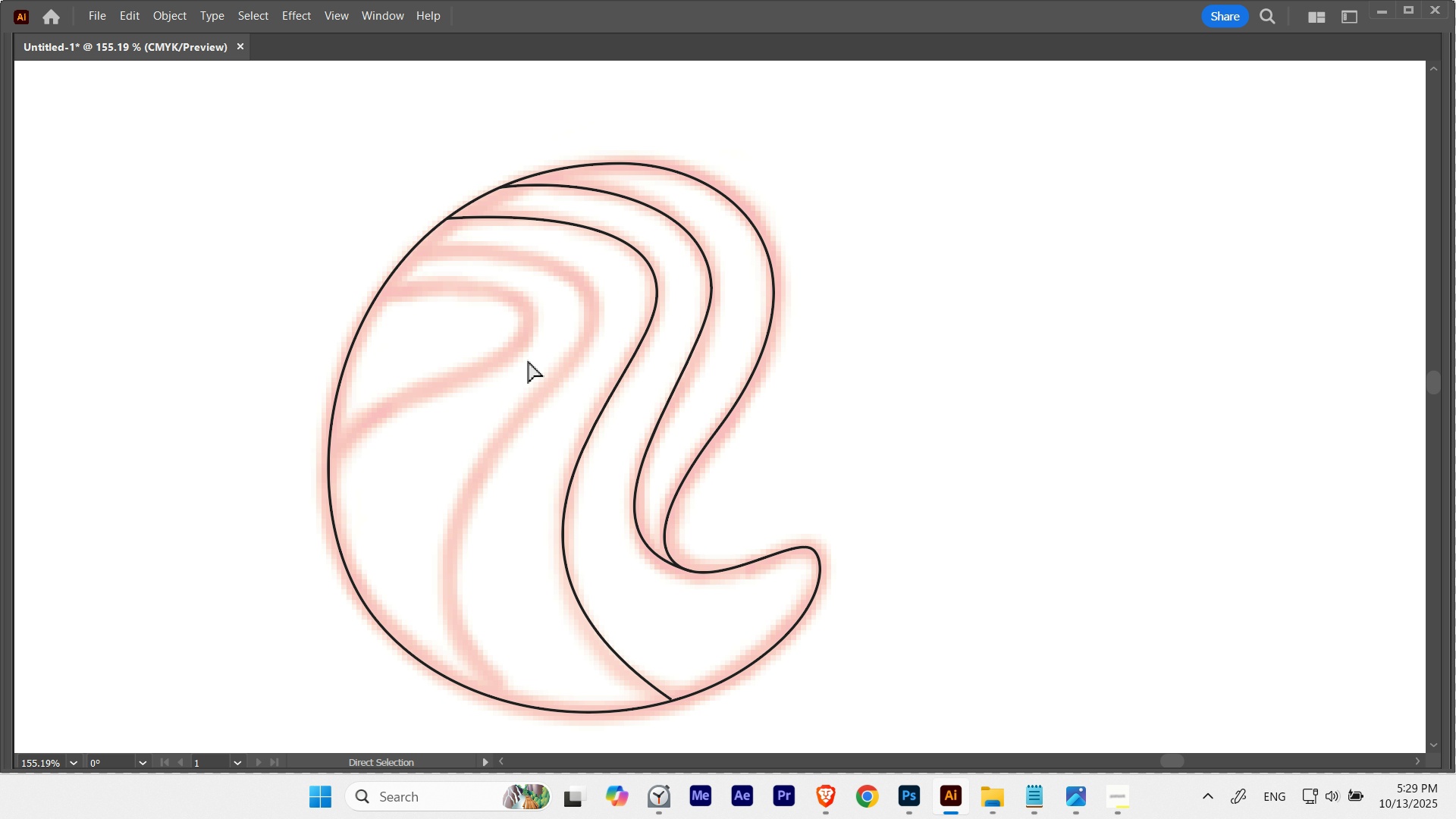 
hold_key(key=ControlLeft, duration=1.69)
 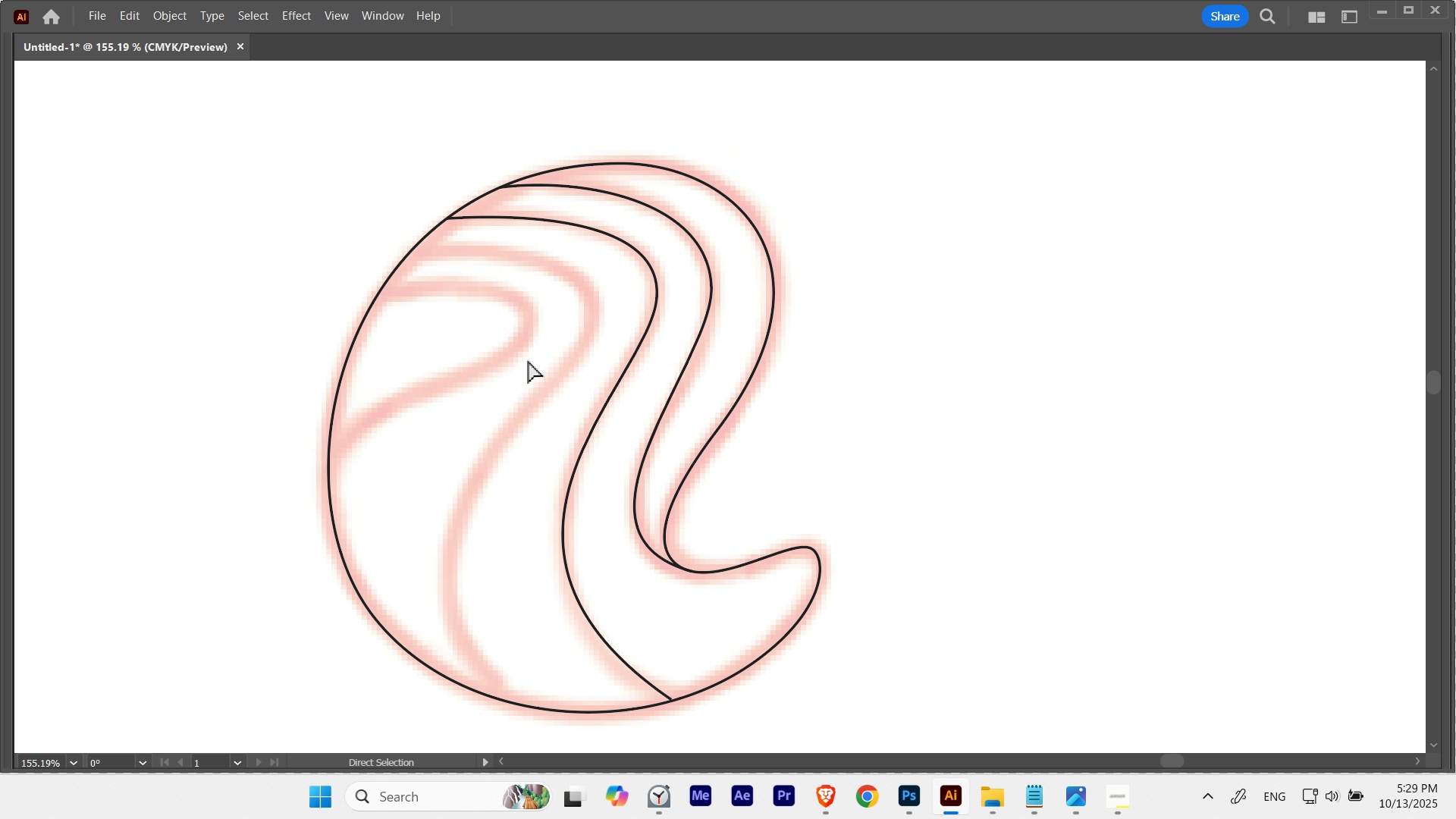 
hold_key(key=ControlLeft, duration=0.59)
 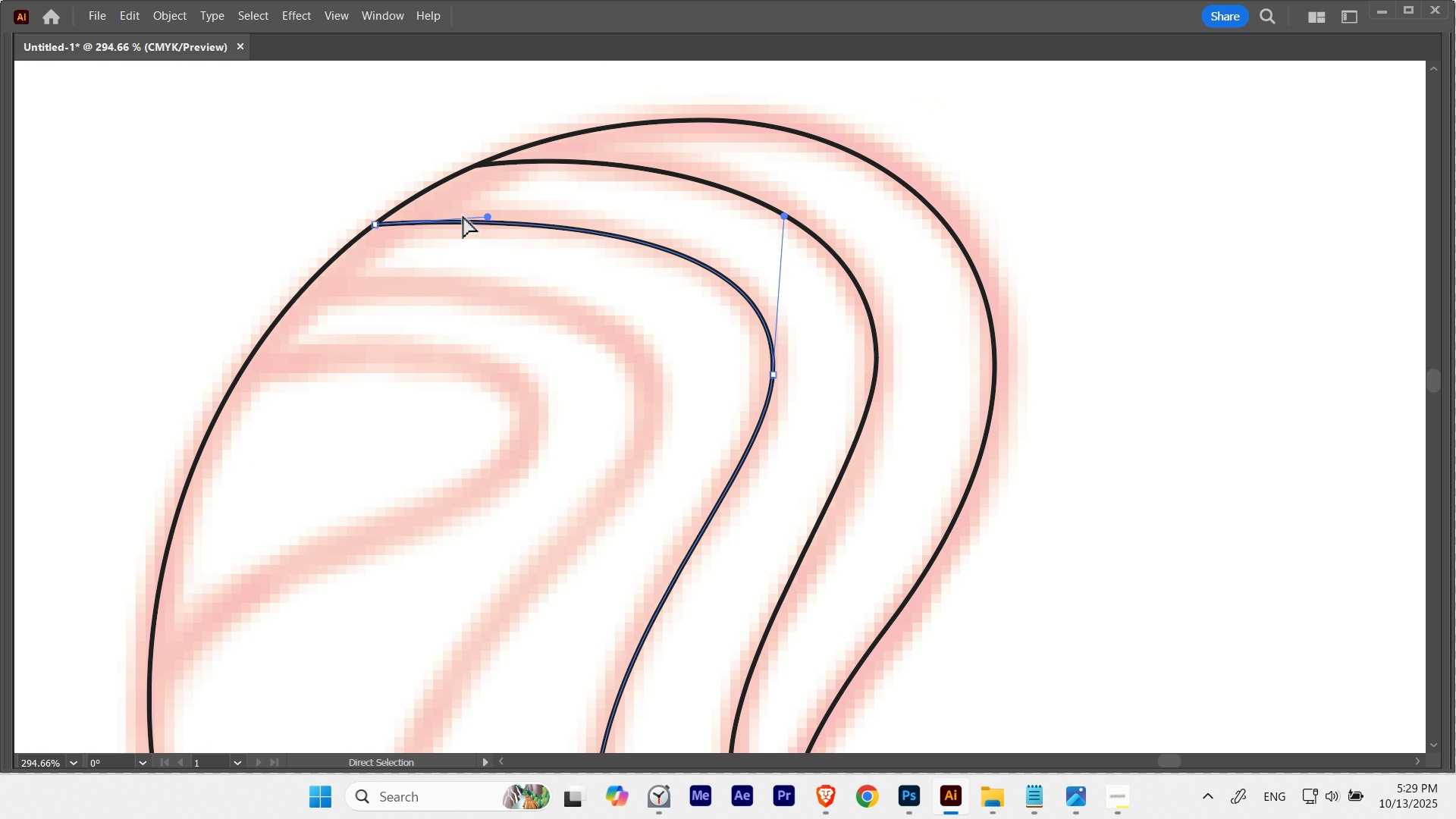 
hold_key(key=Space, duration=0.61)
 